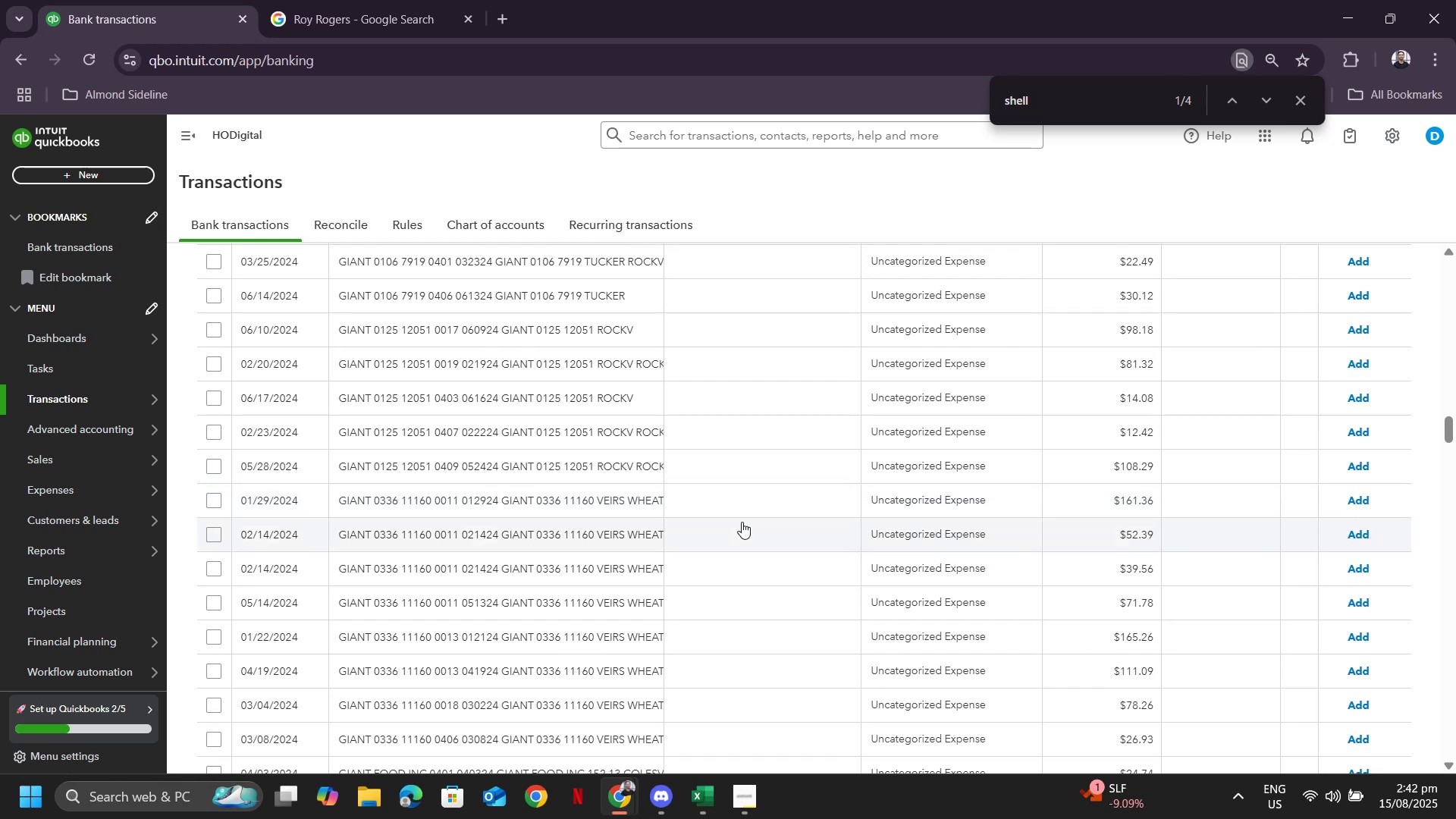 
scroll: coordinate [733, 522], scroll_direction: up, amount: 33.0
 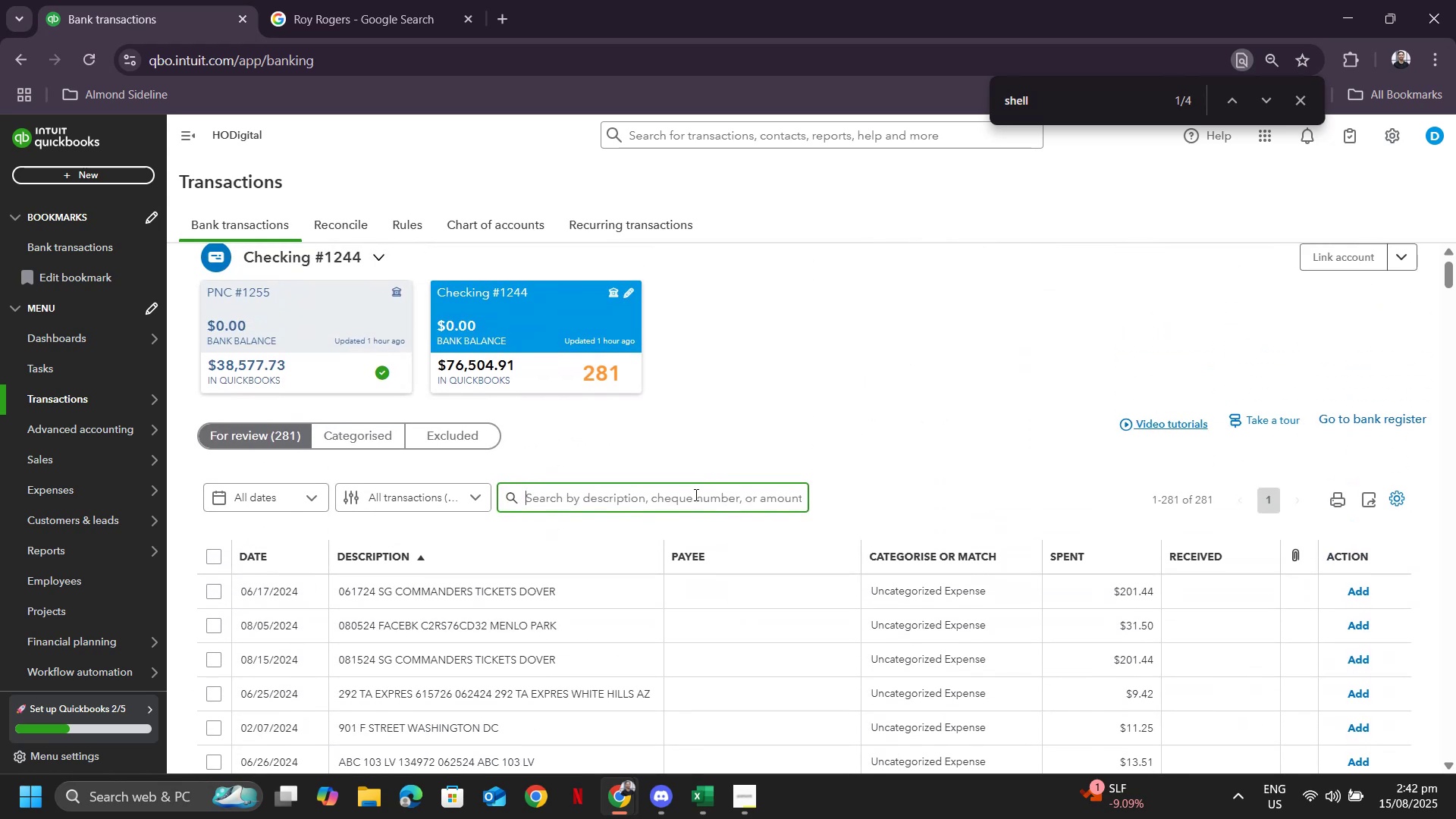 
left_click([695, 494])
 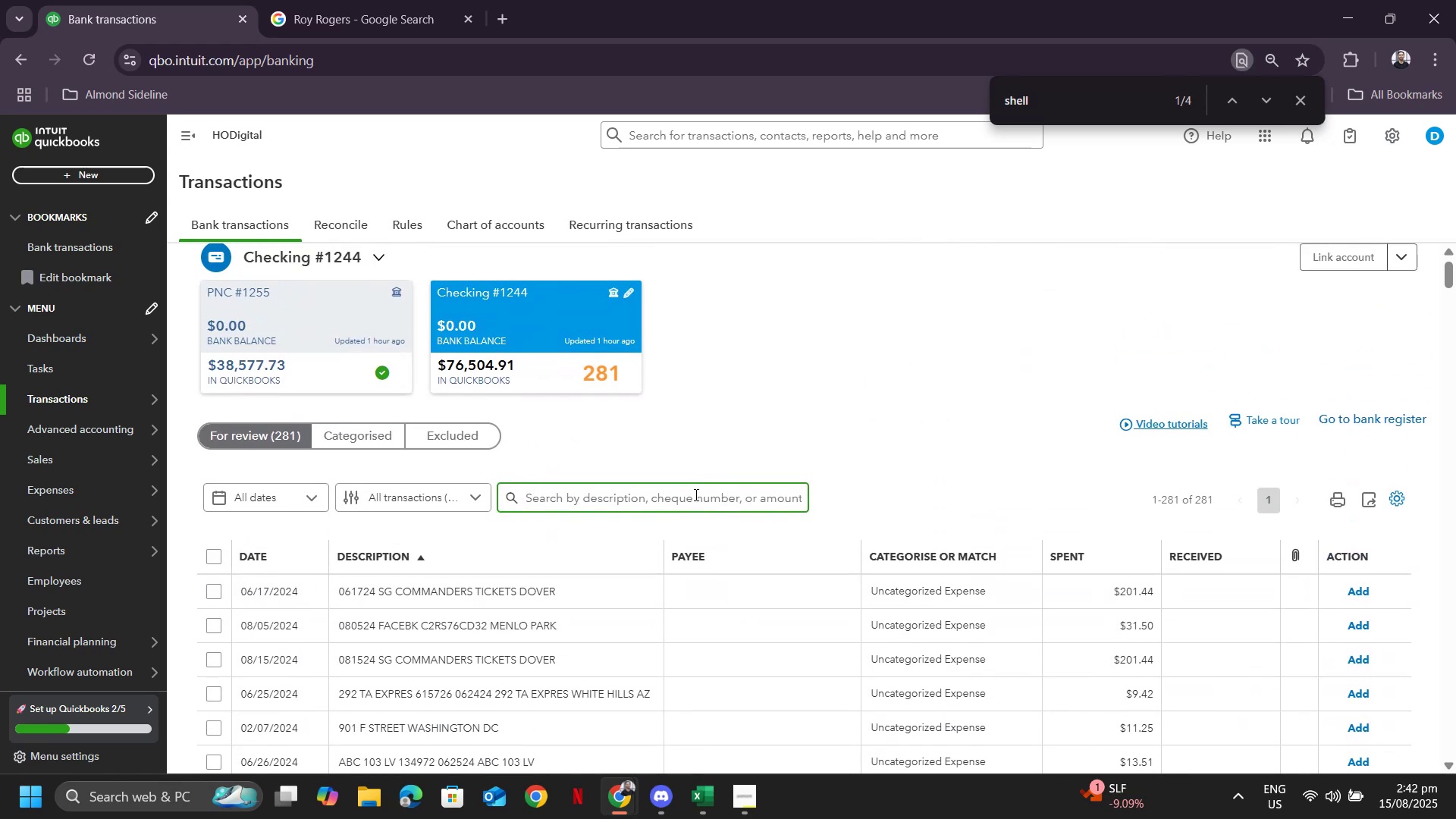 
type(giant)
 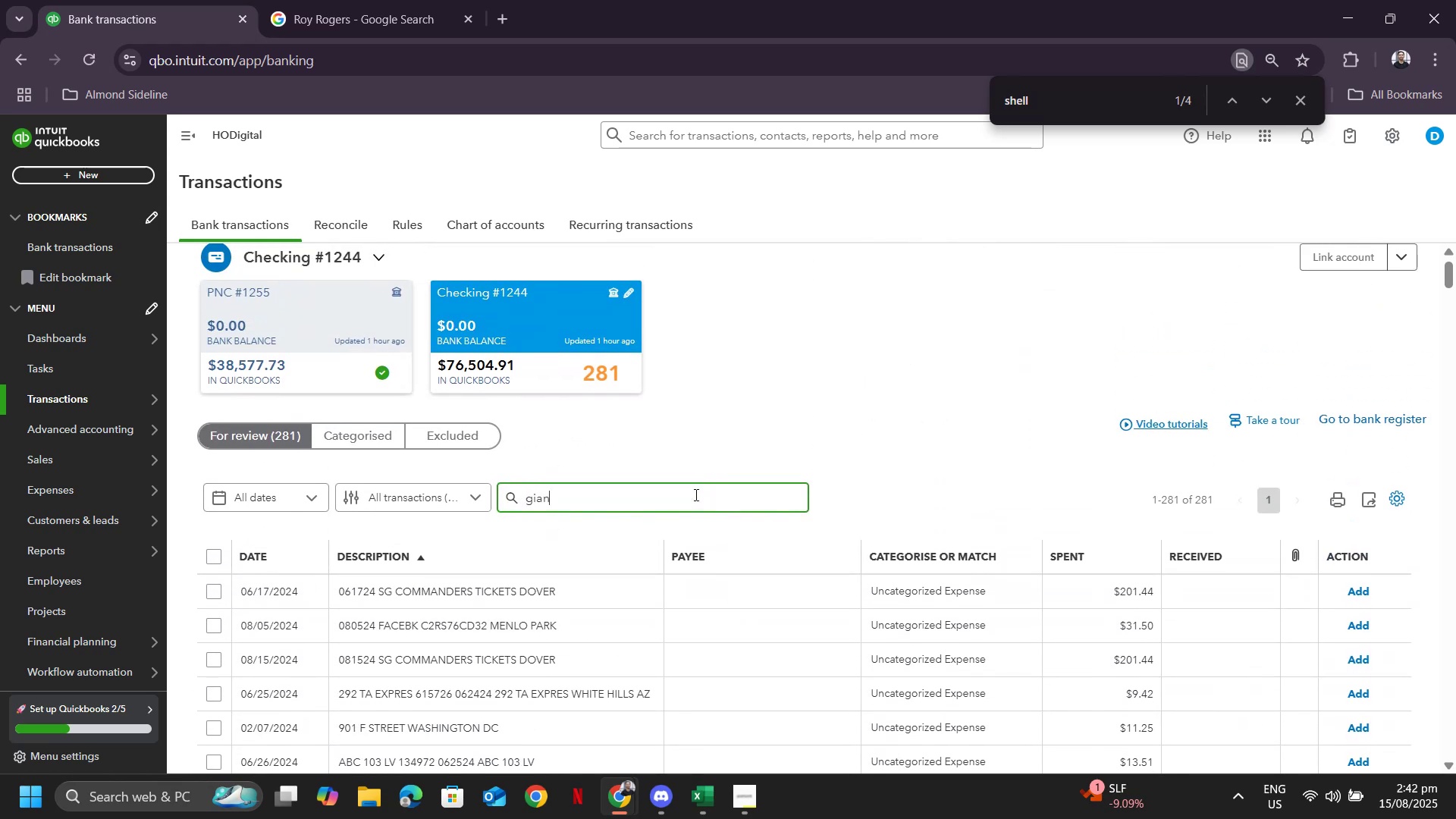 
key(Enter)
 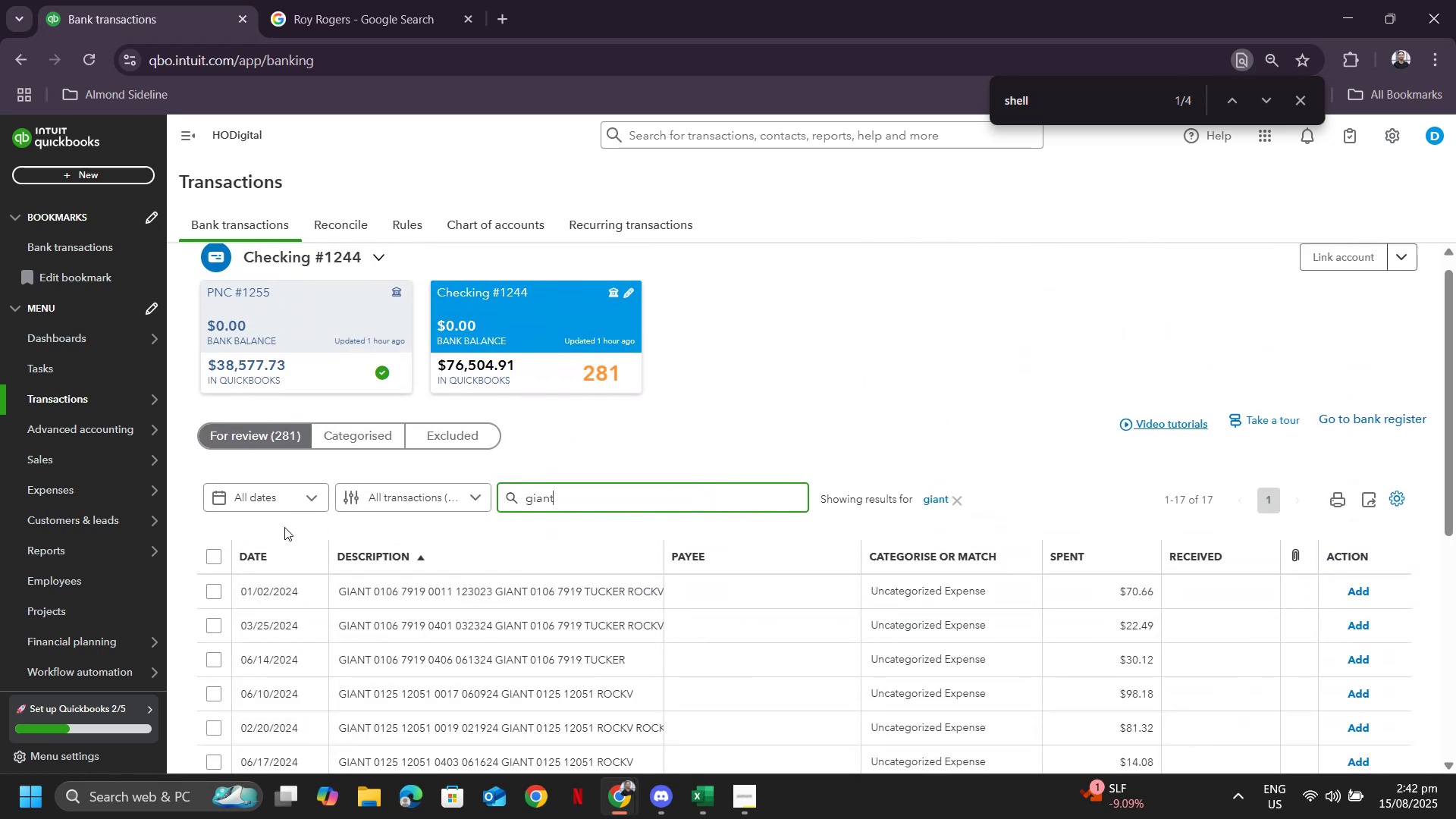 
left_click([215, 560])
 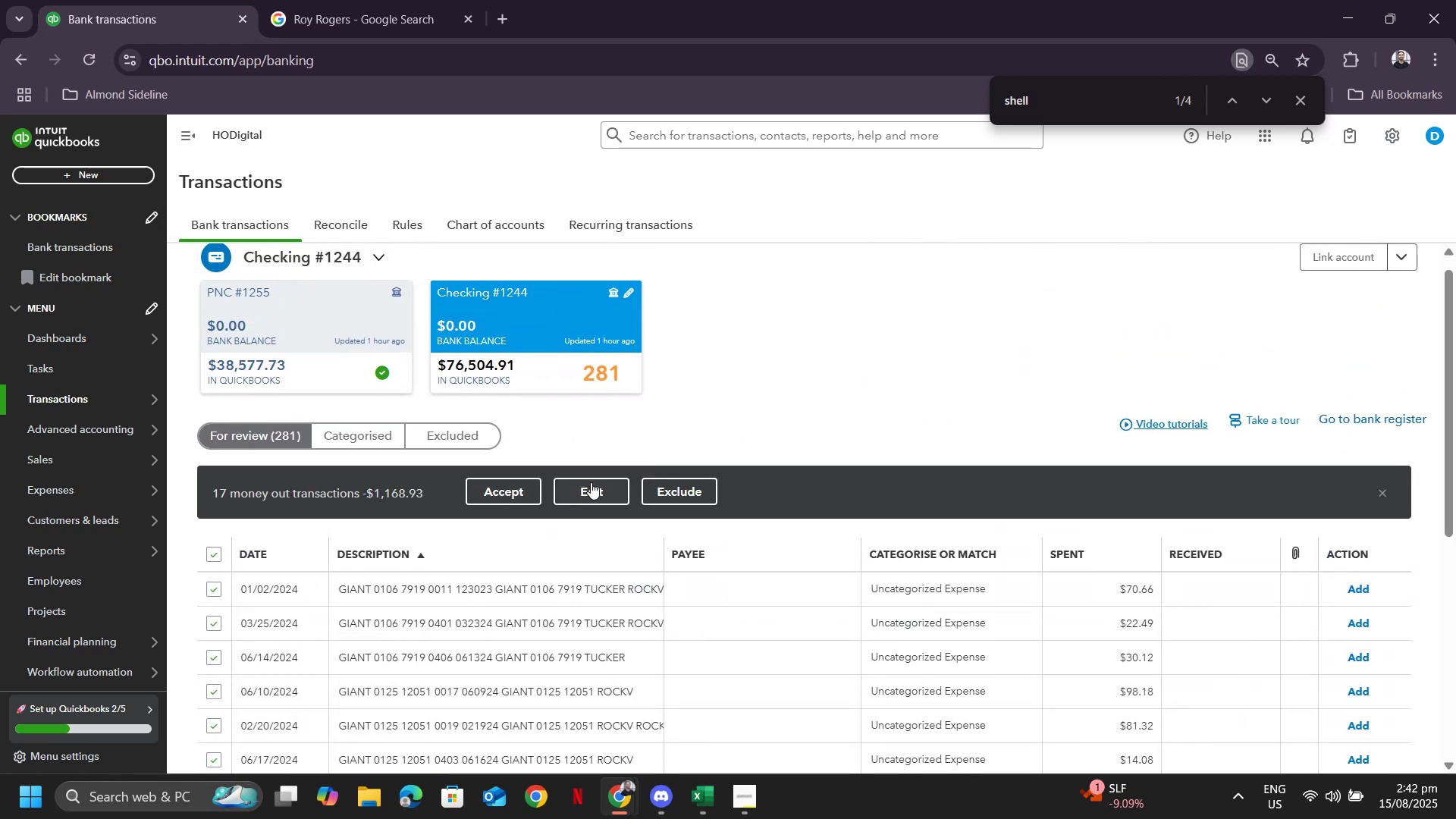 
left_click([604, 485])
 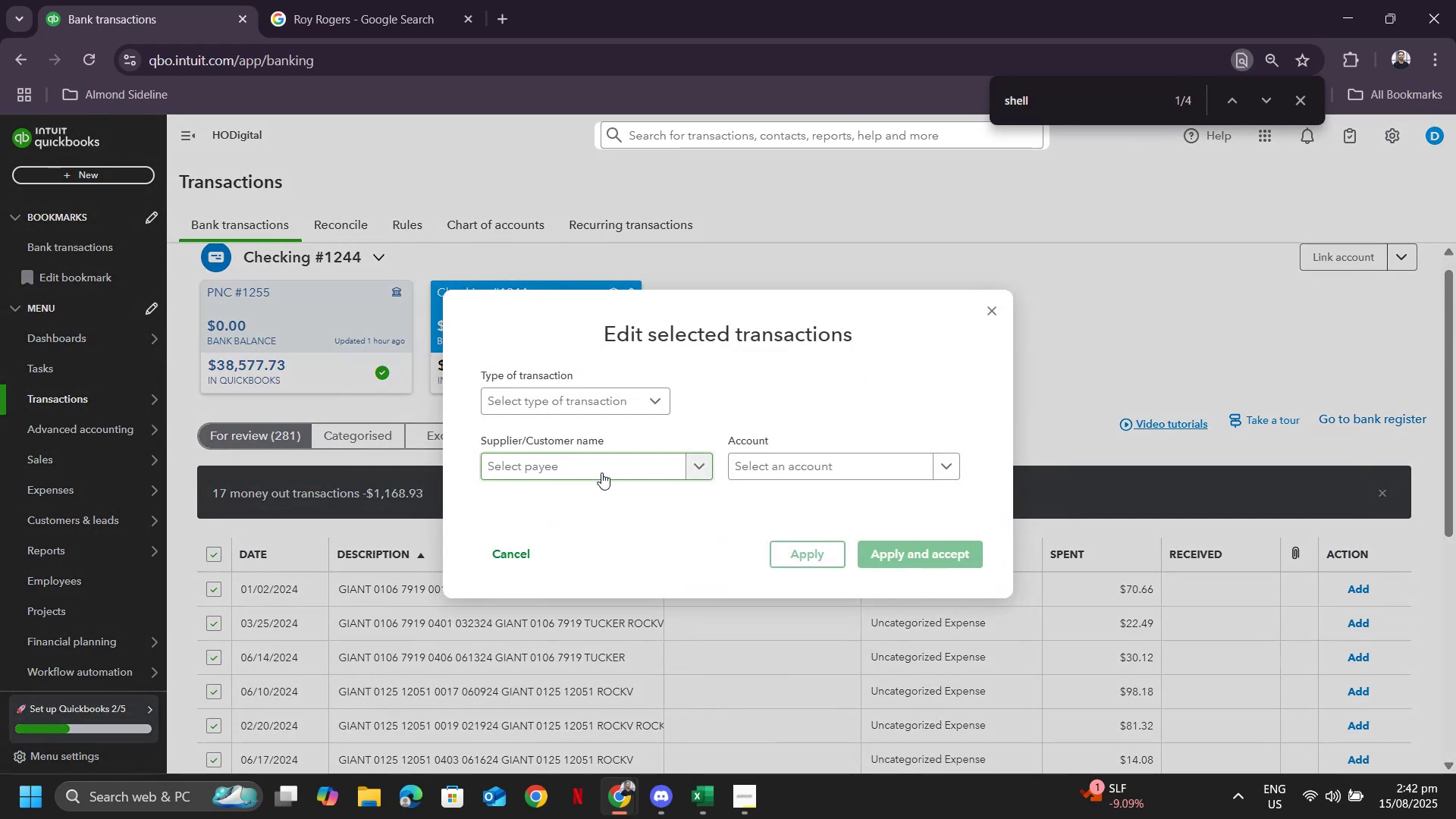 
left_click([601, 470])
 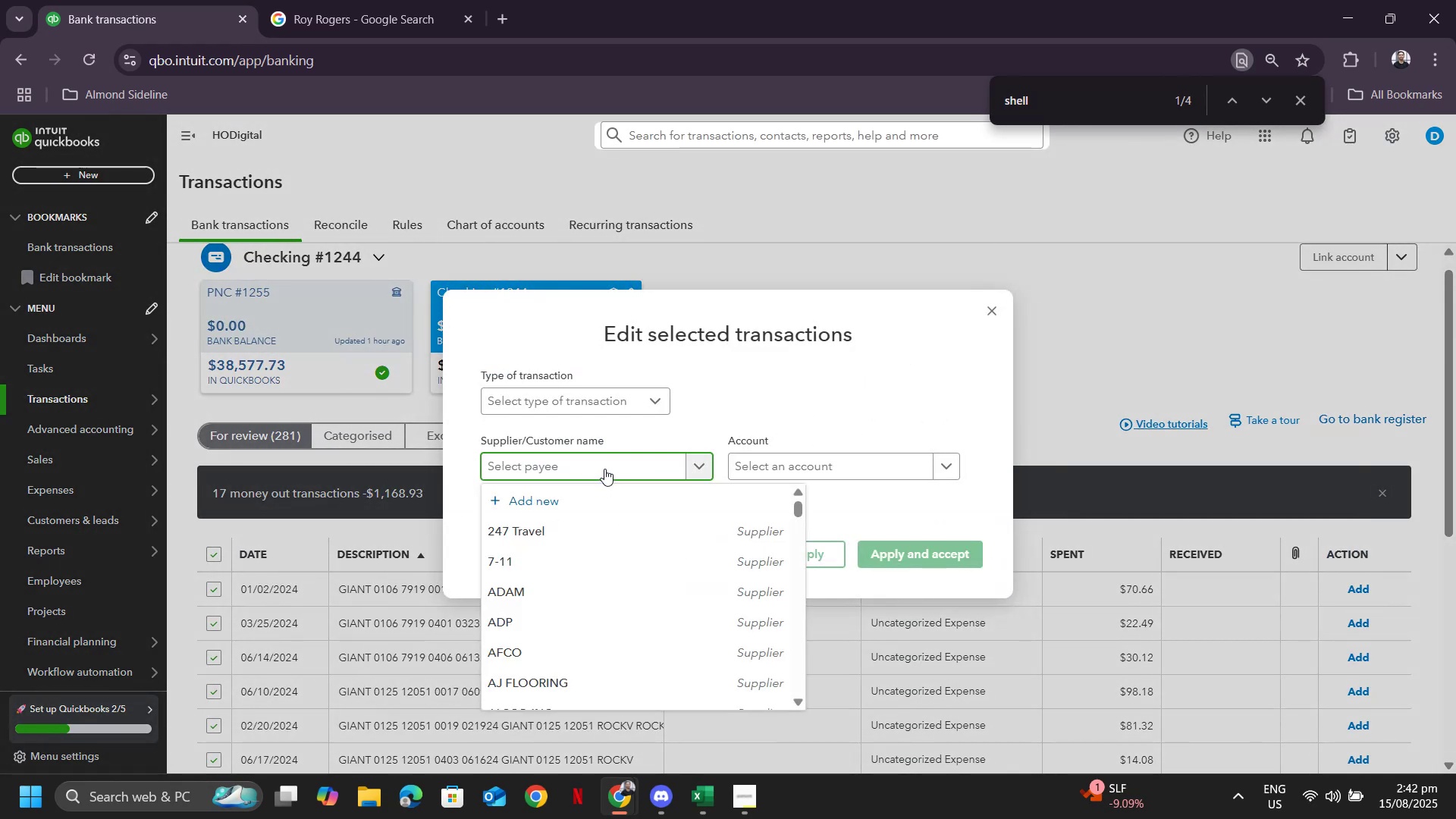 
type(gian)
 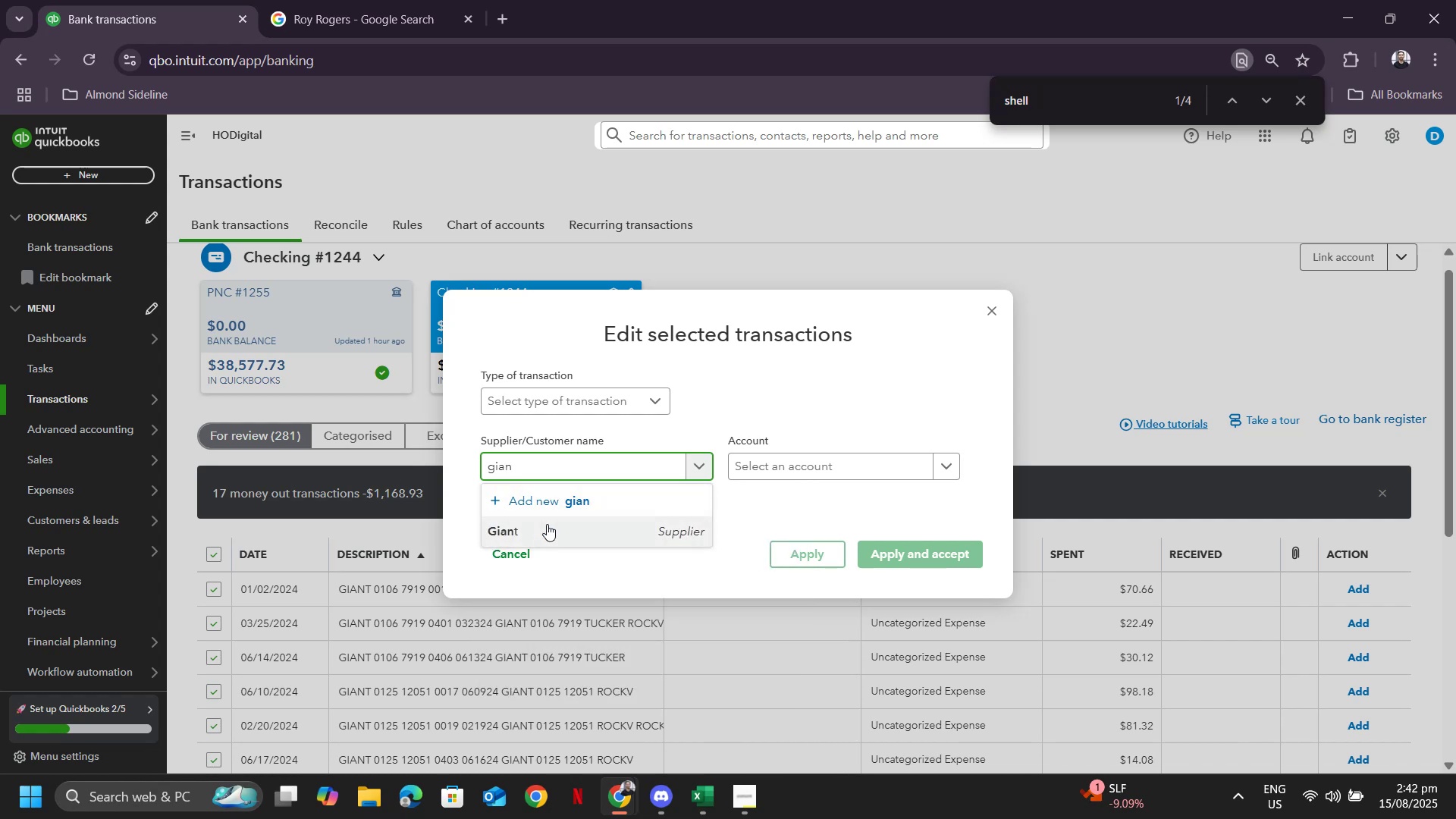 
left_click([534, 529])
 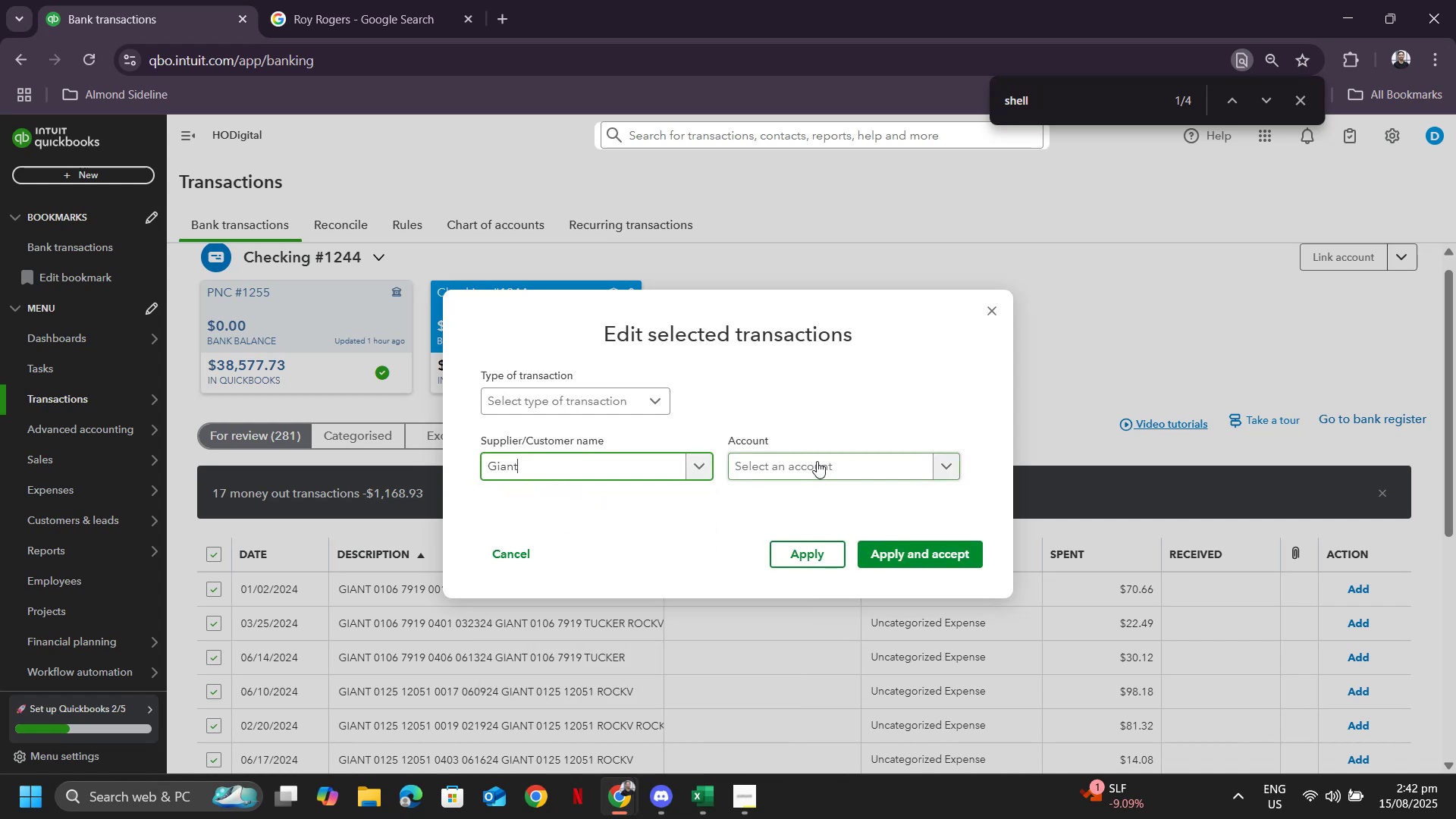 
left_click([817, 460])
 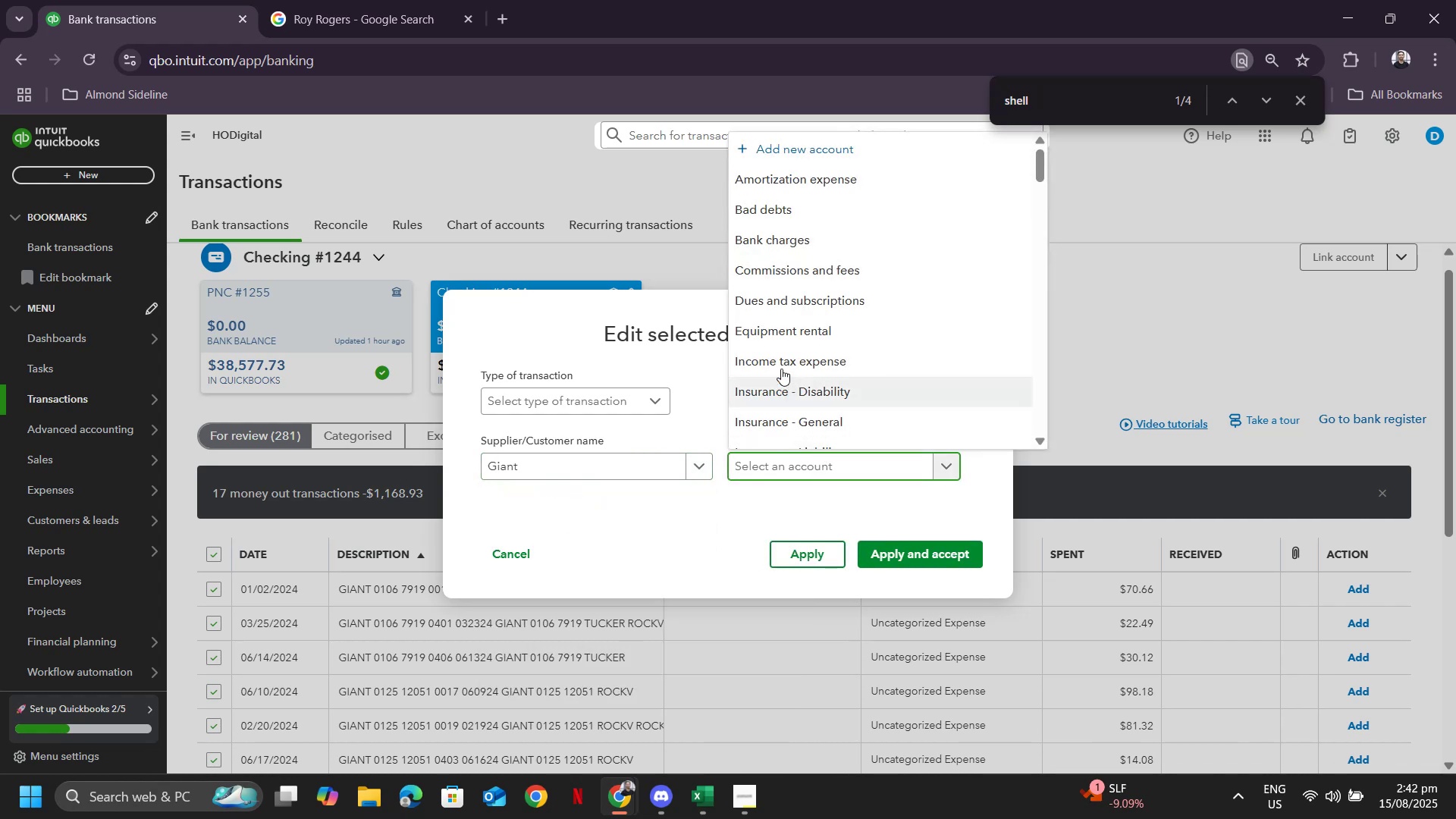 
wait(6.45)
 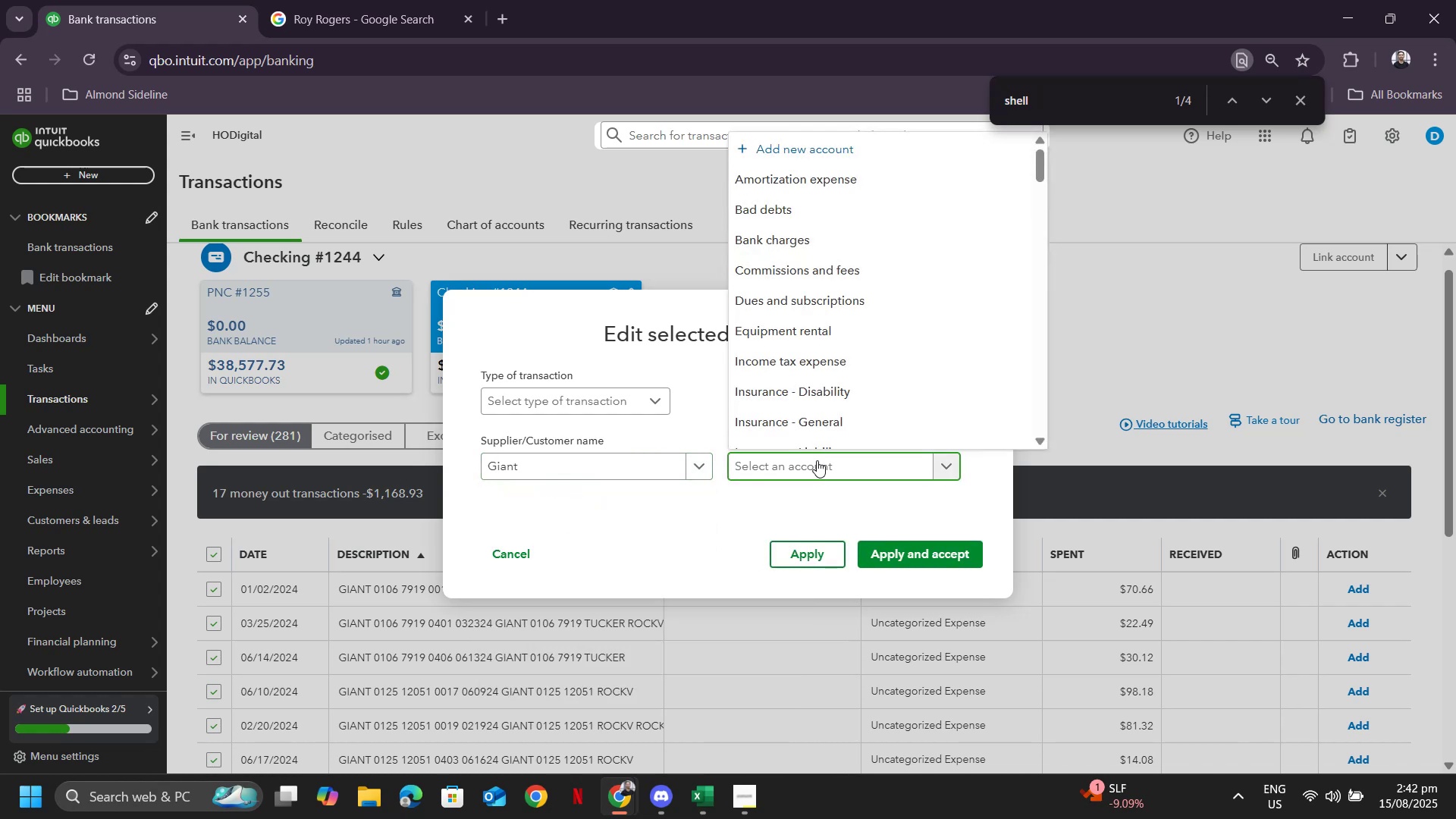 
type(genera)
 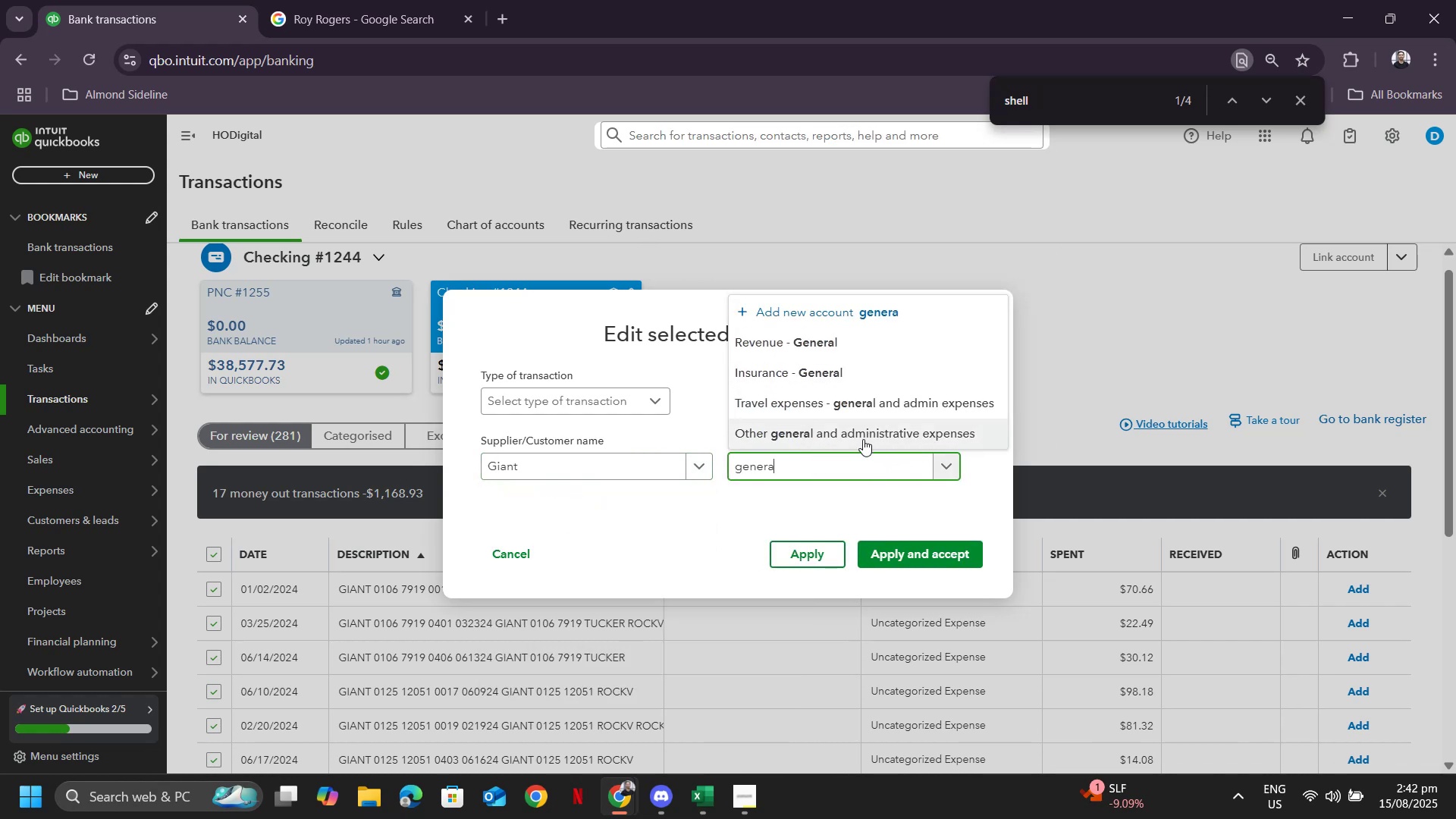 
left_click([863, 439])
 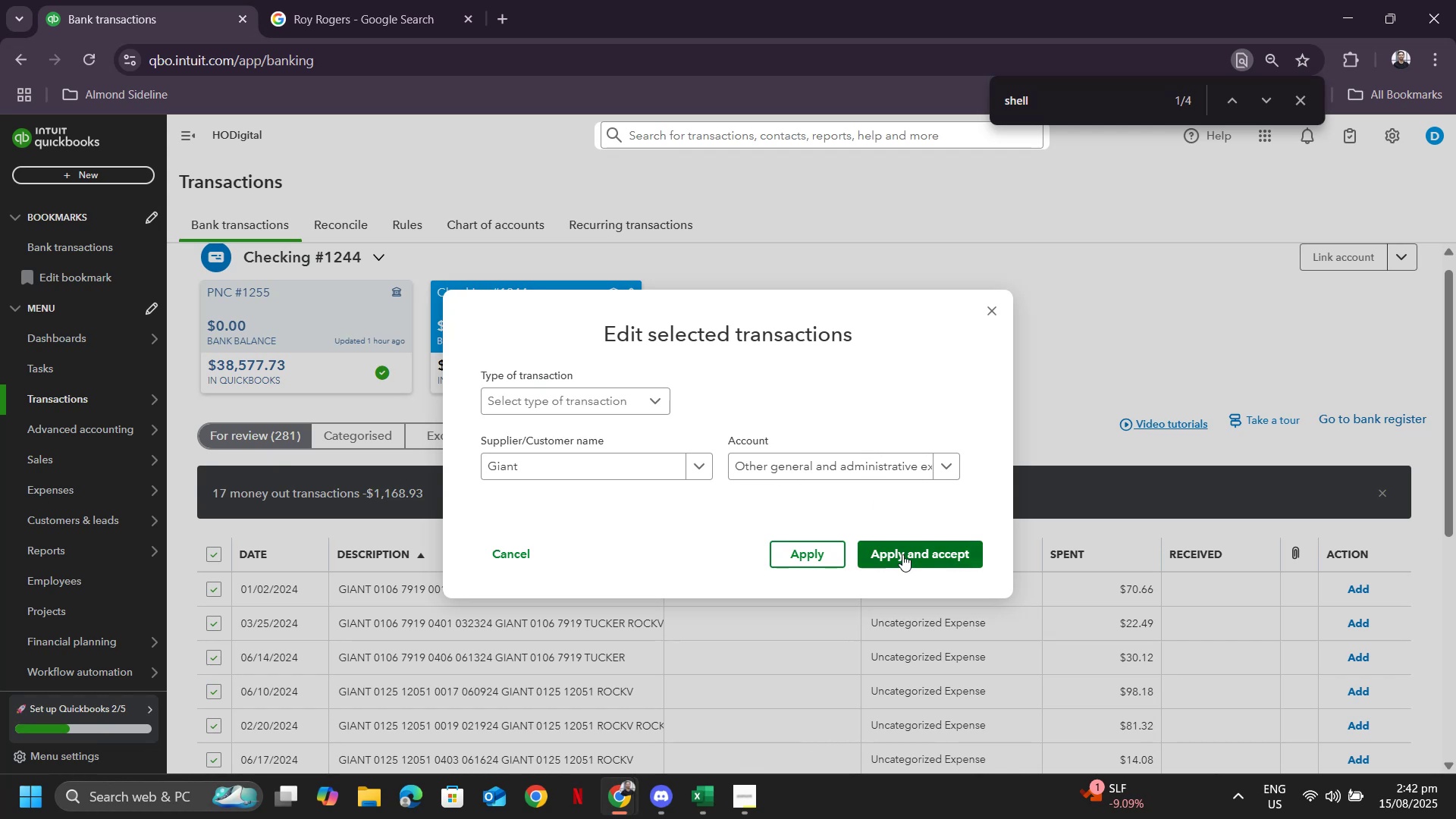 
left_click([902, 554])
 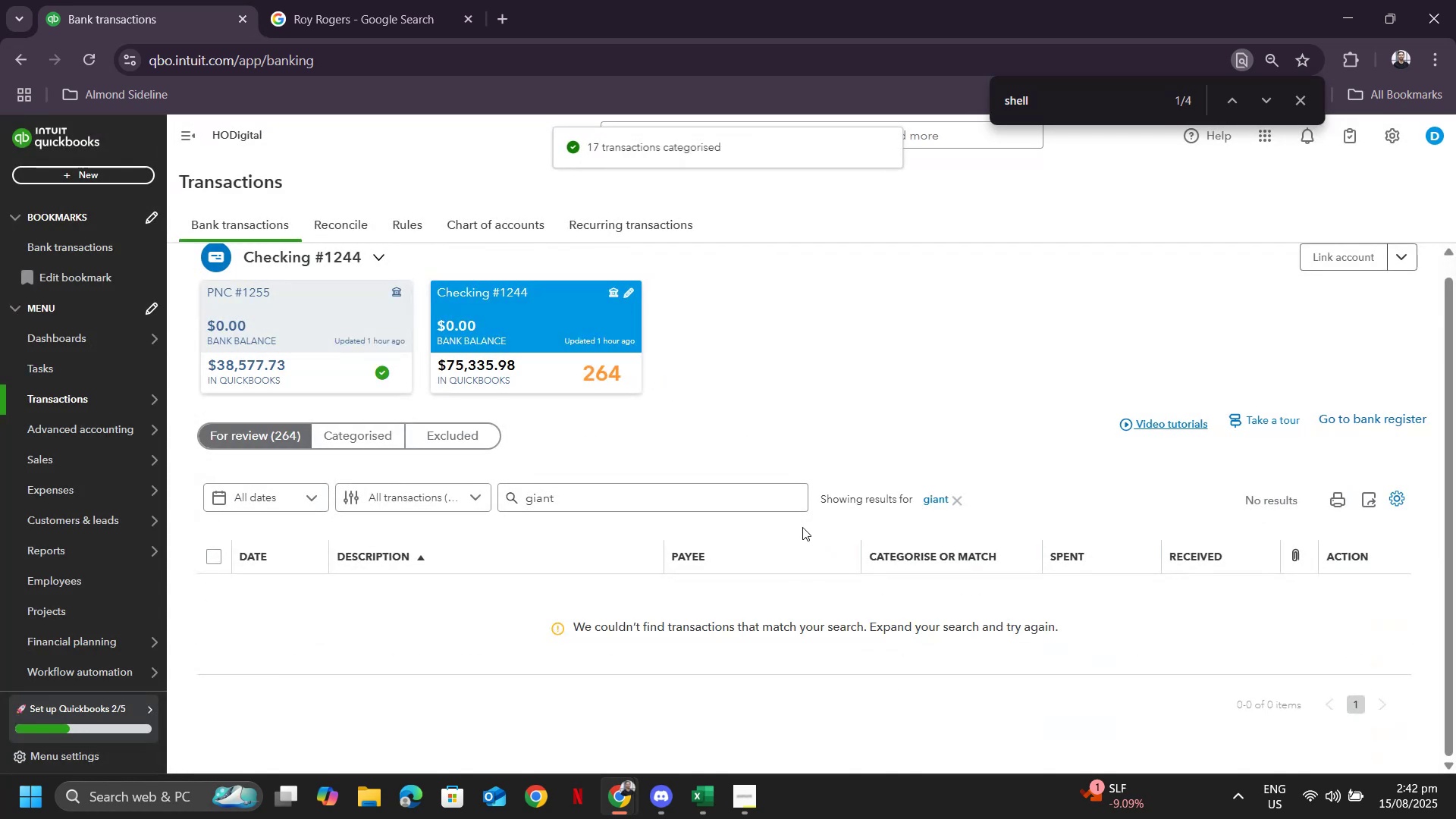 
left_click([960, 503])
 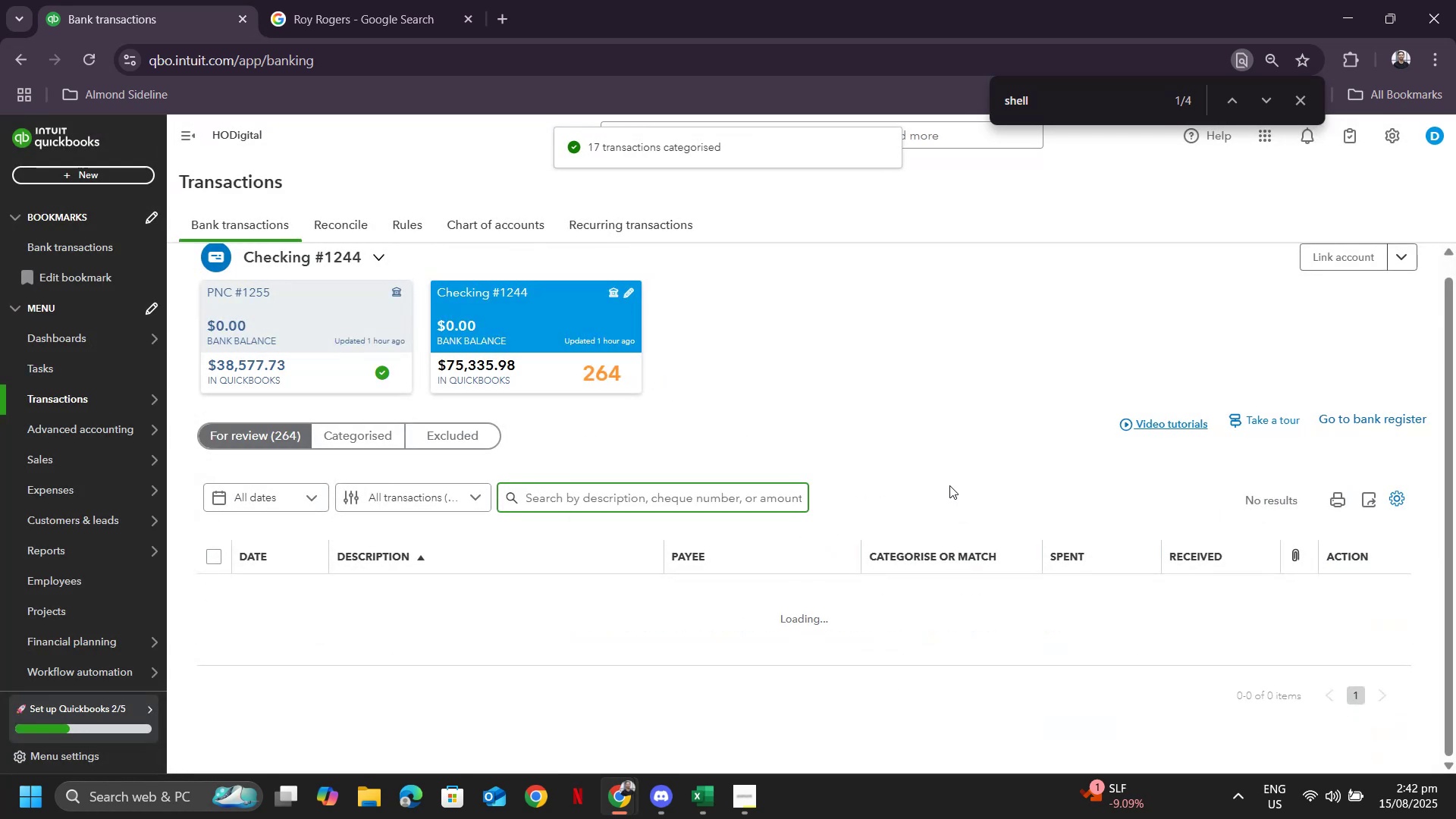 
scroll: coordinate [922, 497], scroll_direction: down, amount: 45.0
 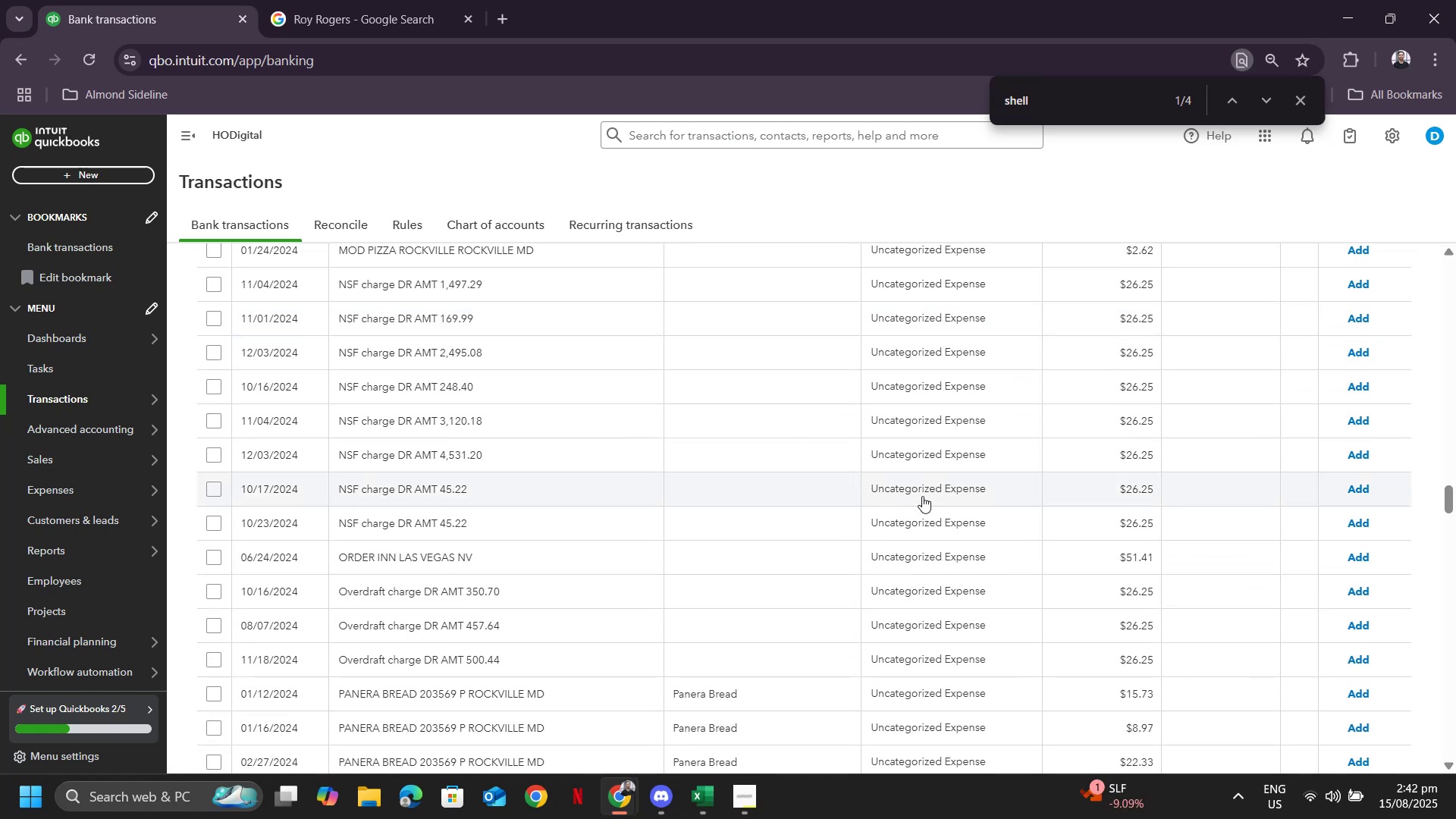 
scroll: coordinate [922, 496], scroll_direction: down, amount: 1.0
 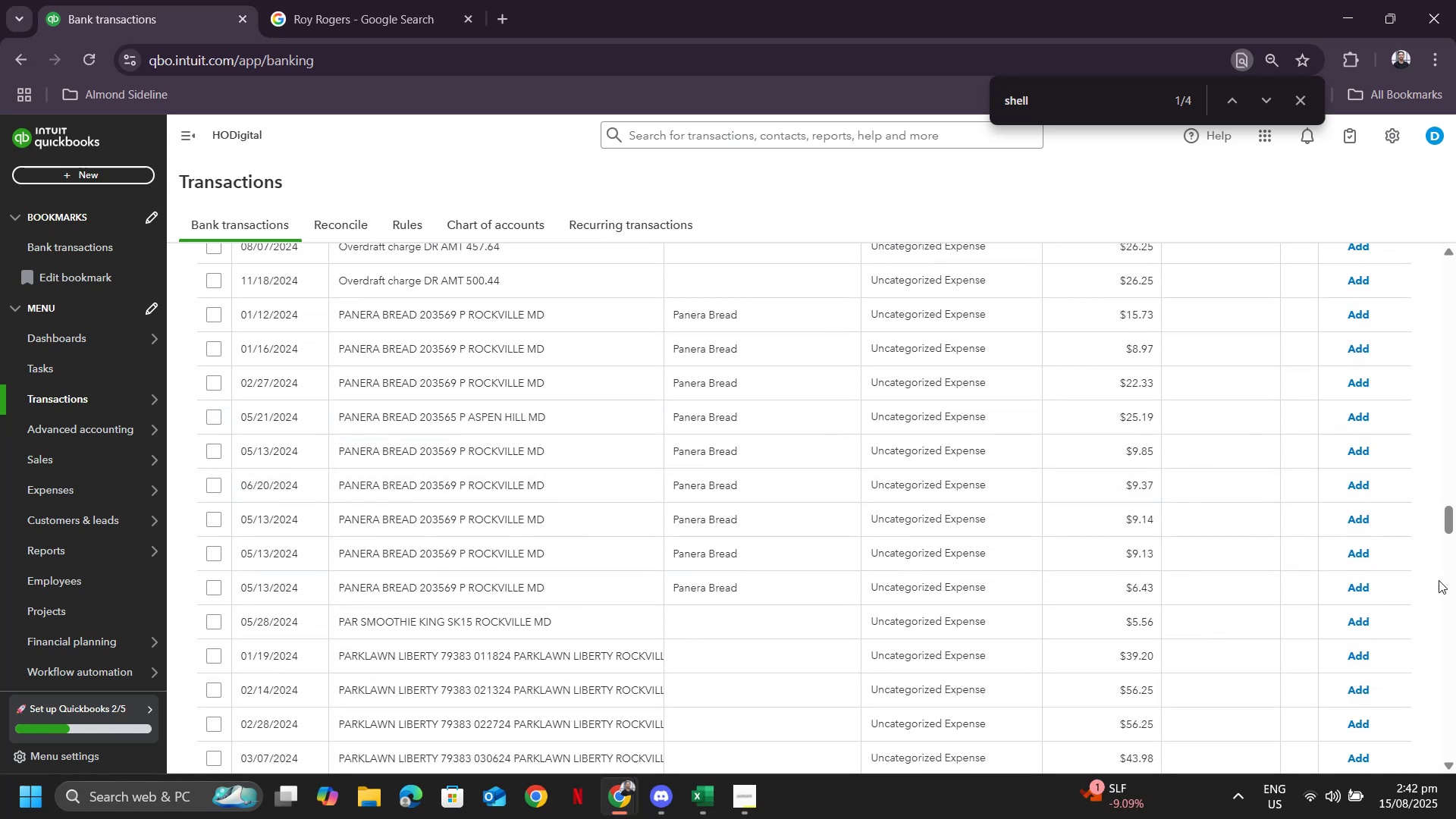 
left_click_drag(start_coordinate=[1453, 520], to_coordinate=[1394, 195])
 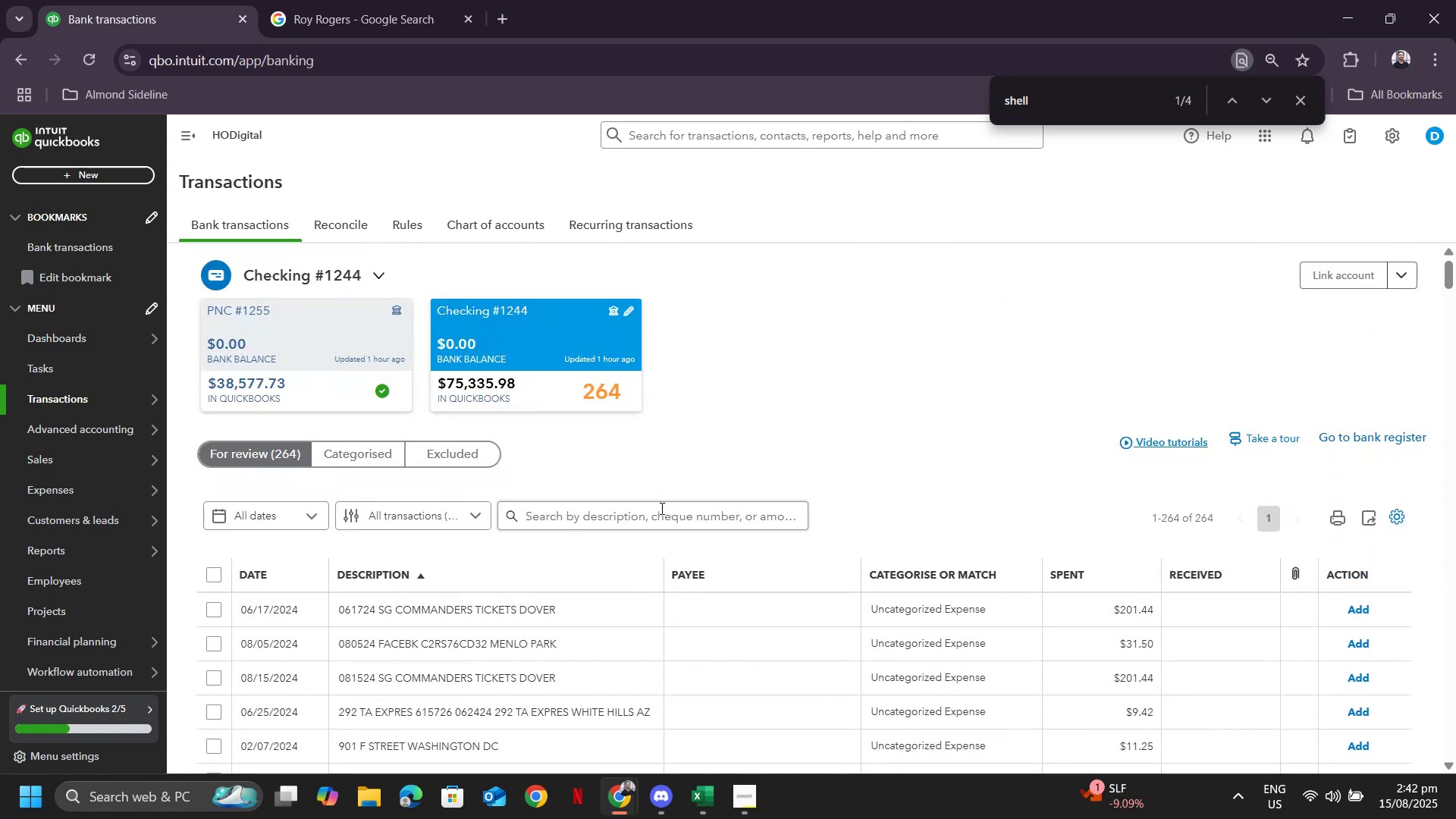 
left_click_drag(start_coordinate=[660, 516], to_coordinate=[662, 510])
 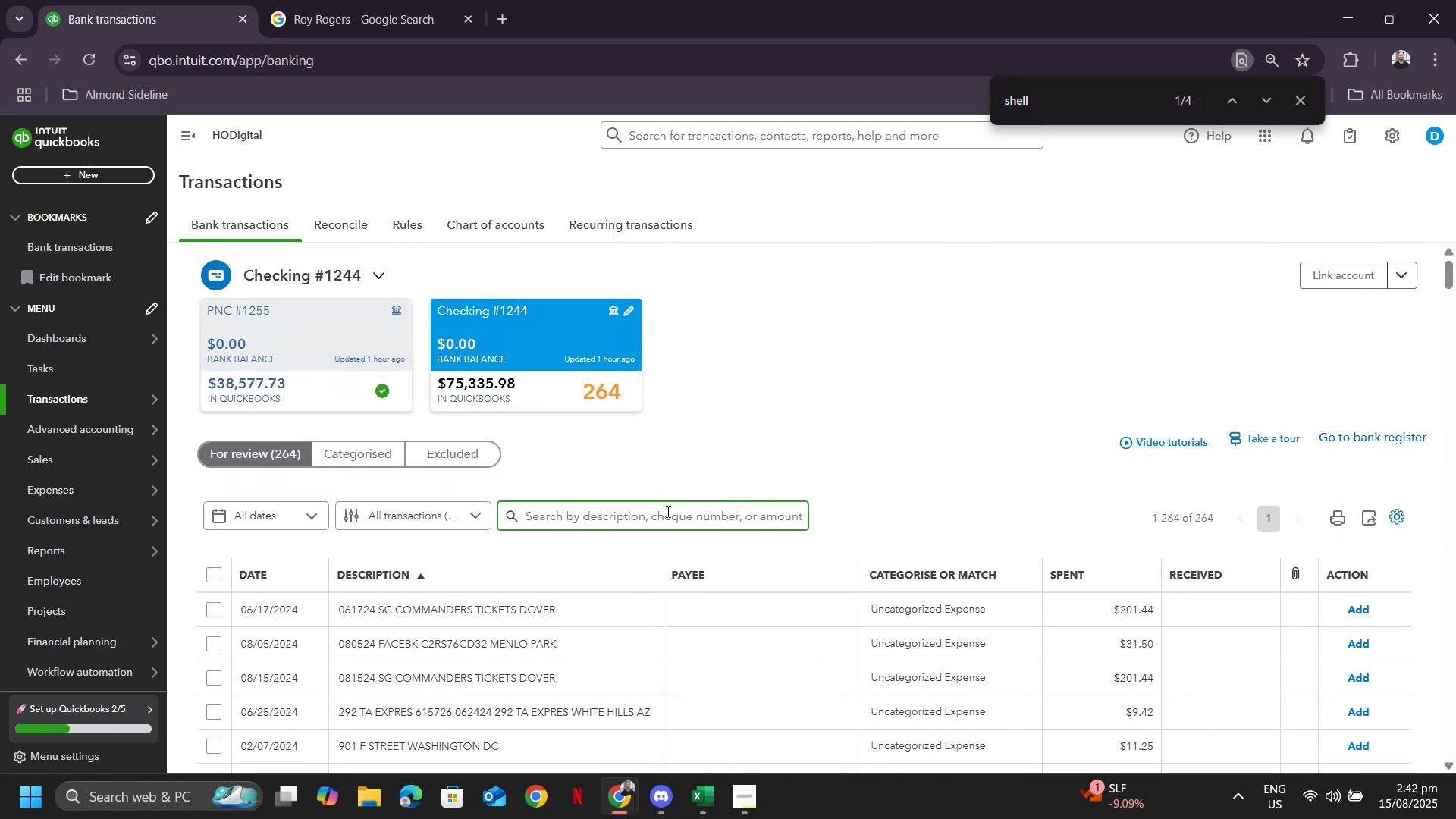 
type(parklawn)
 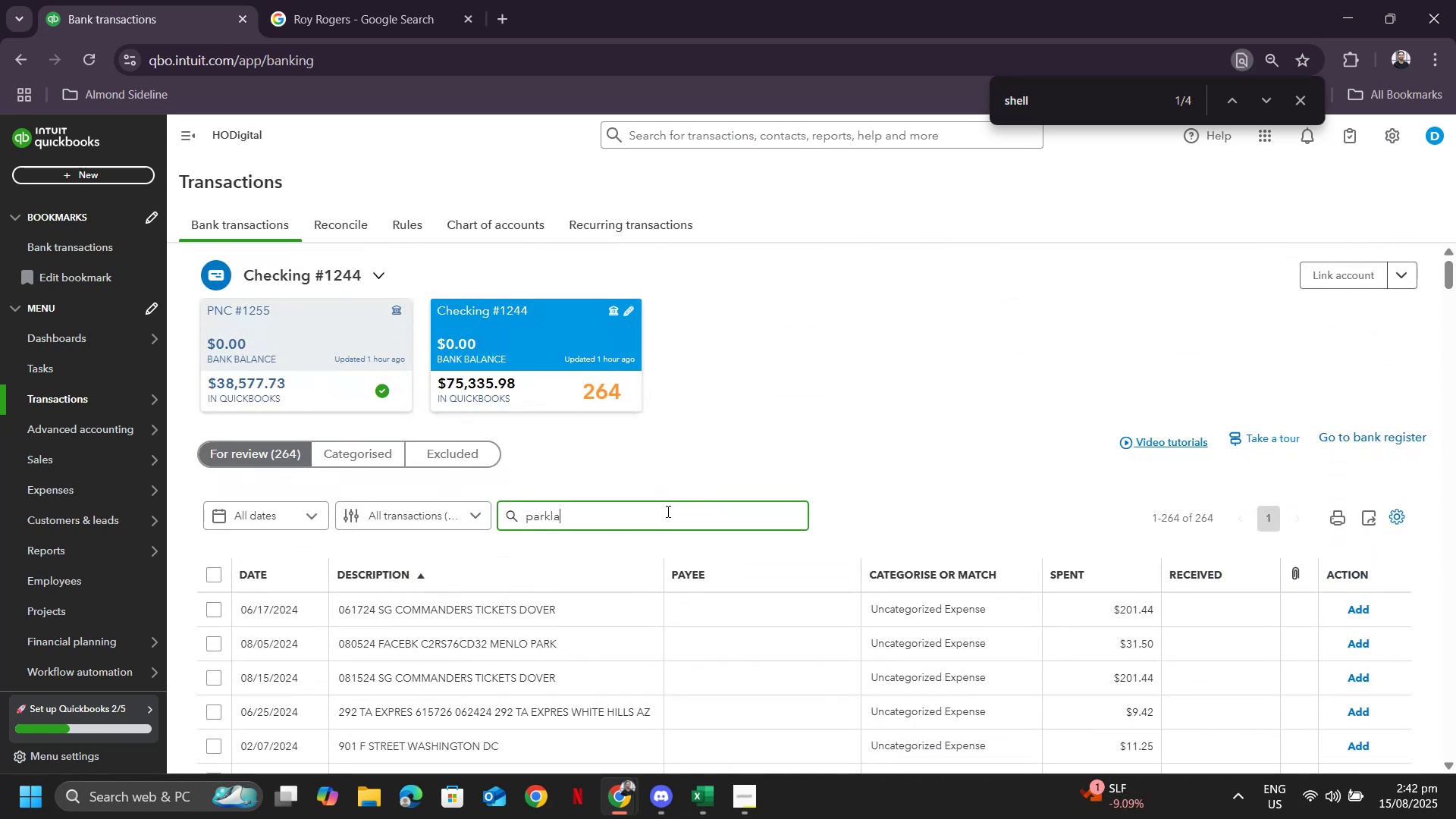 
key(Enter)
 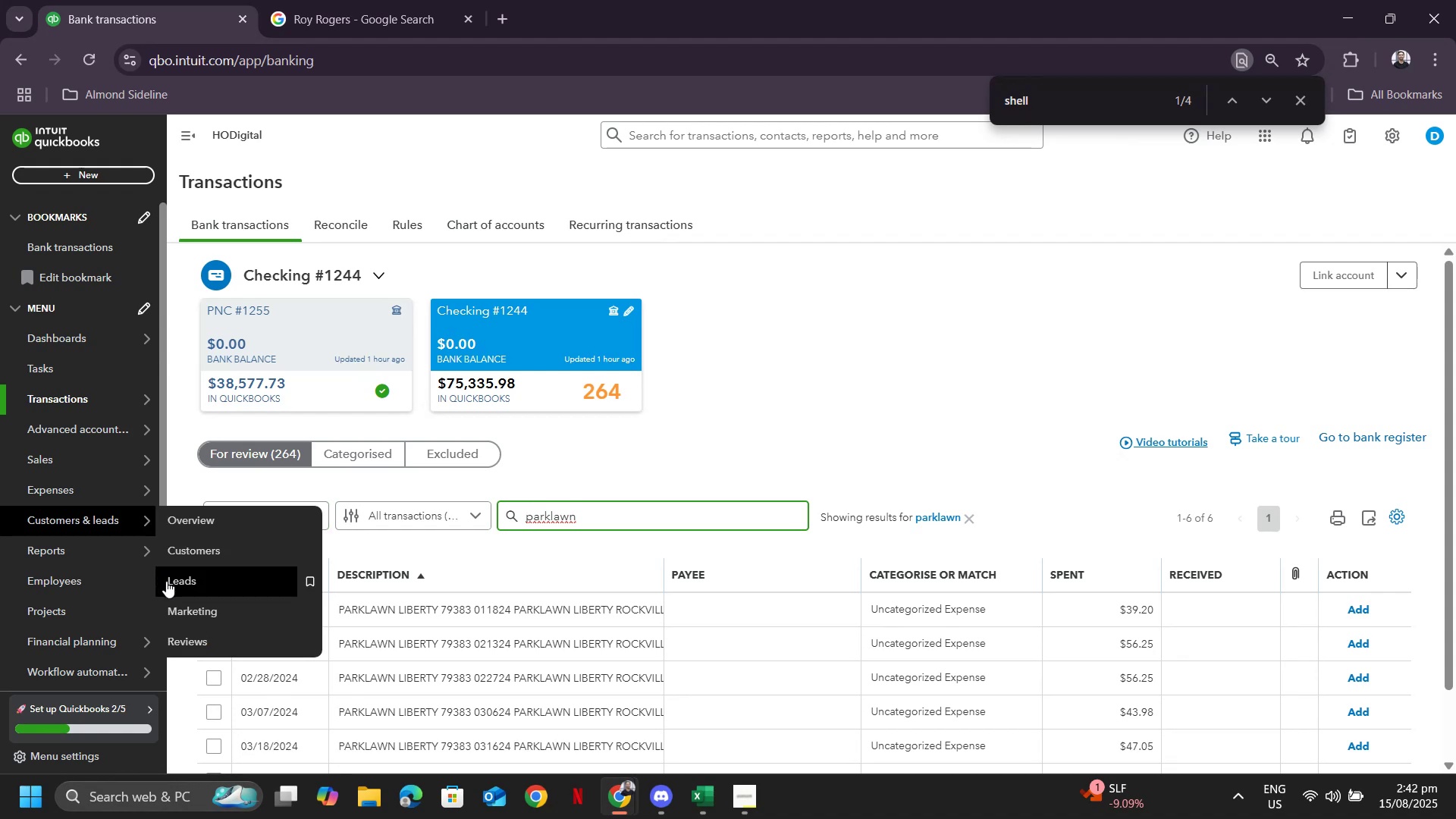 
scroll: coordinate [566, 557], scroll_direction: down, amount: 5.0
 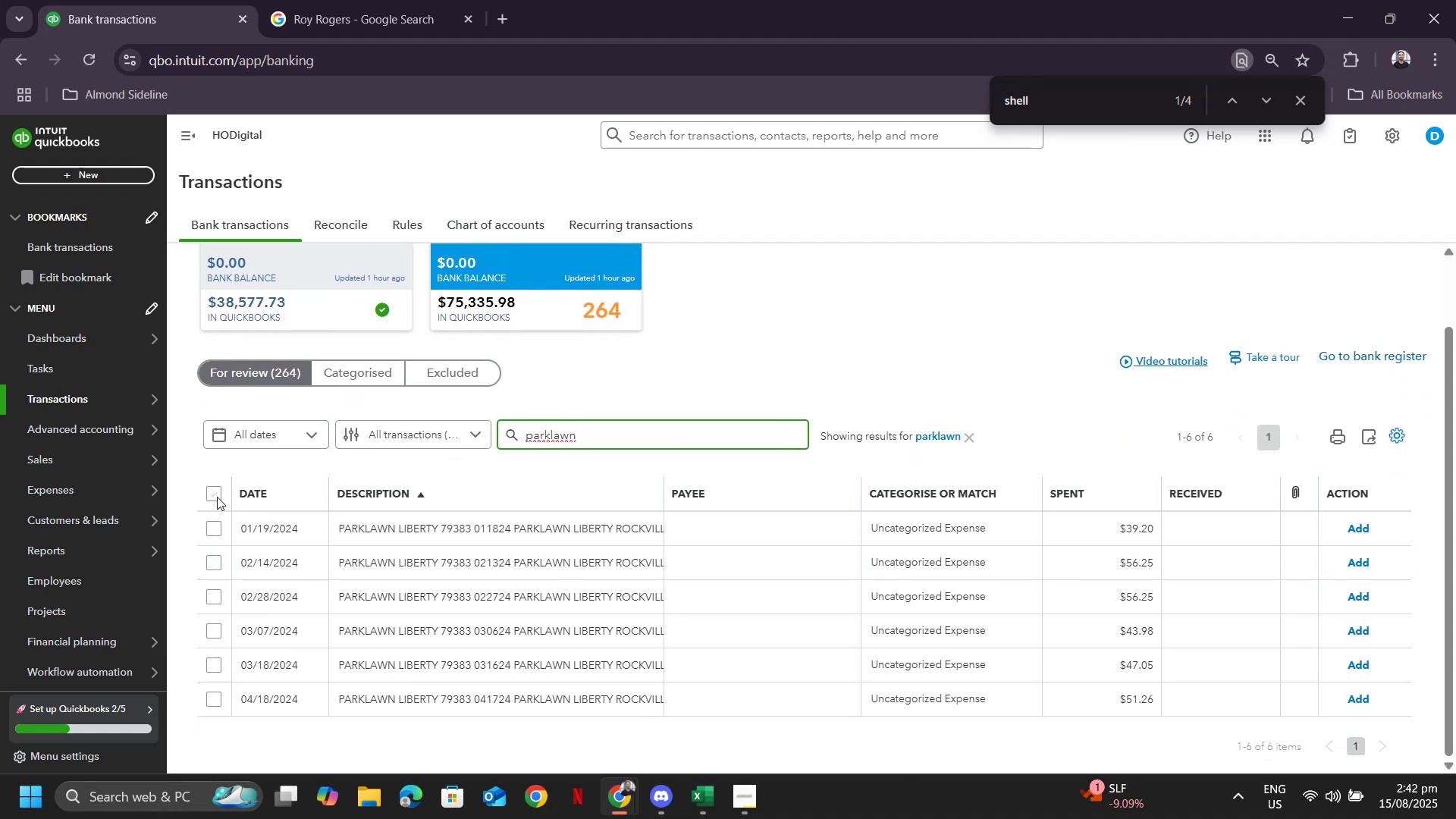 
left_click([213, 498])
 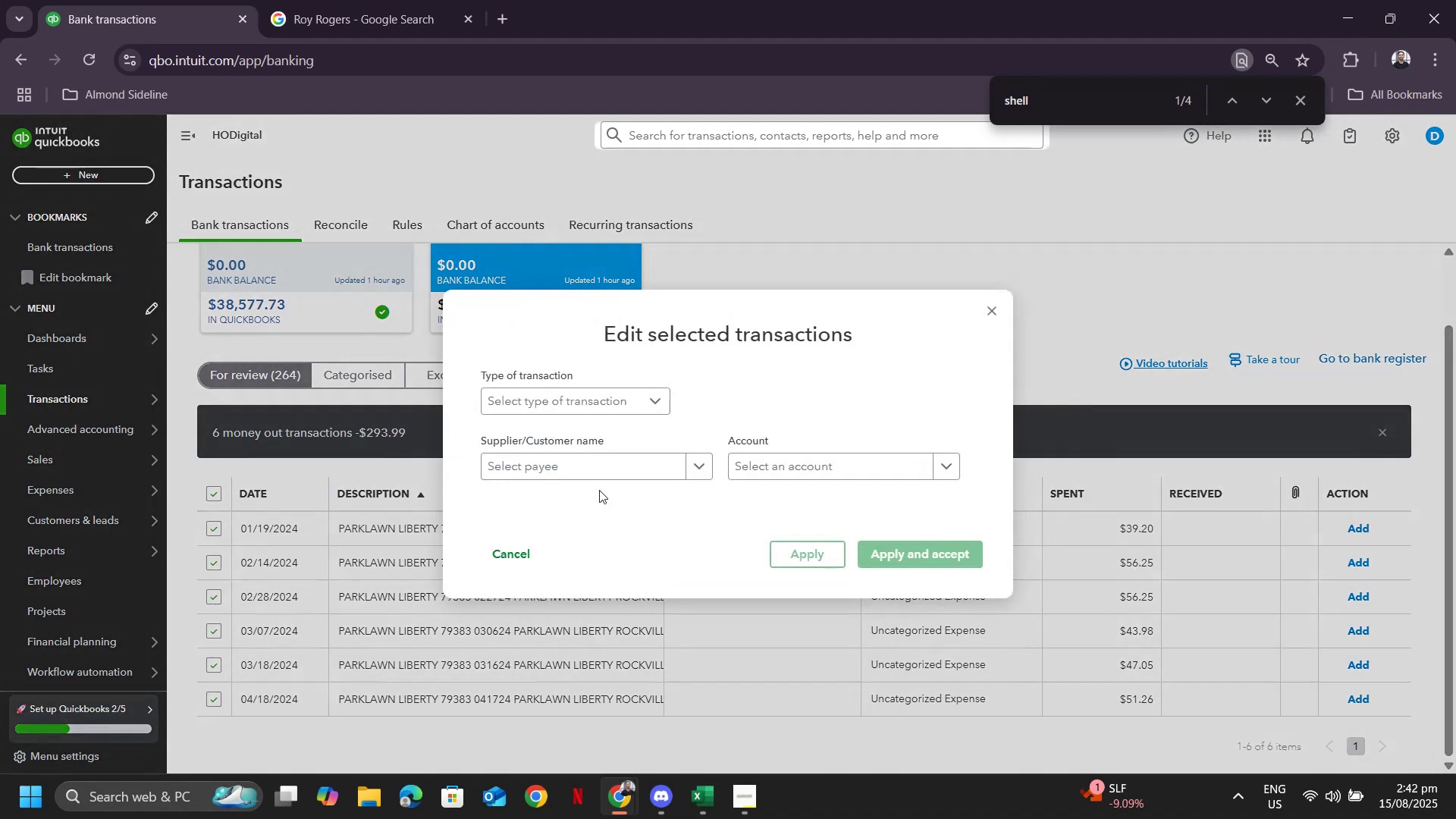 
left_click([597, 467])
 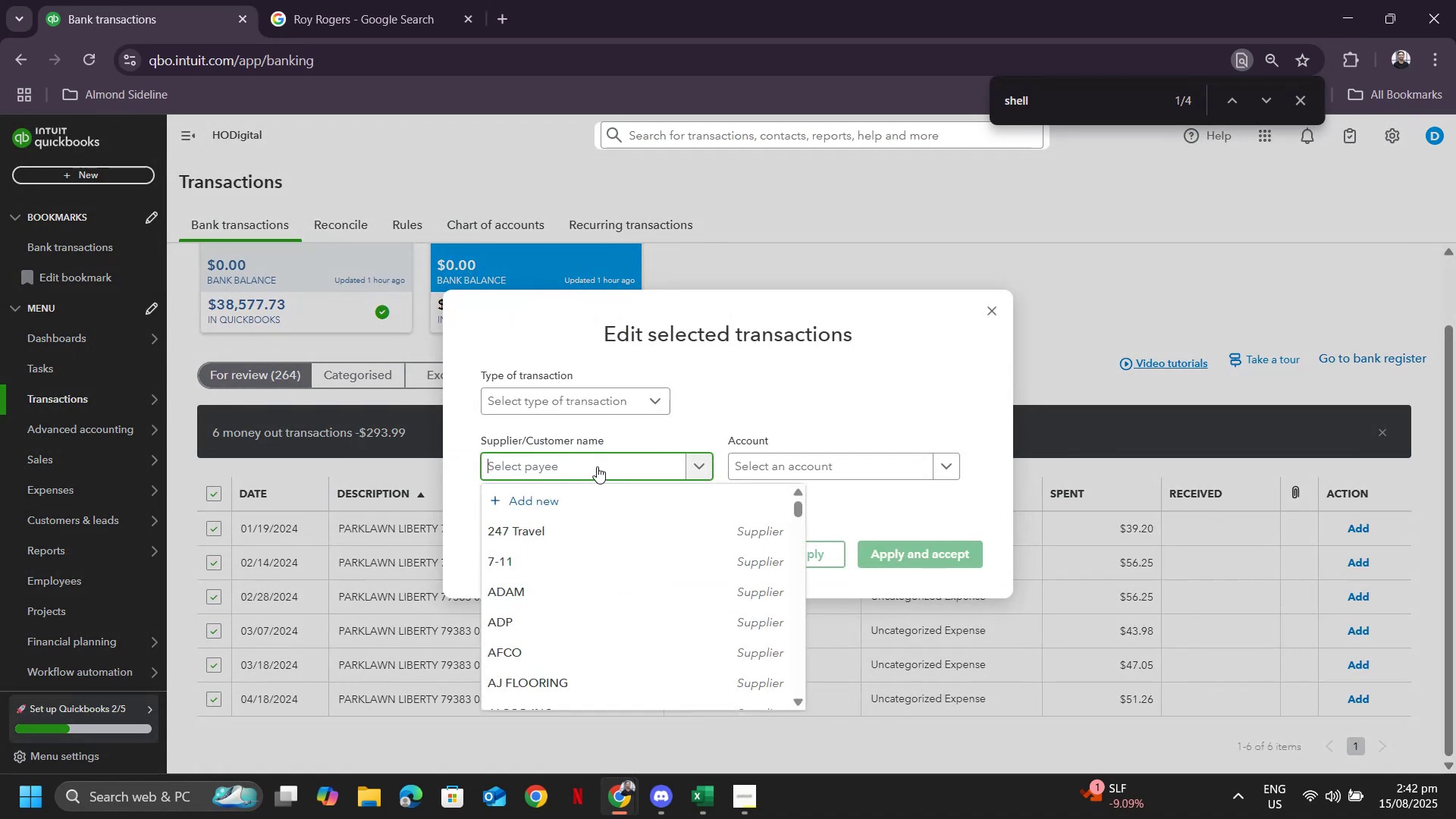 
type(parklawn)
 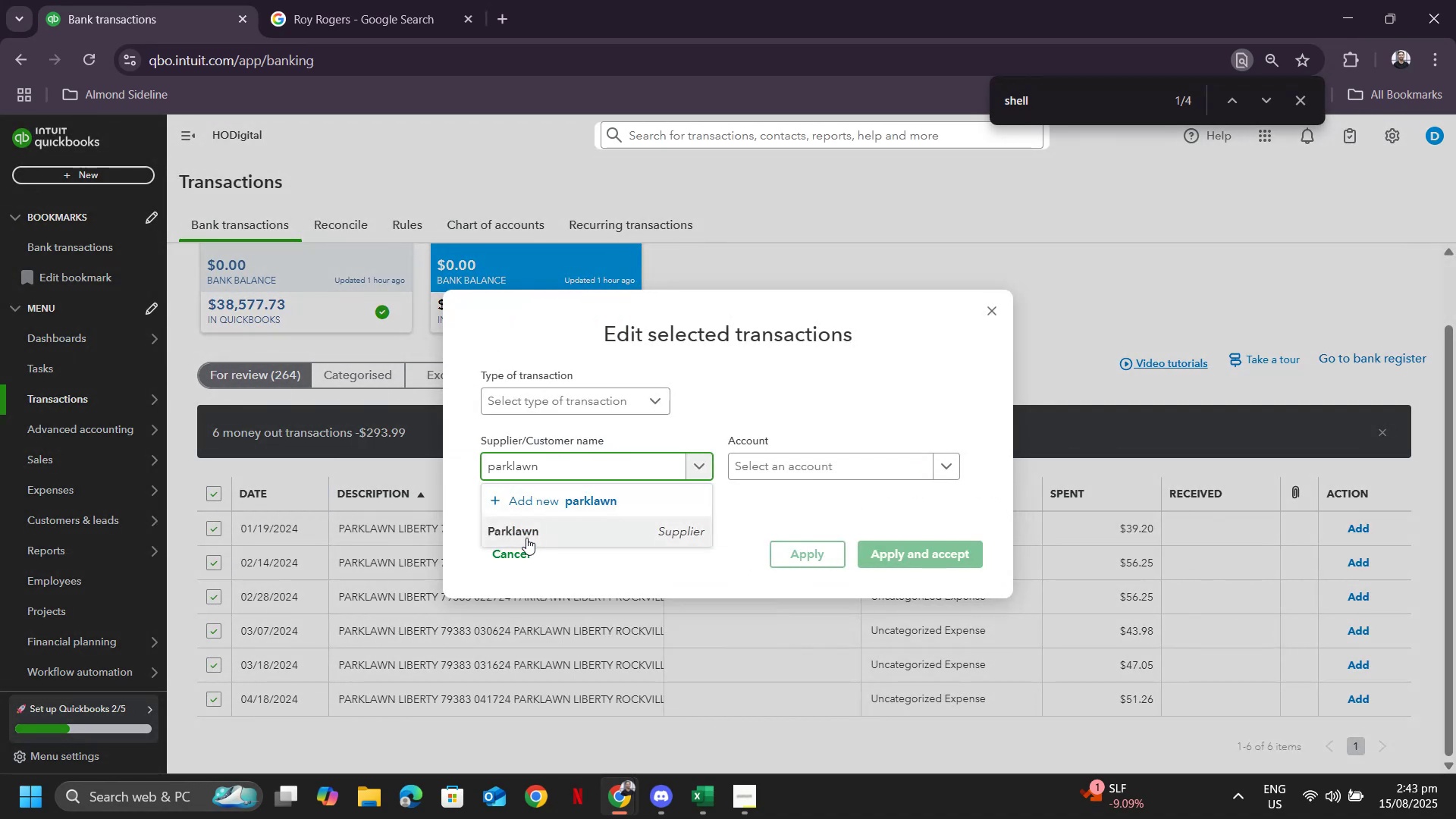 
left_click([526, 538])
 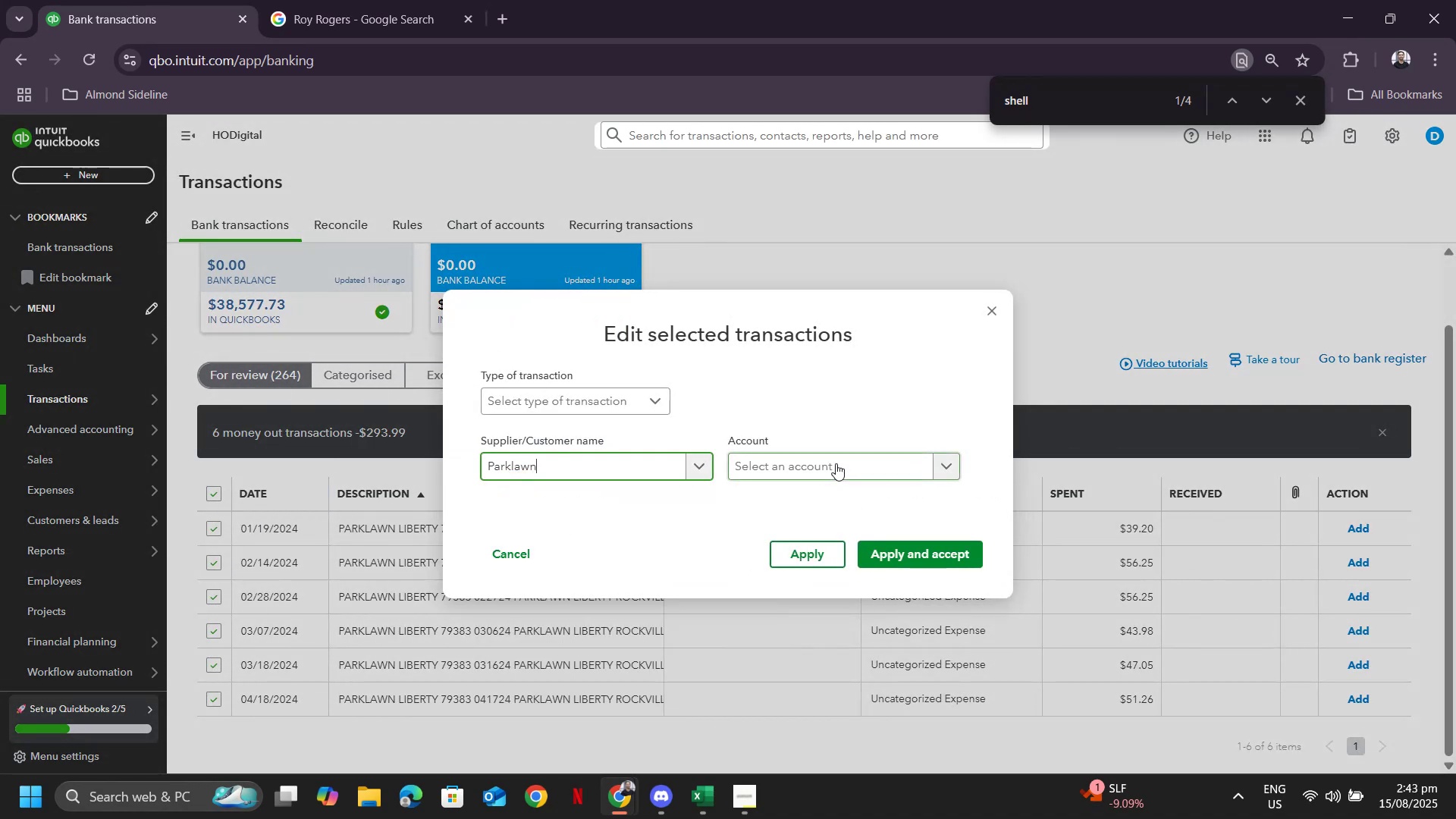 
double_click([836, 463])
 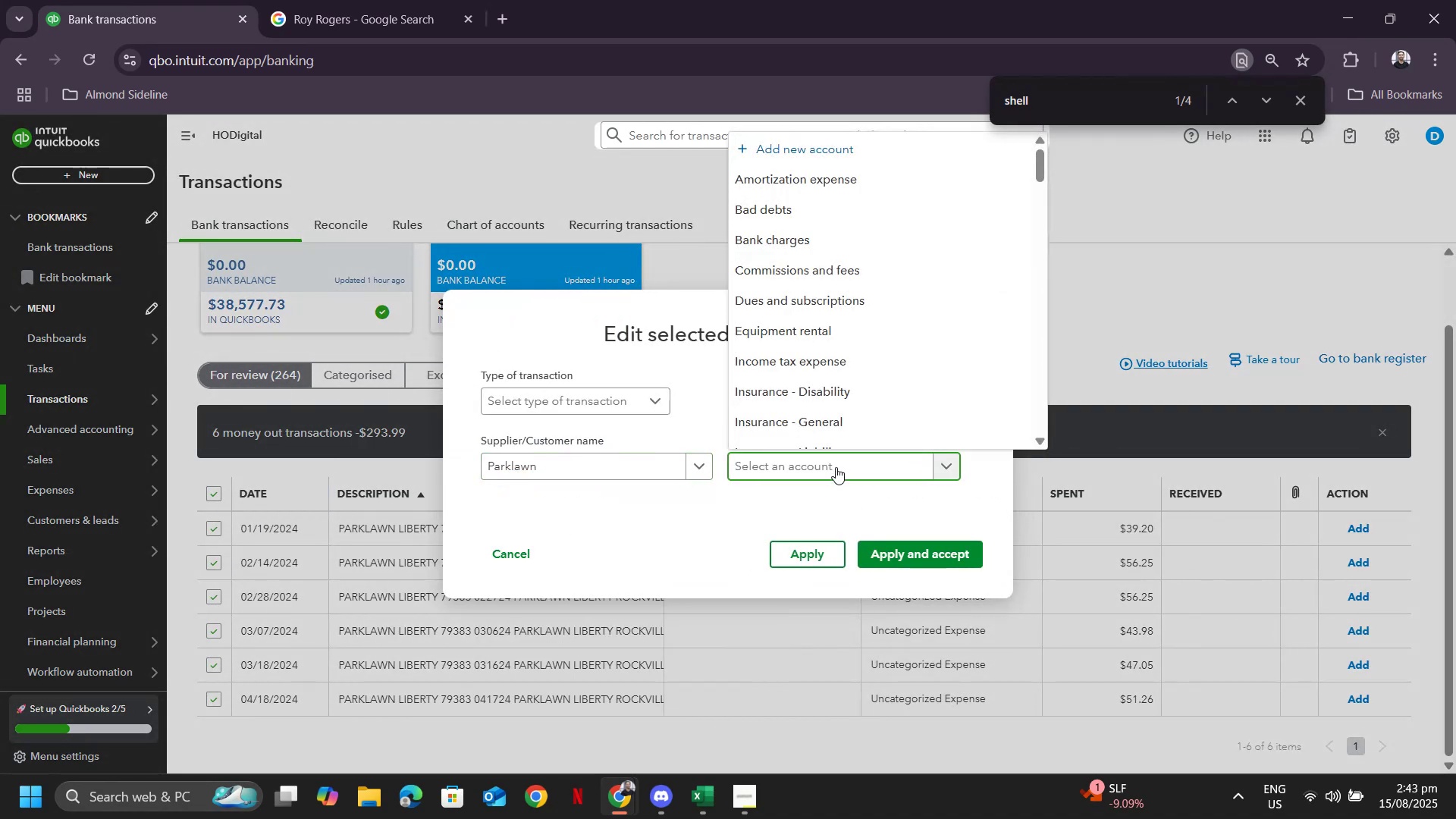 
type(tra)
 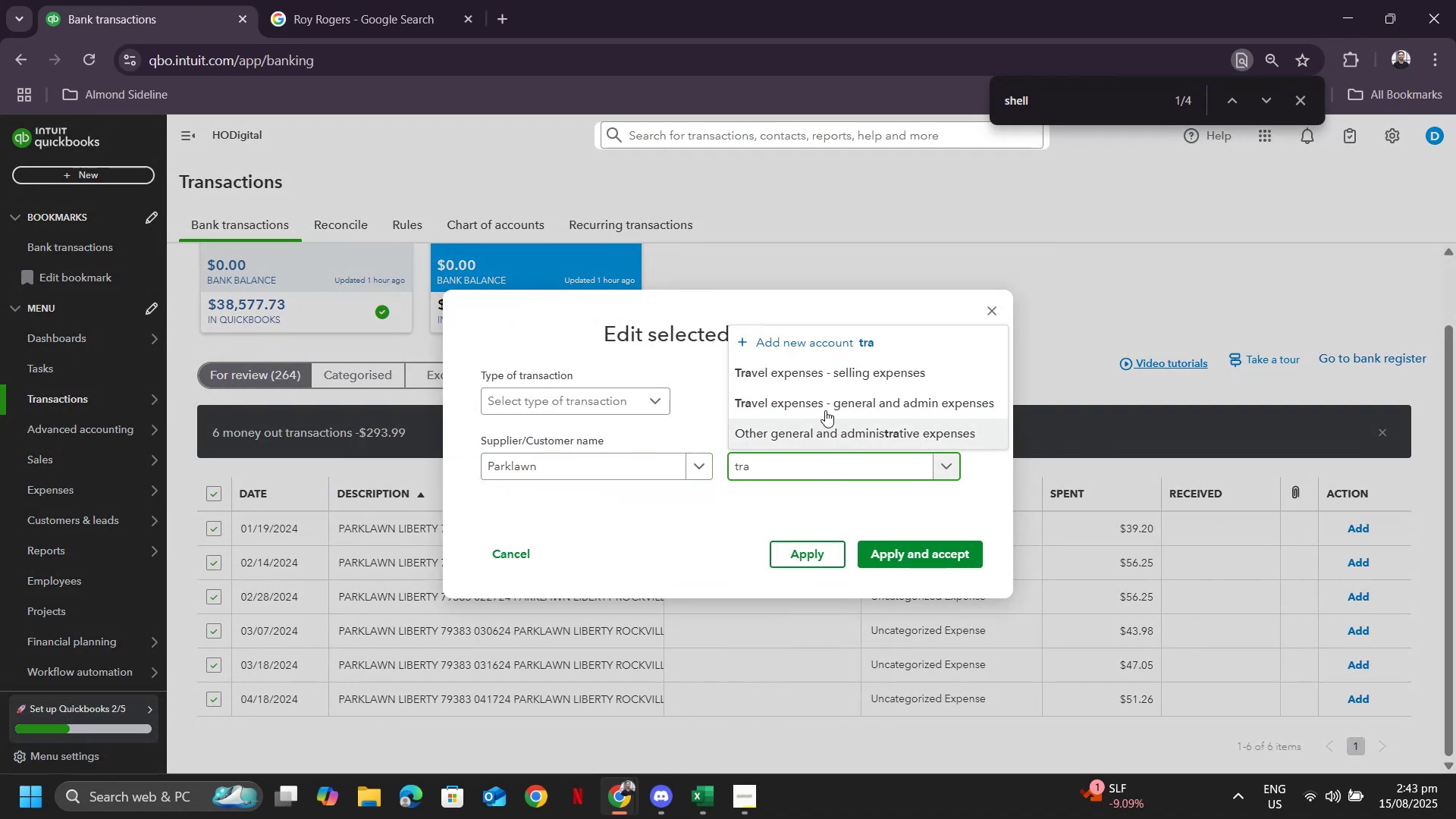 
left_click([823, 397])
 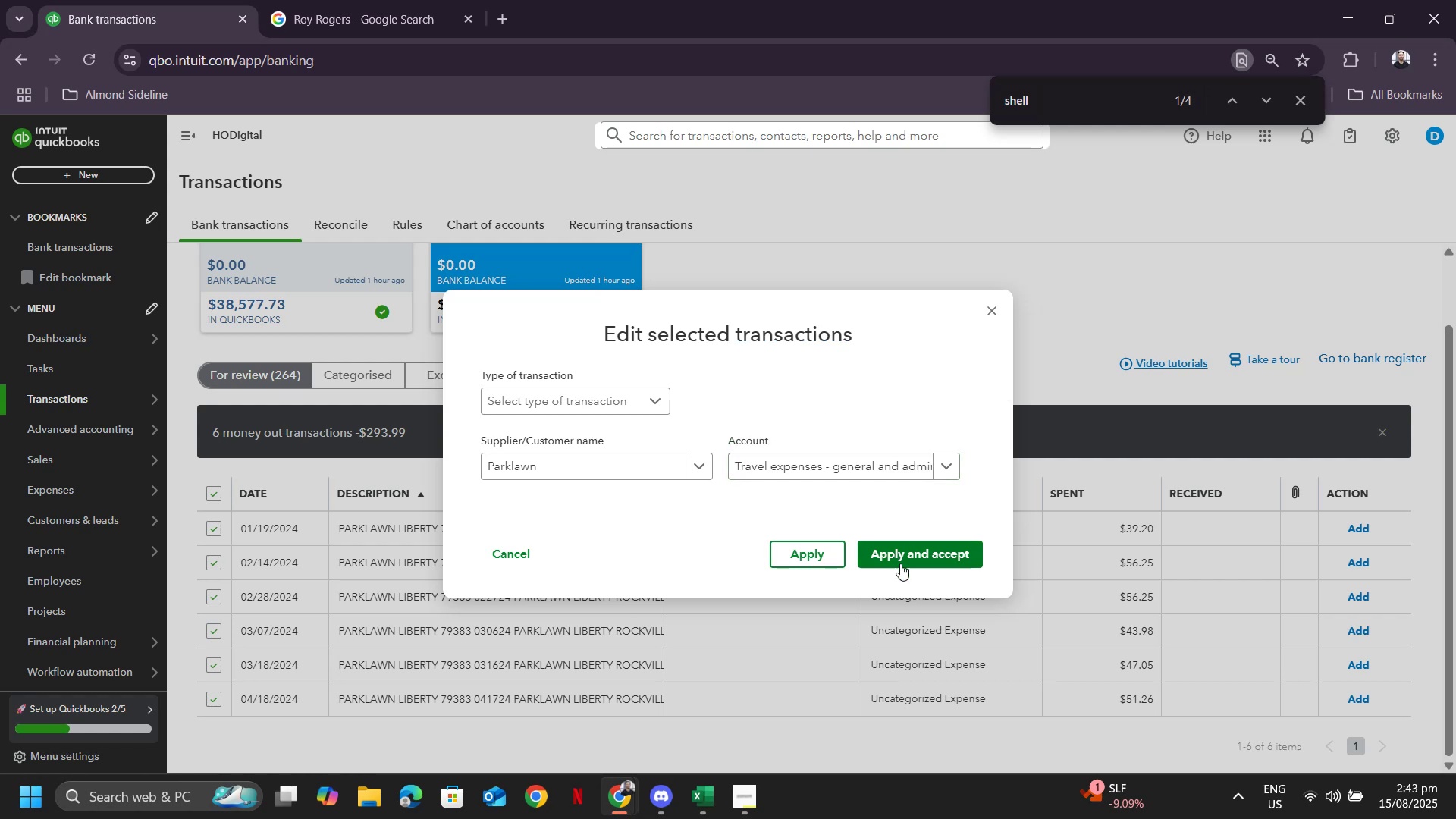 
left_click_drag(start_coordinate=[905, 563], to_coordinate=[905, 559])
 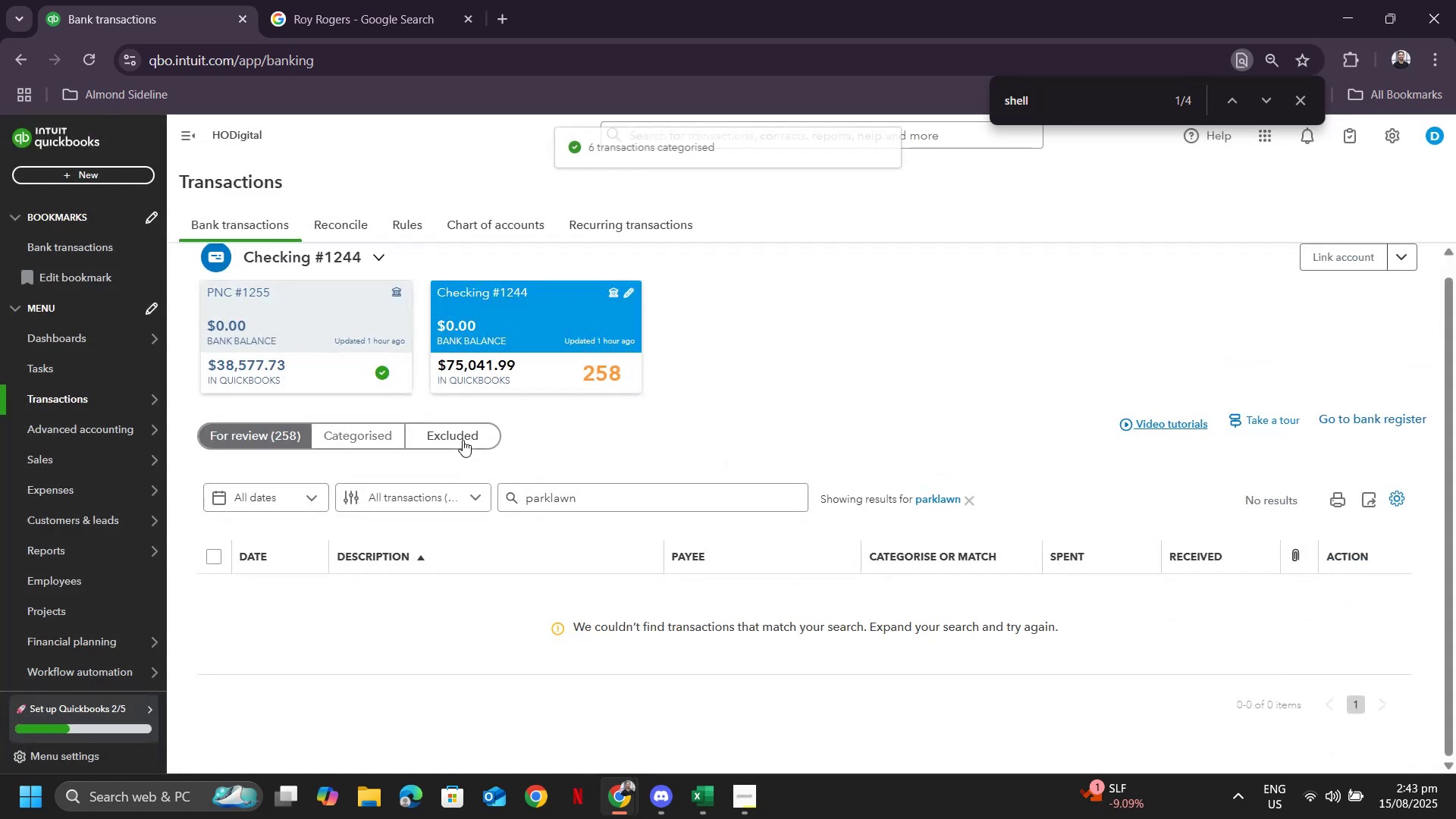 
left_click_drag(start_coordinate=[638, 499], to_coordinate=[312, 454])
 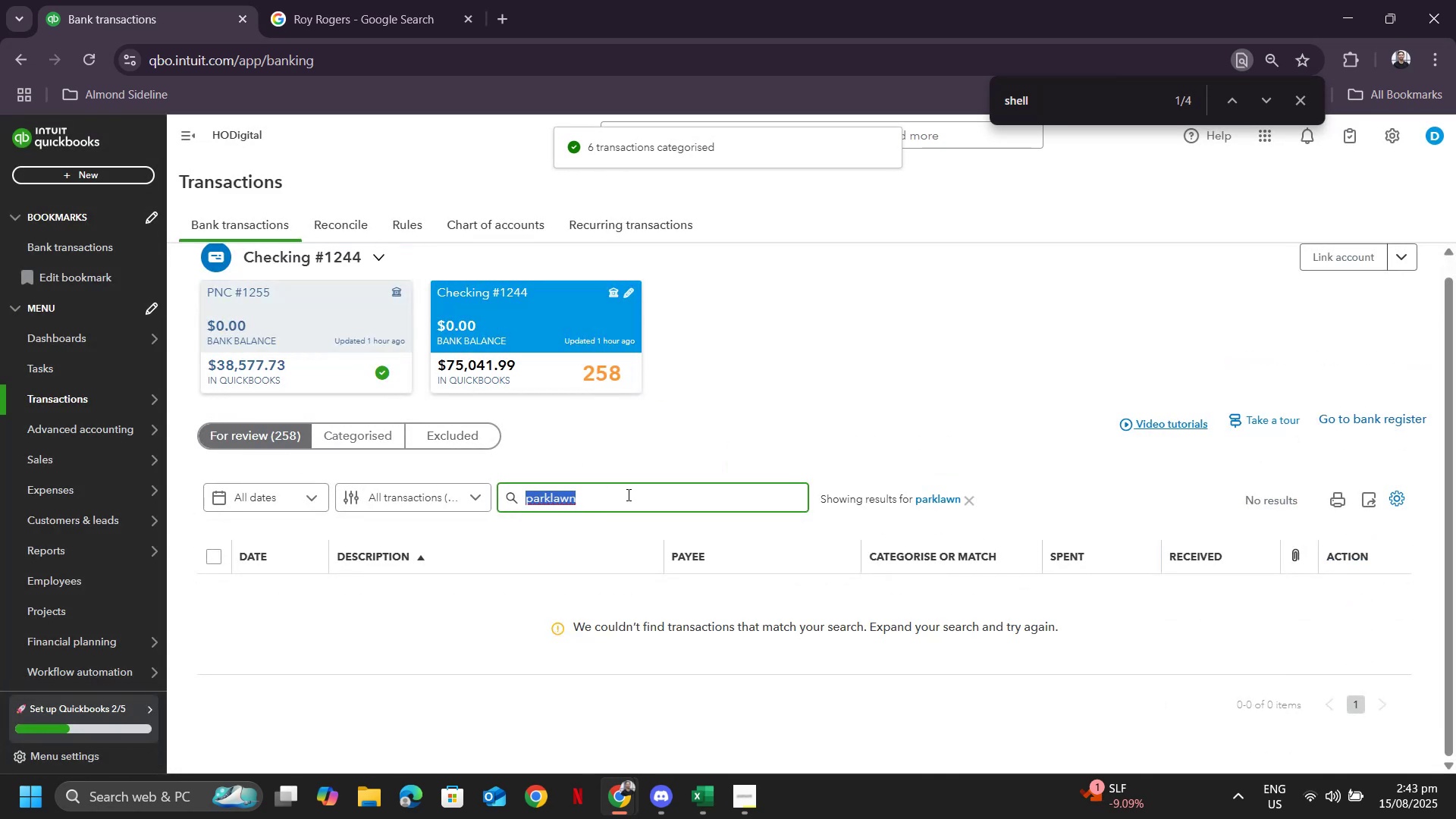 
type(panera)
 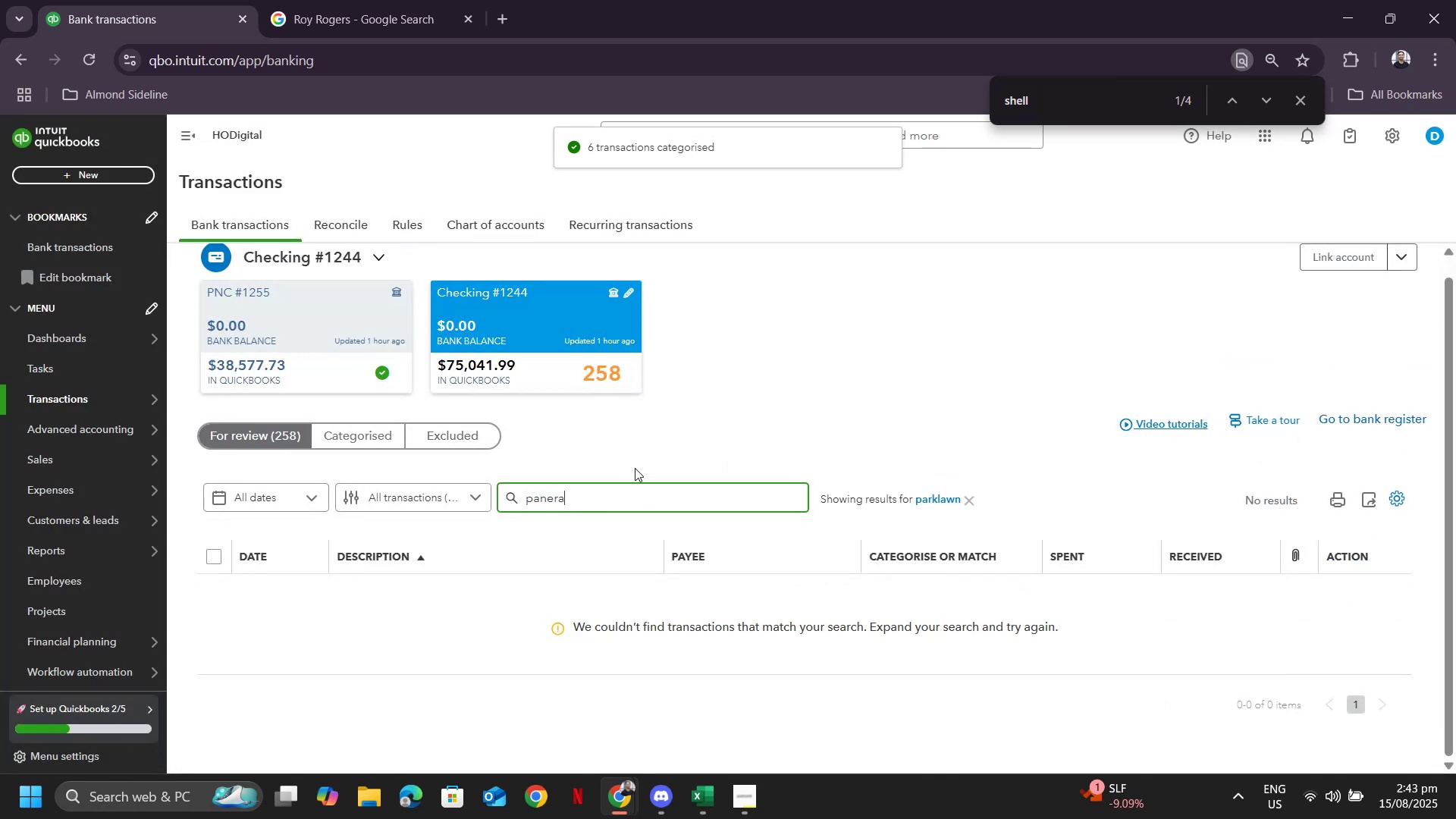 
key(Enter)
 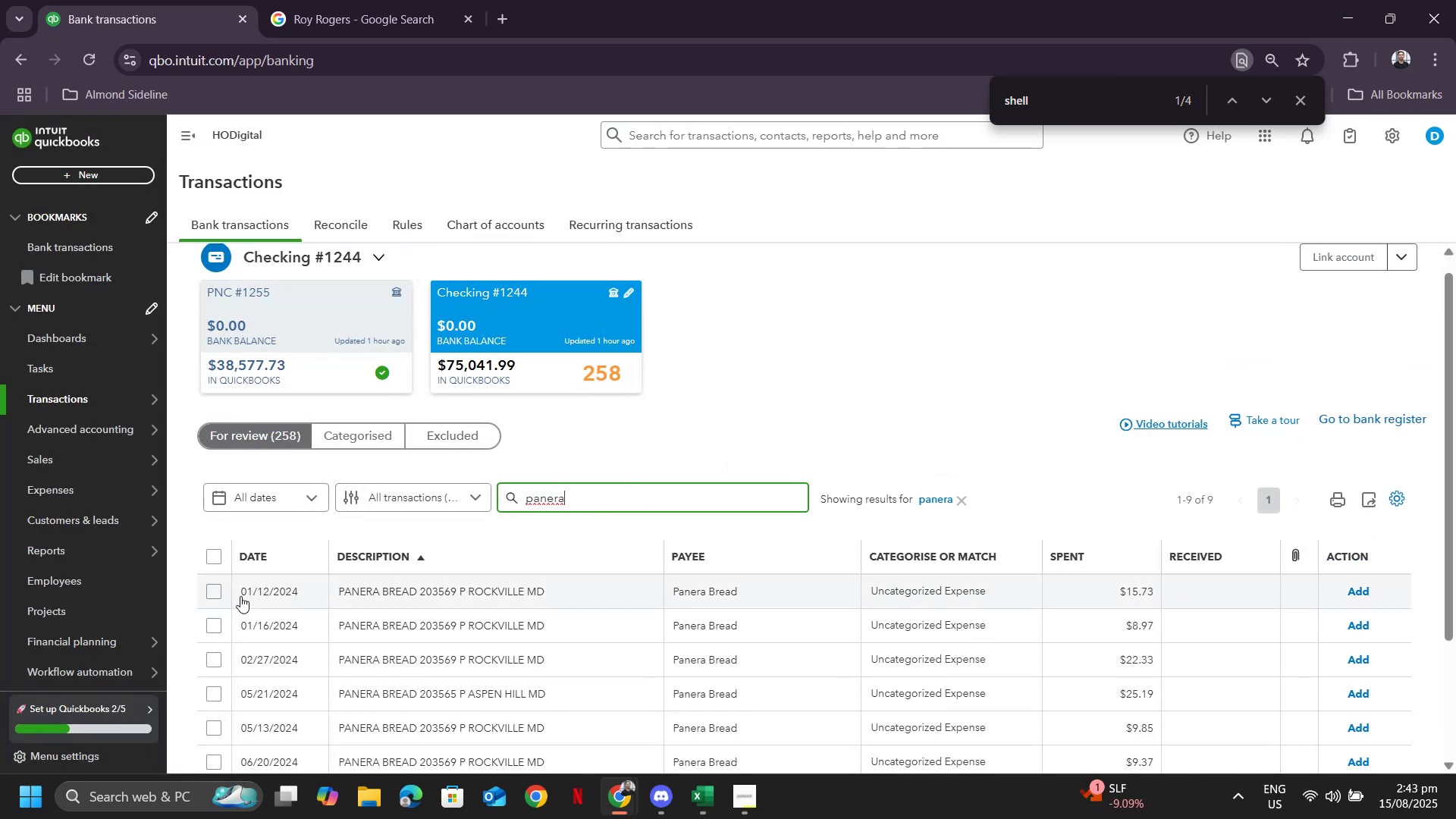 
left_click([214, 557])
 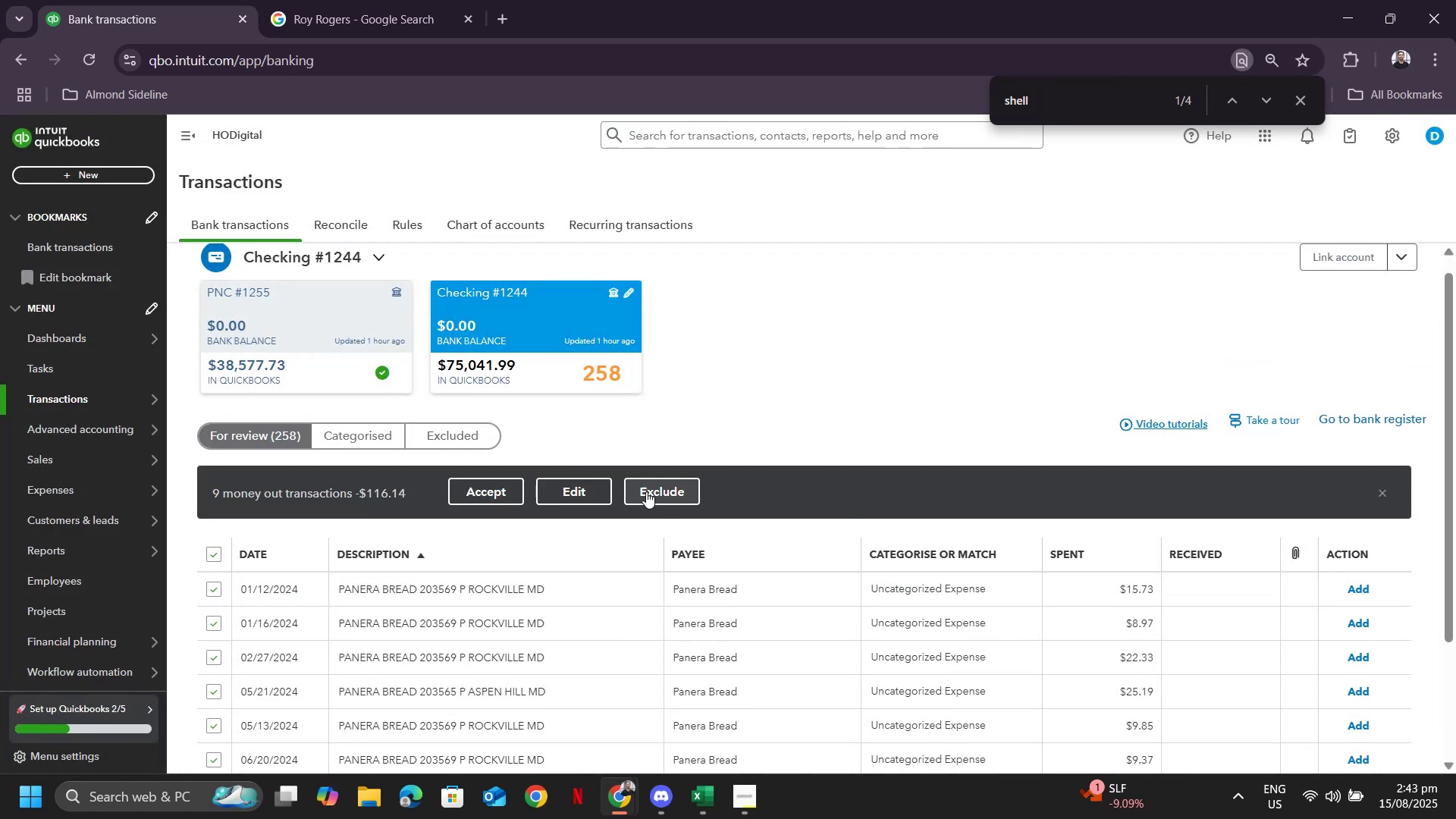 
left_click([564, 482])
 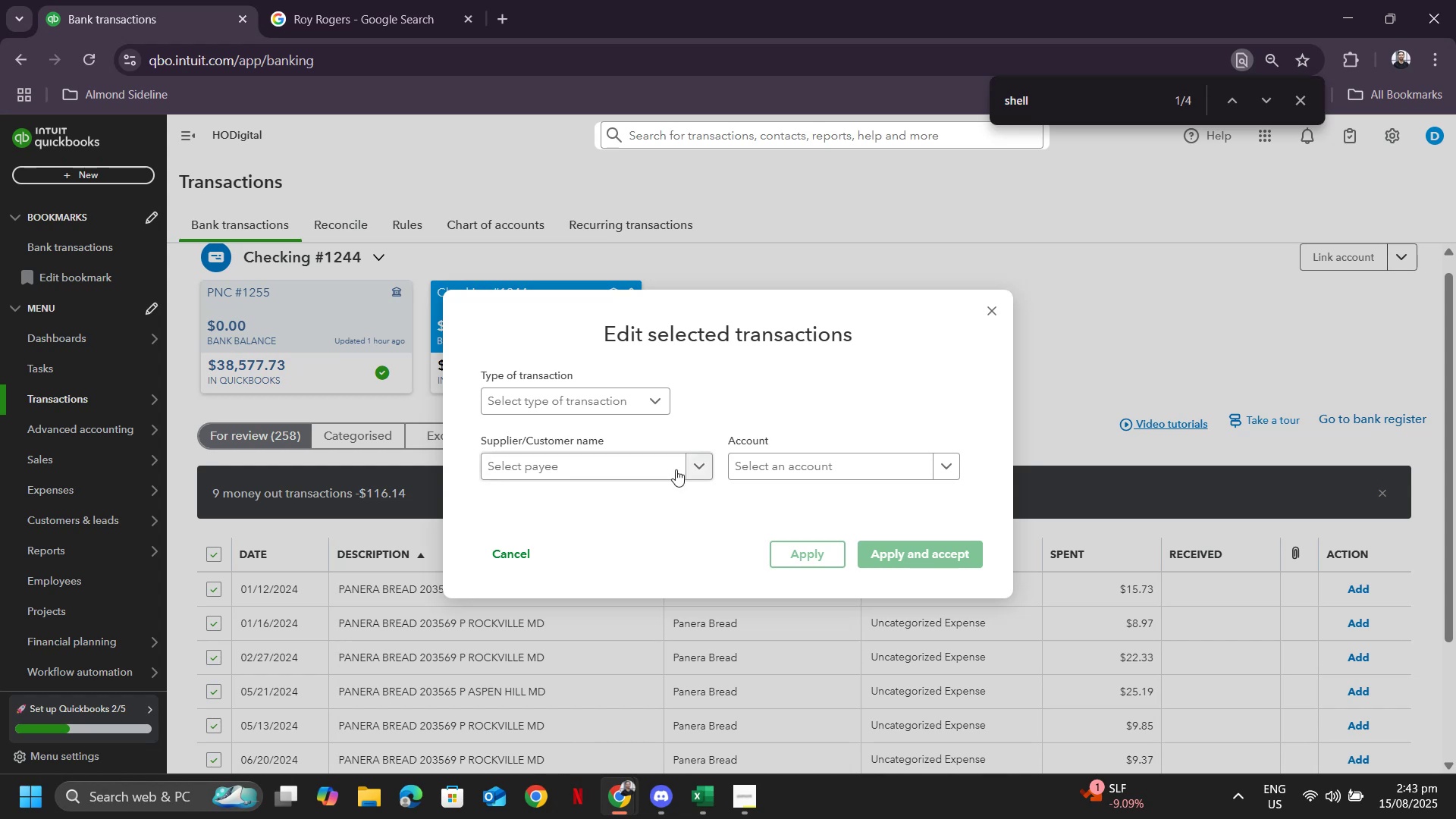 
left_click([626, 461])
 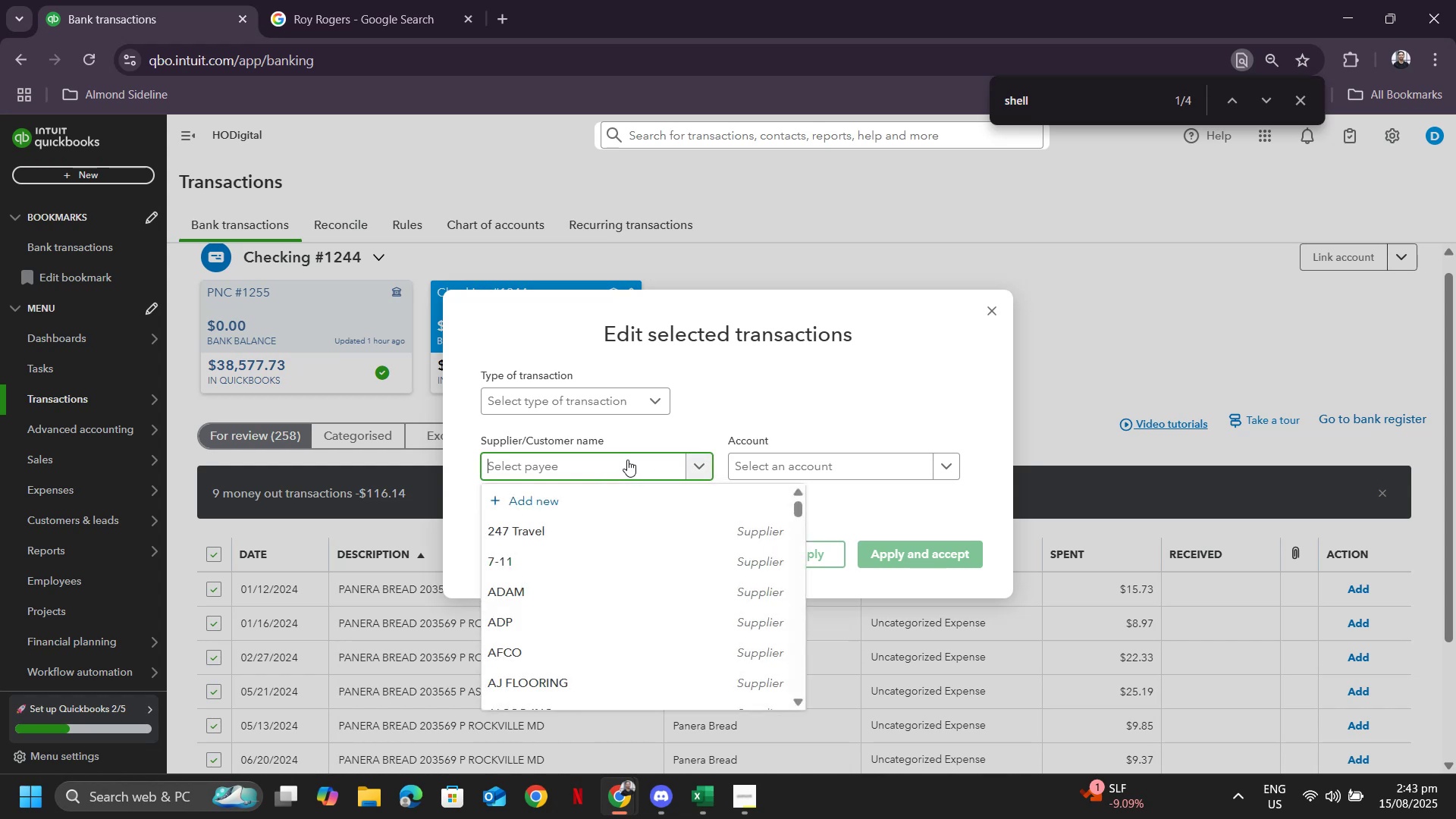 
type(panera)
 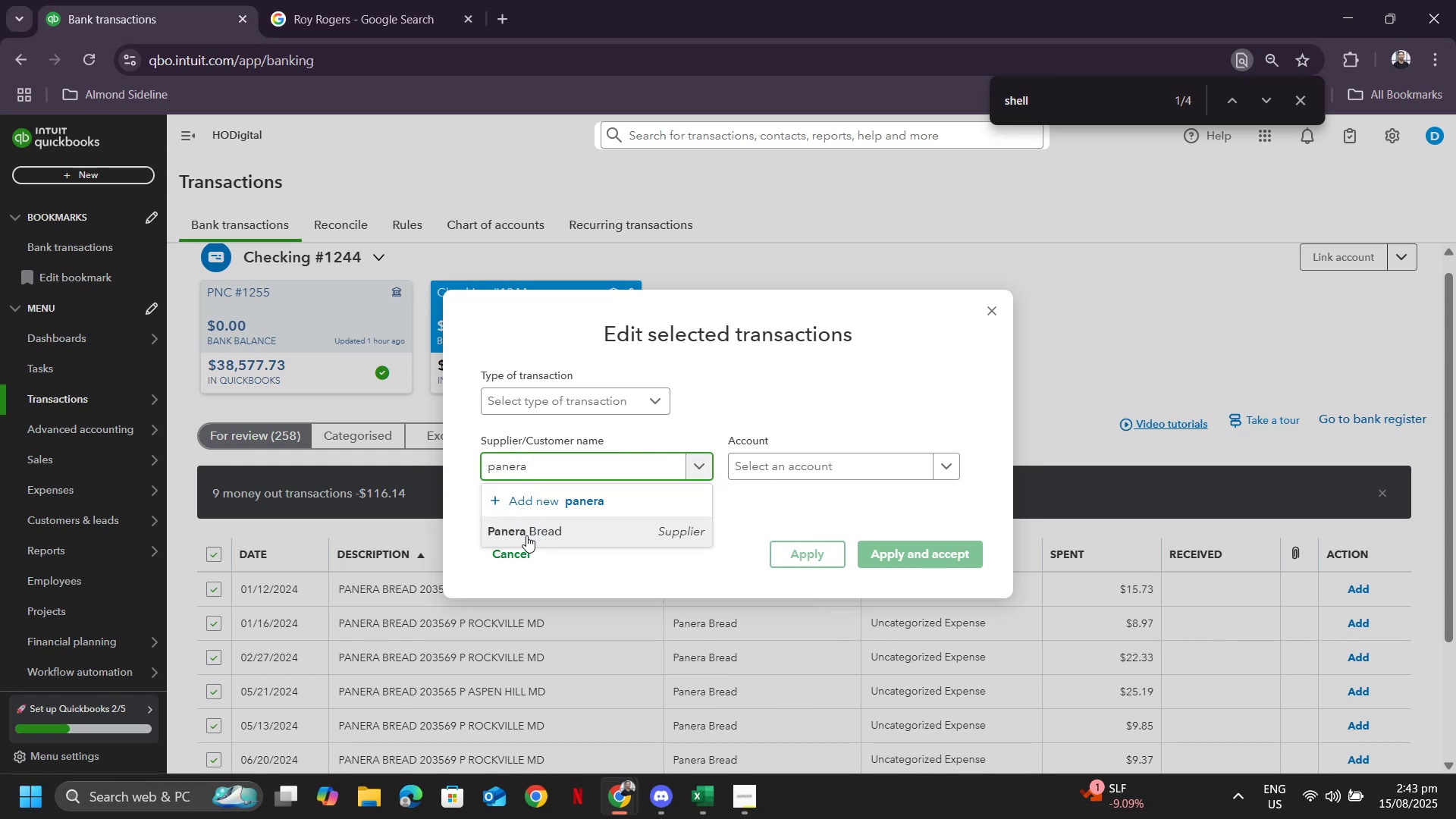 
left_click([526, 535])
 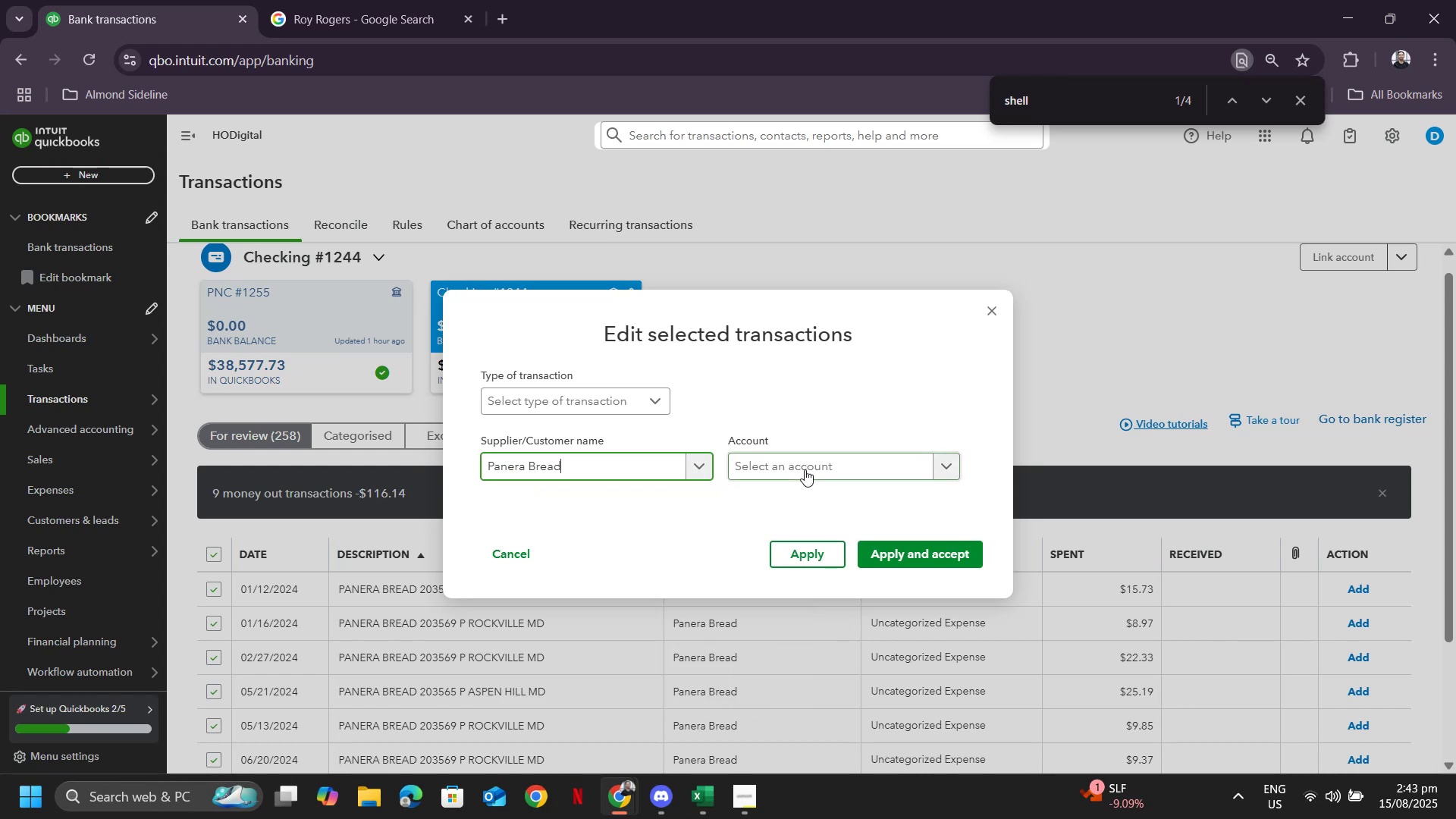 
double_click([805, 469])
 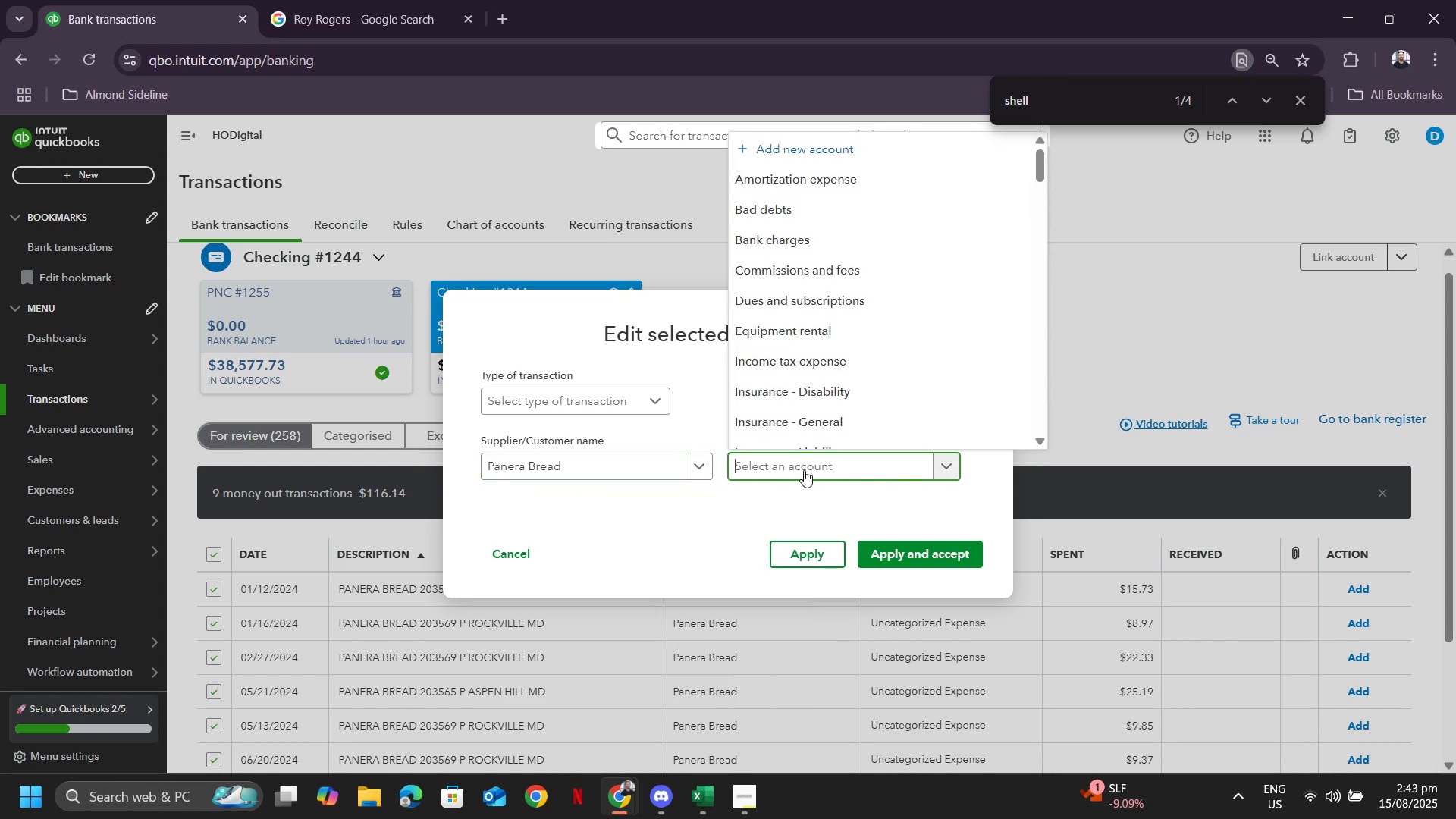 
type(meals)
 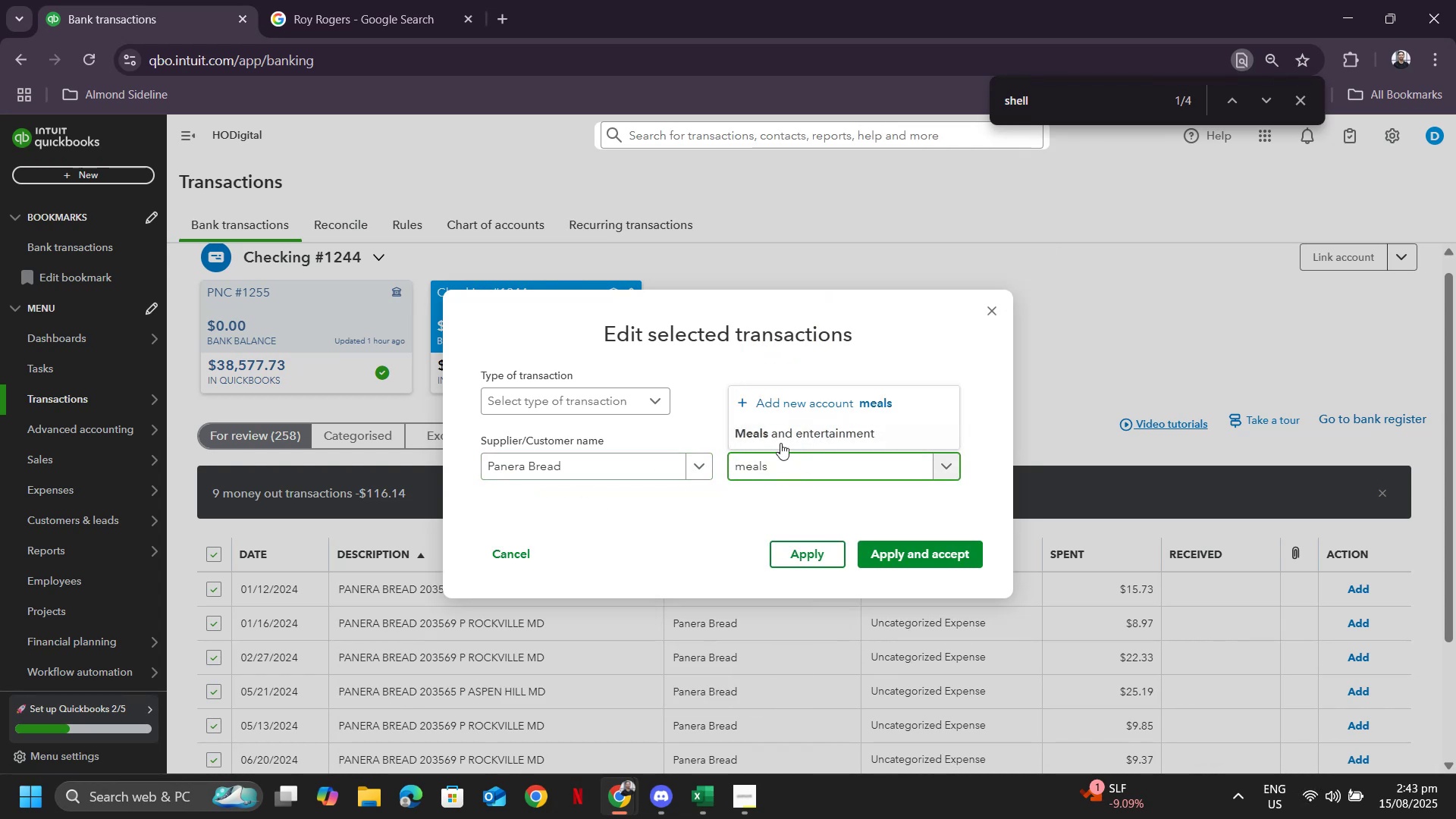 
left_click([781, 434])
 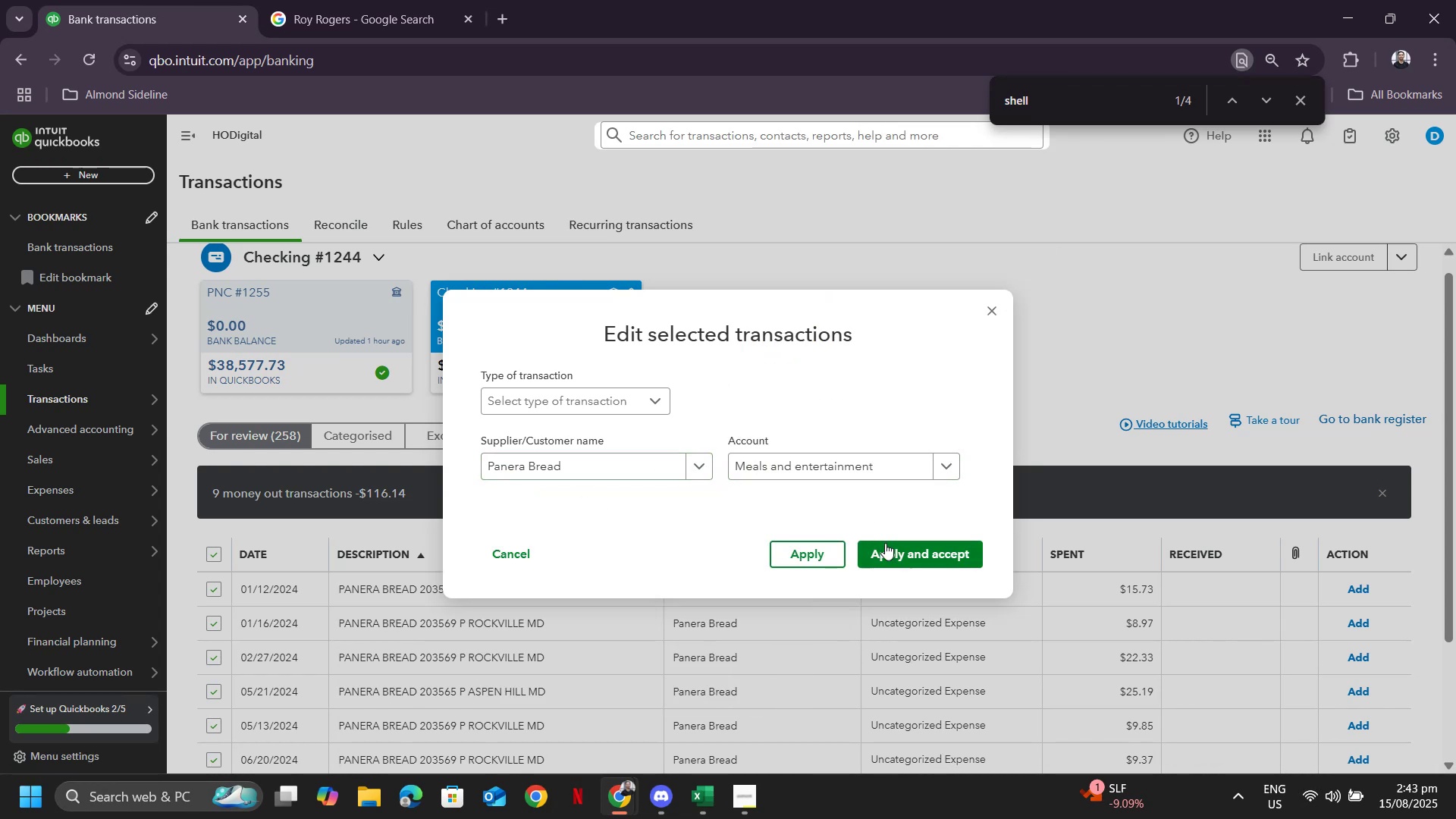 
left_click([885, 543])
 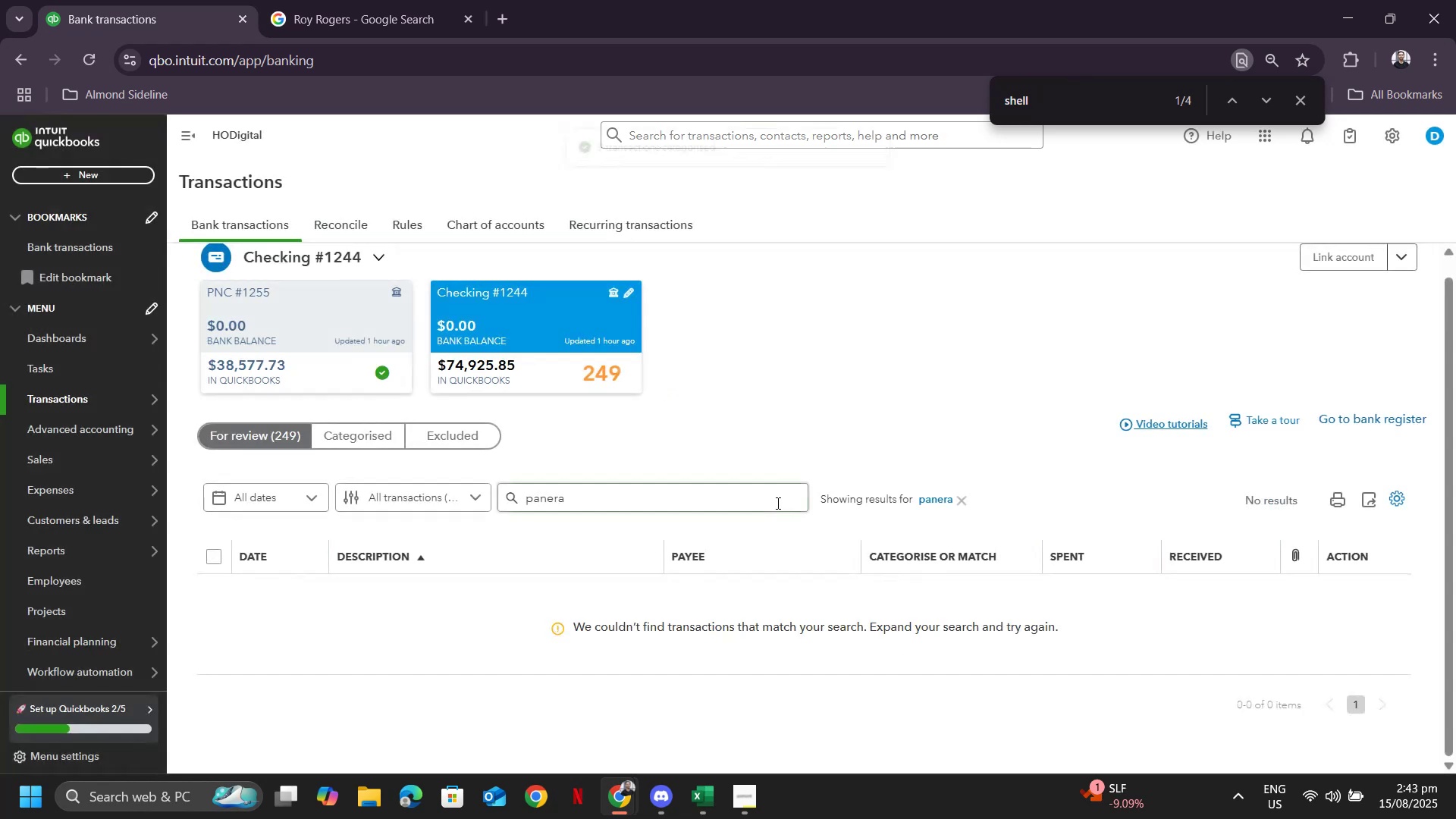 
left_click([944, 504])
 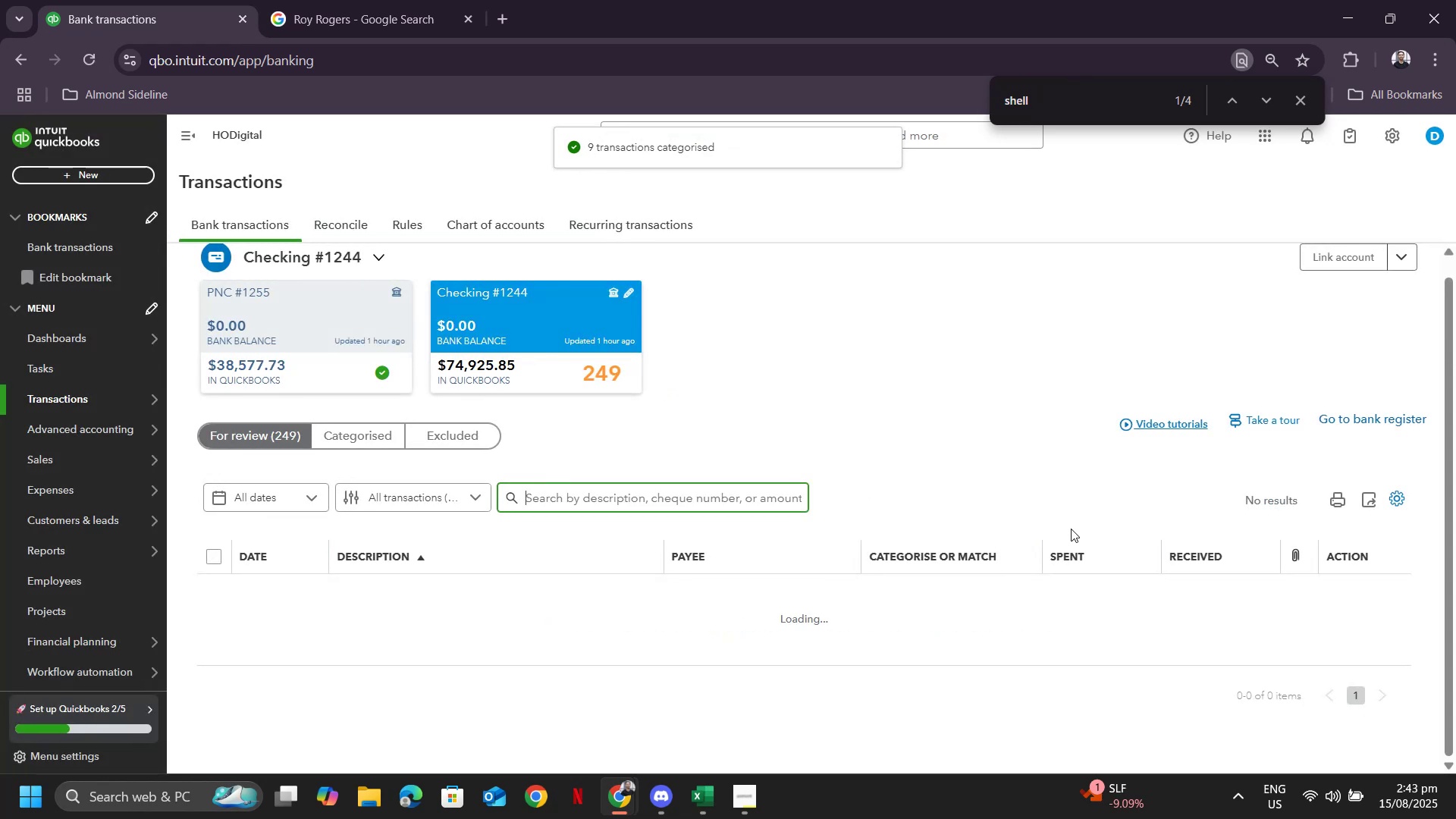 
scroll: coordinate [1022, 428], scroll_direction: down, amount: 55.0
 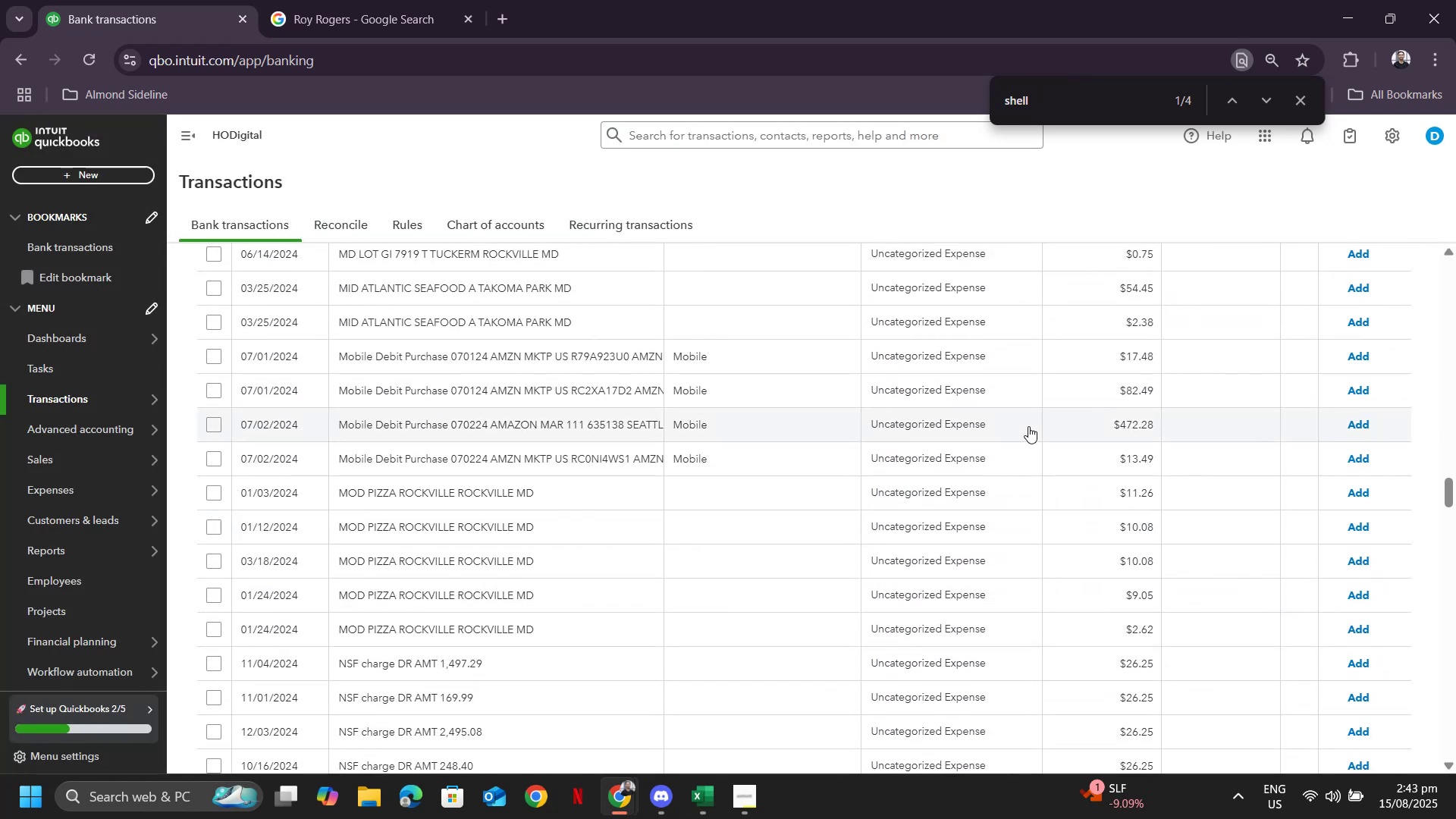 
scroll: coordinate [1028, 426], scroll_direction: up, amount: 1.0
 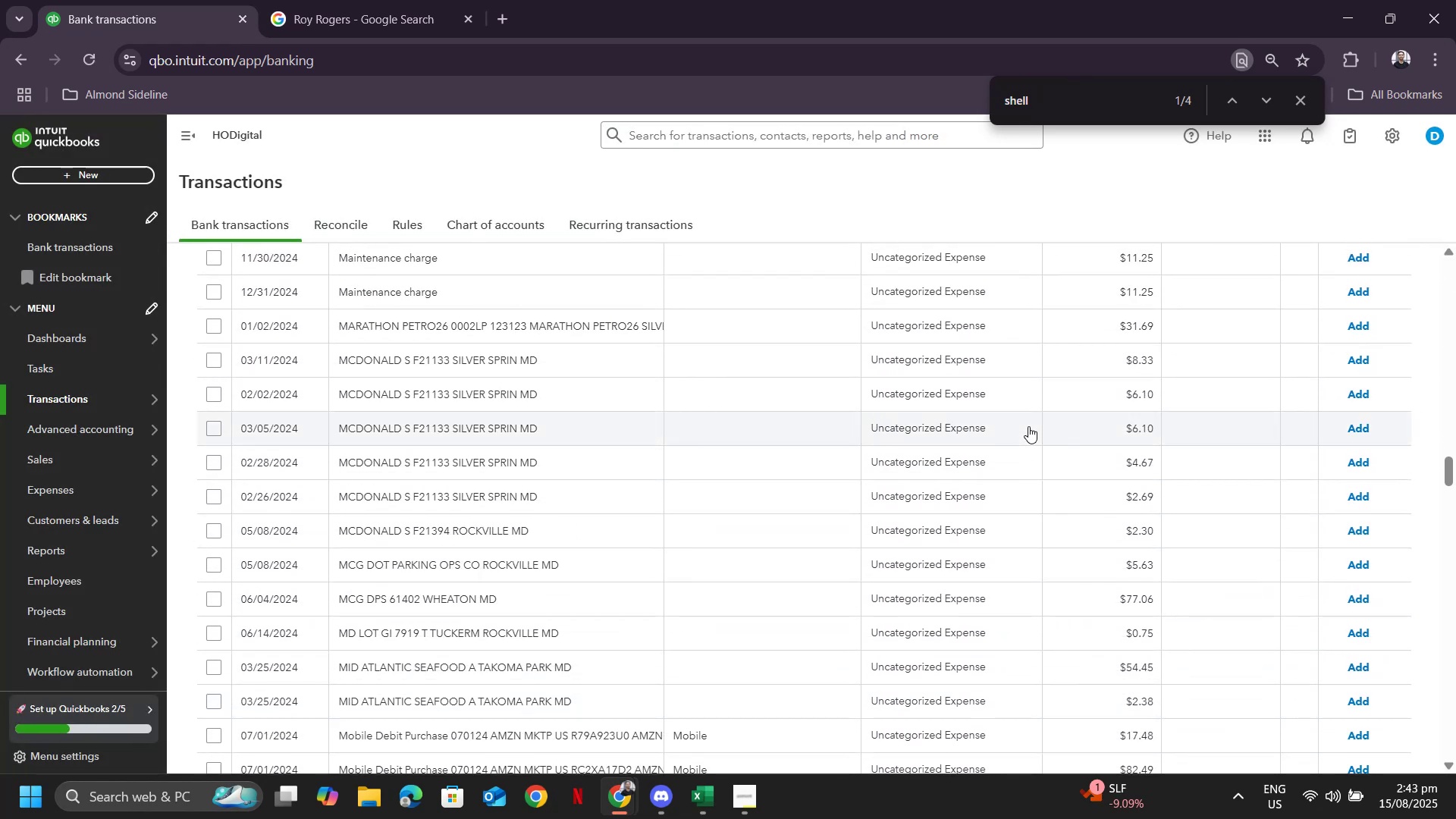 
scroll: coordinate [1024, 422], scroll_direction: down, amount: 52.0
 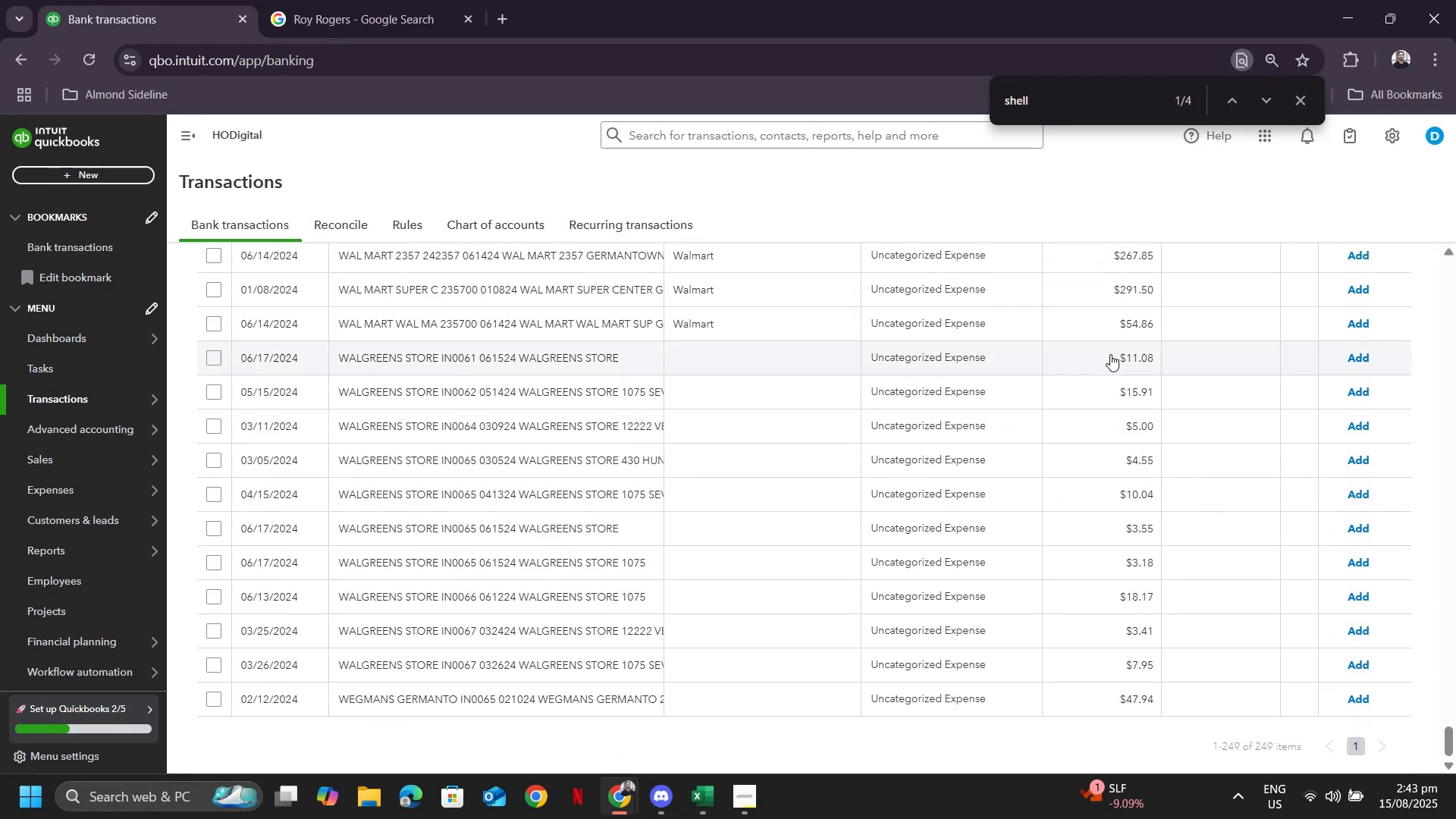 
scroll: coordinate [1309, 457], scroll_direction: up, amount: 8.0
 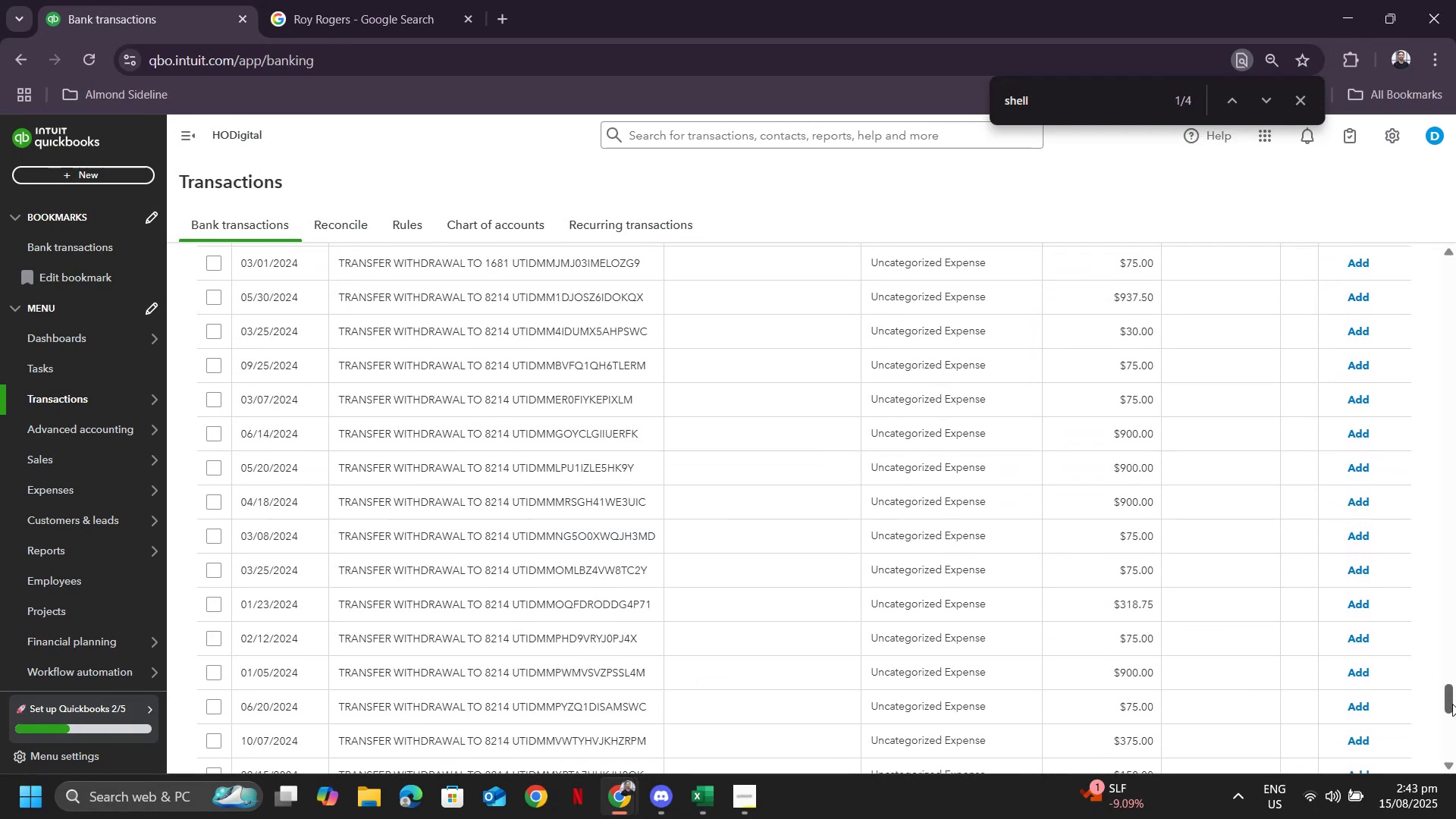 
left_click_drag(start_coordinate=[1452, 701], to_coordinate=[1454, 253])
 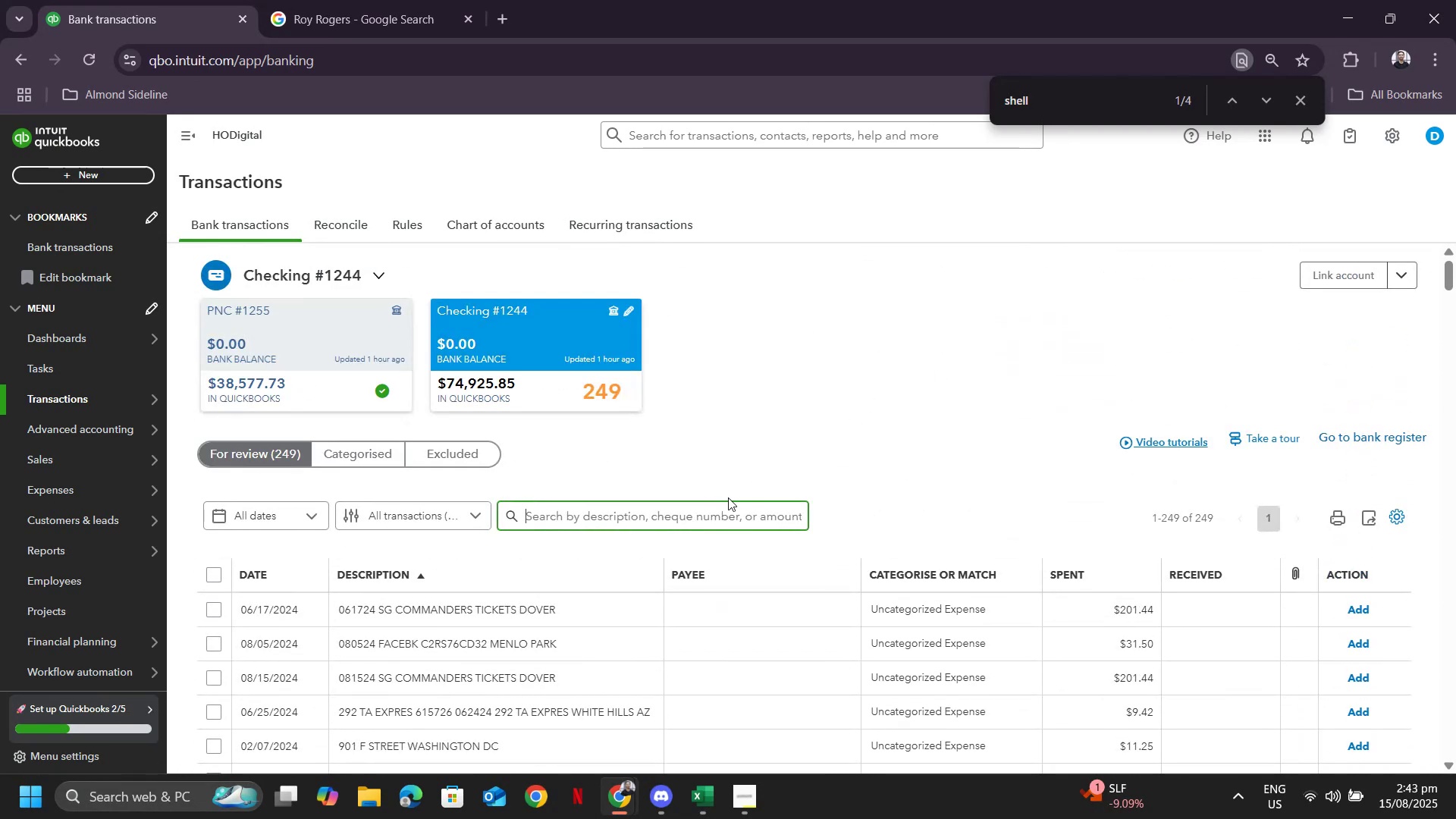 
type(walgreen)
 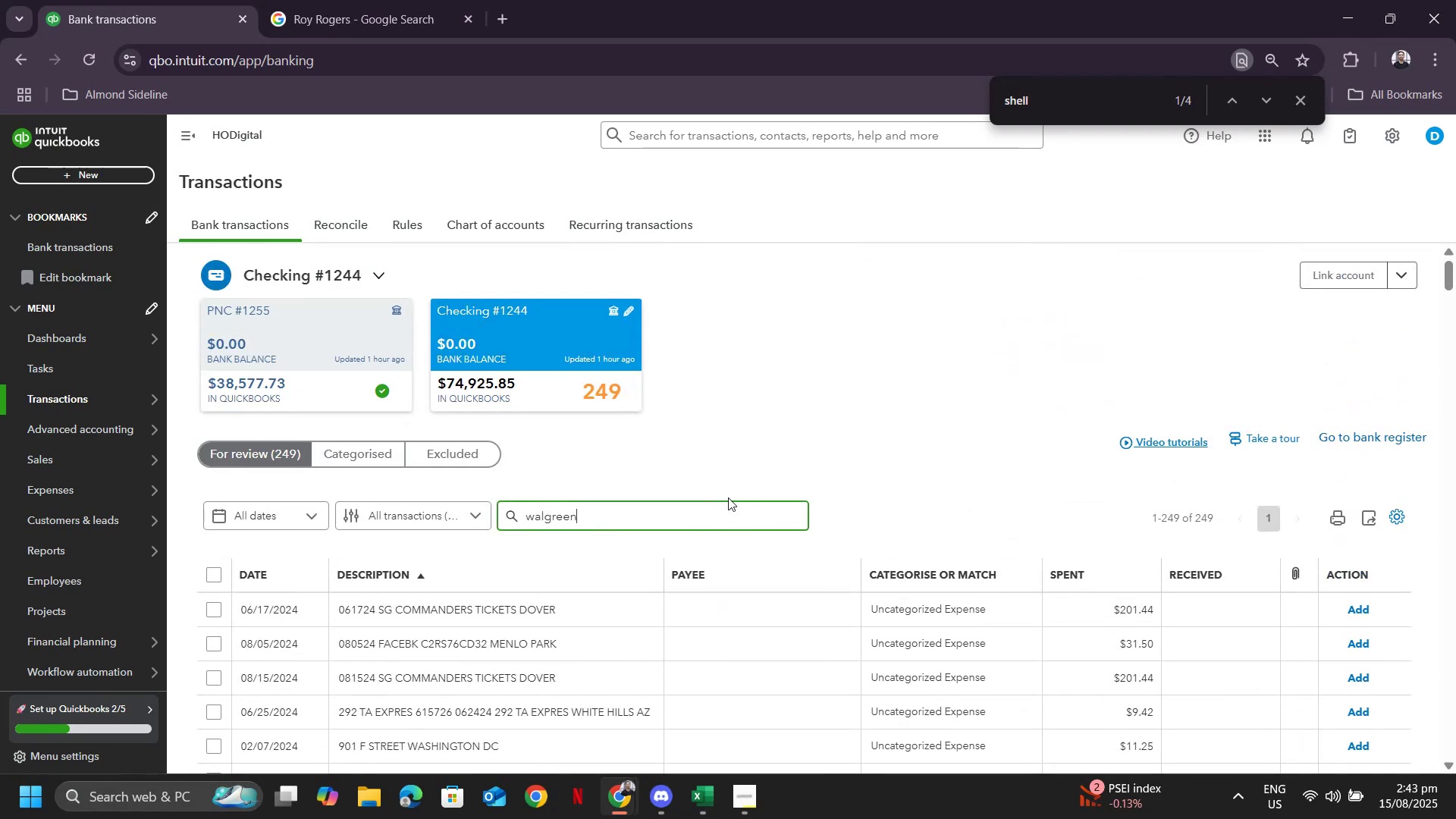 
key(Enter)
 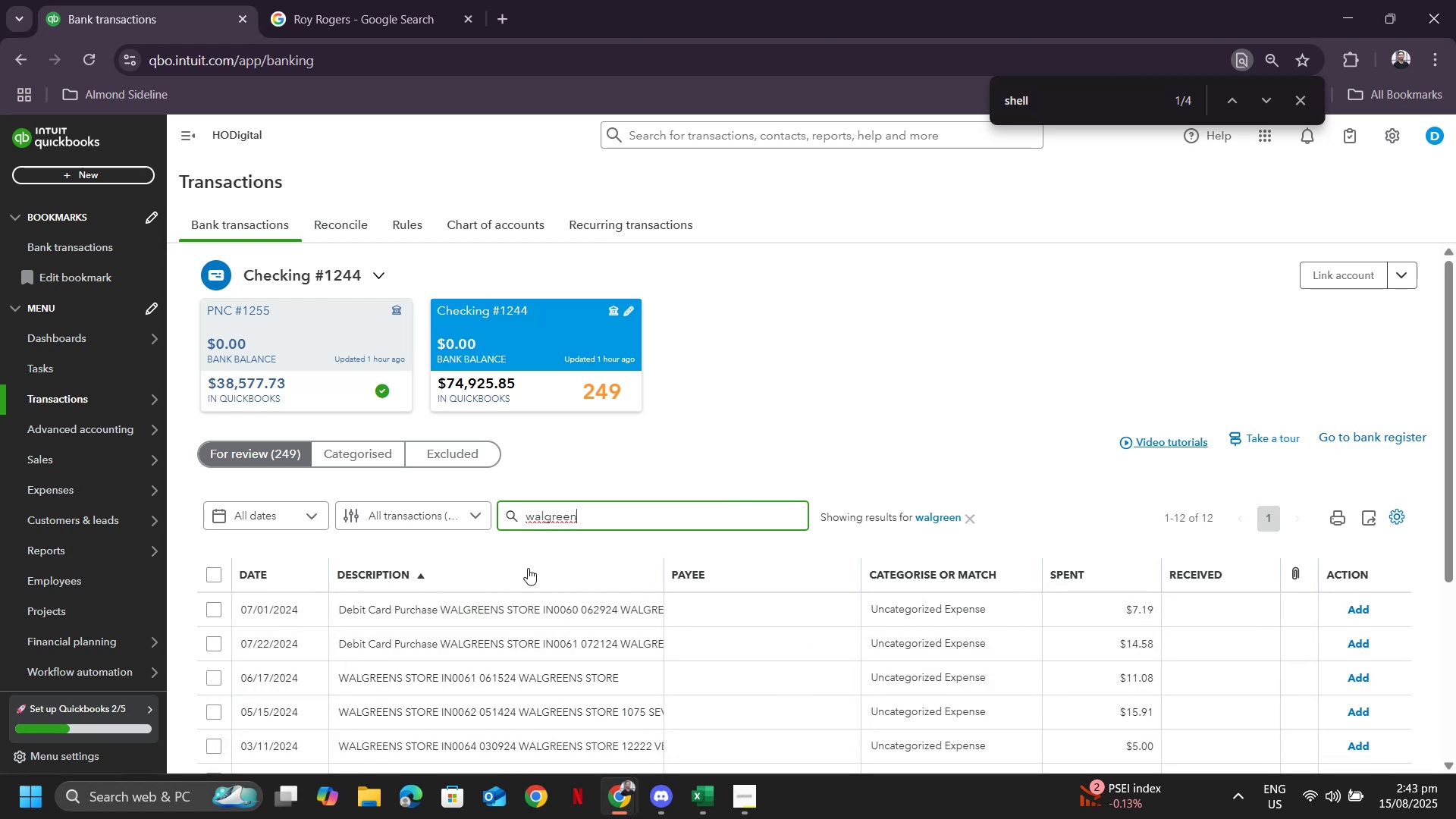 
left_click([214, 579])
 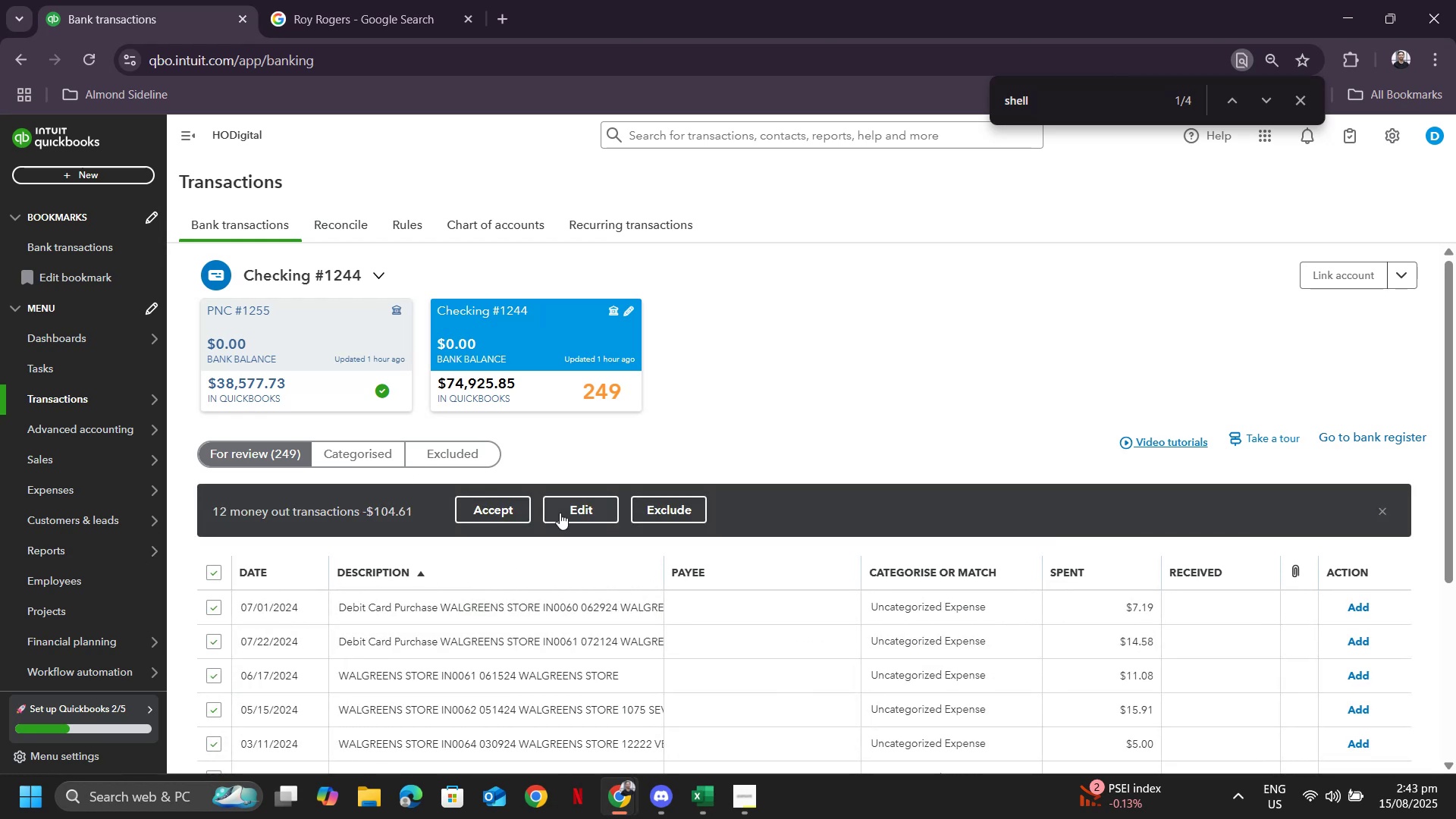 
left_click([563, 512])
 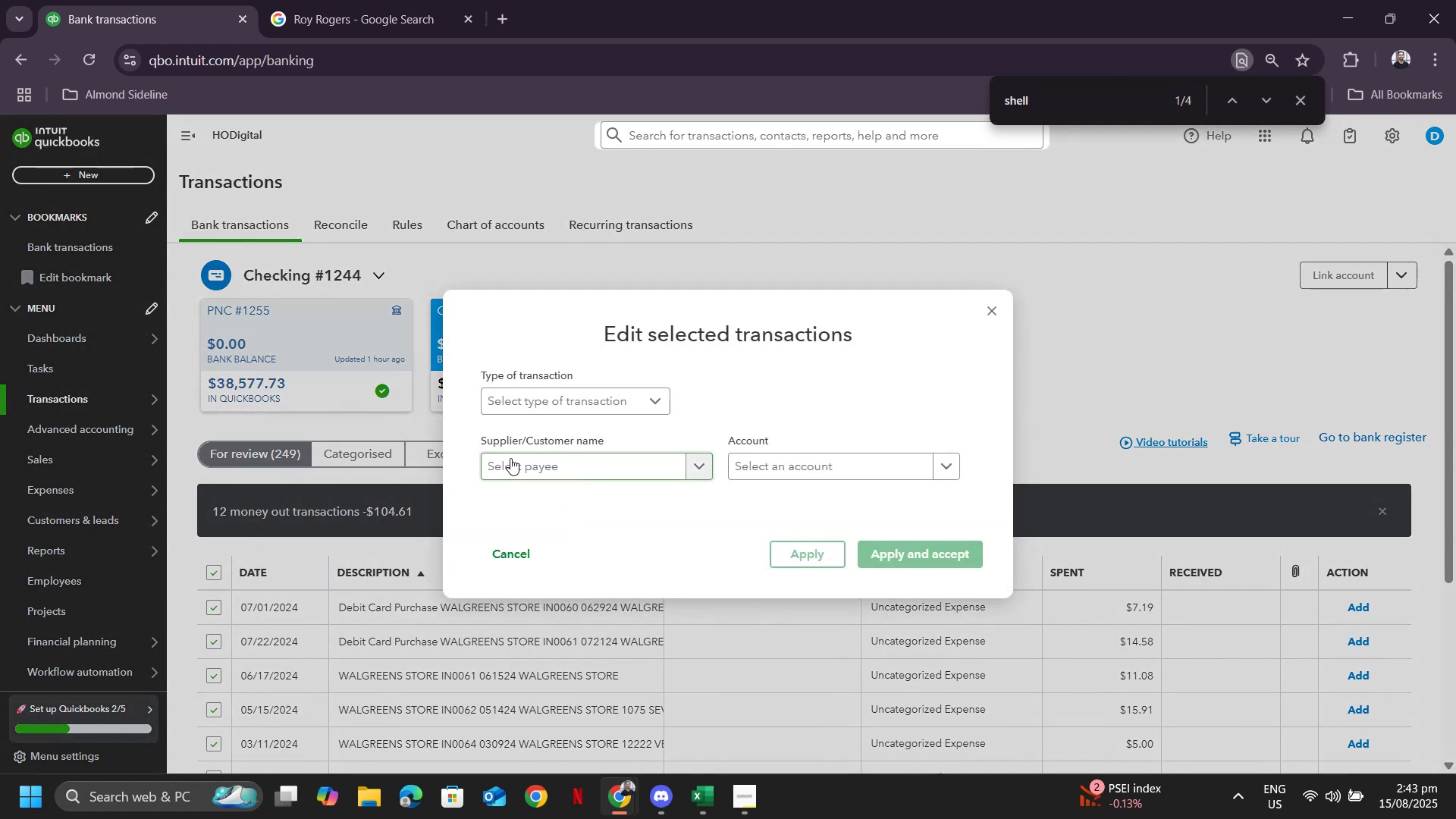 
left_click([513, 458])
 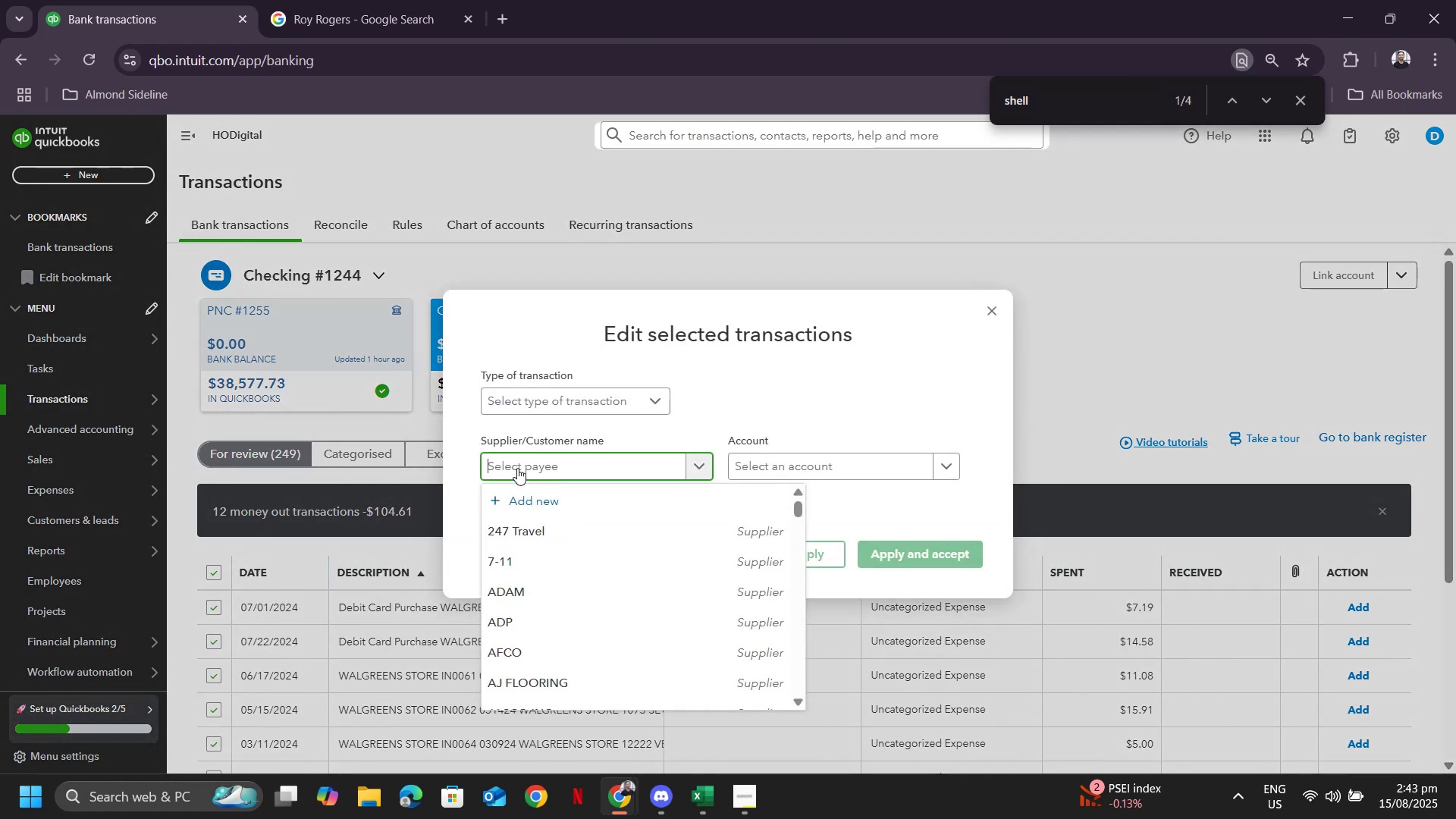 
type(wal)
 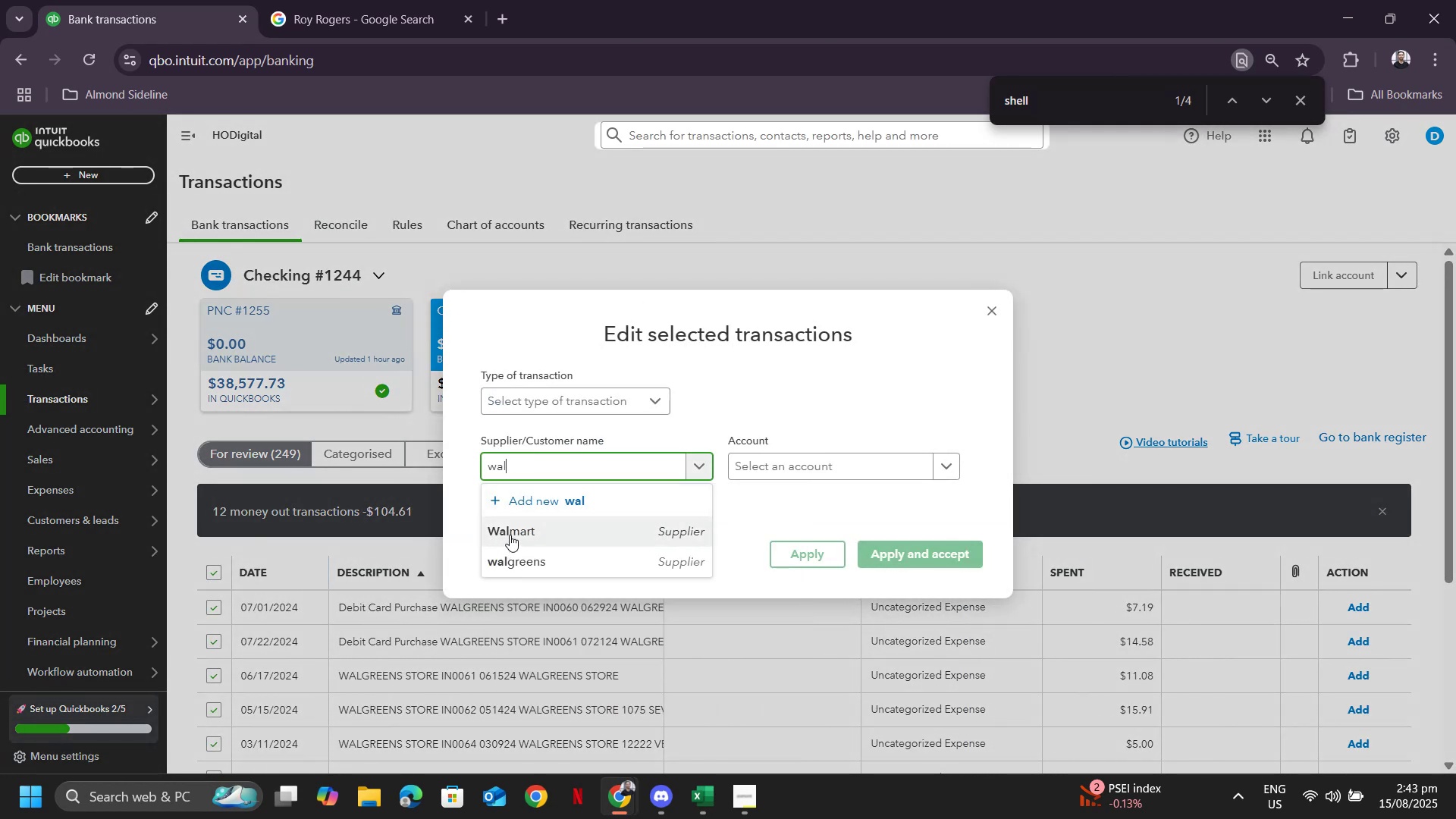 
left_click([512, 563])
 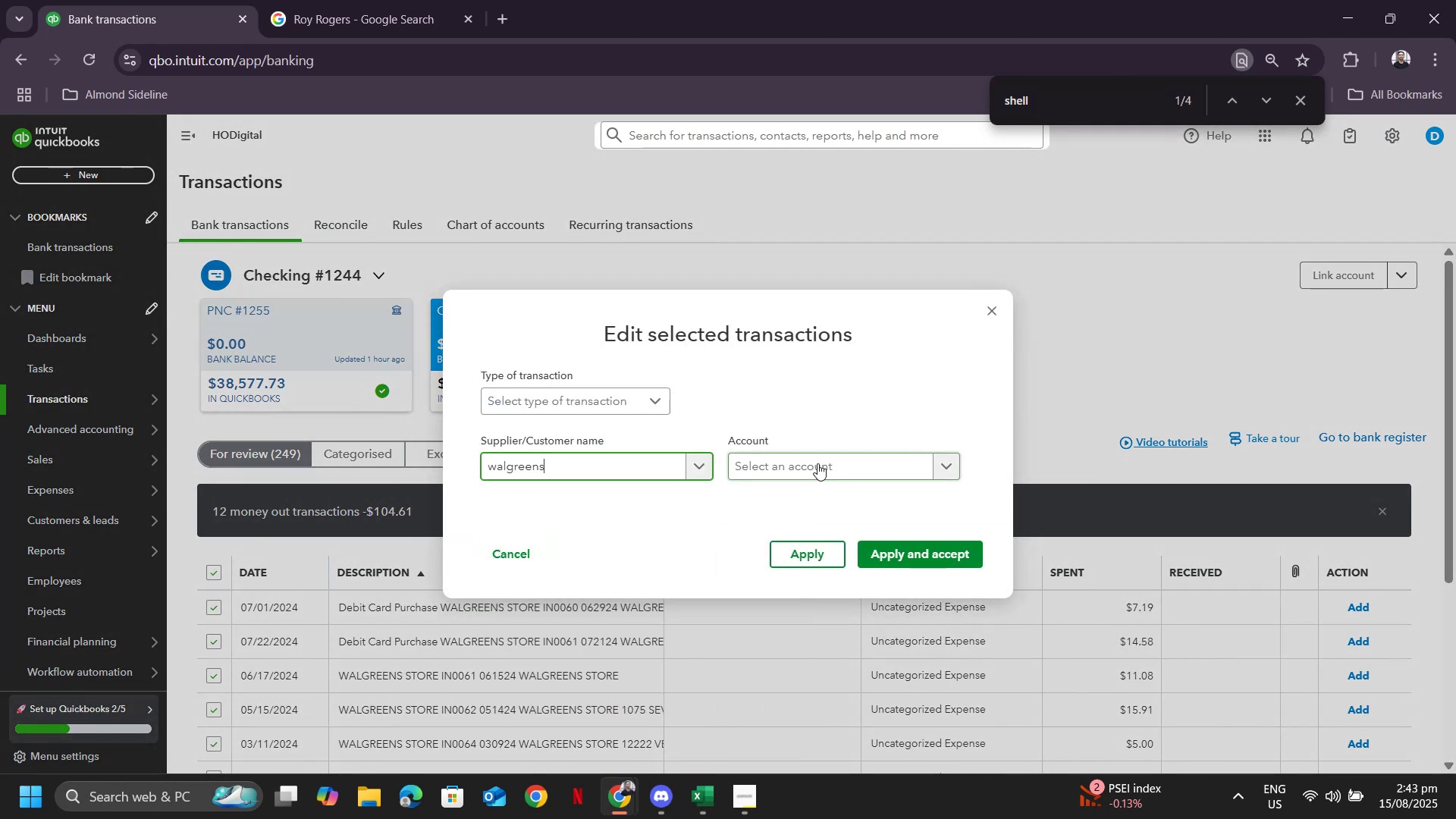 
left_click([817, 463])
 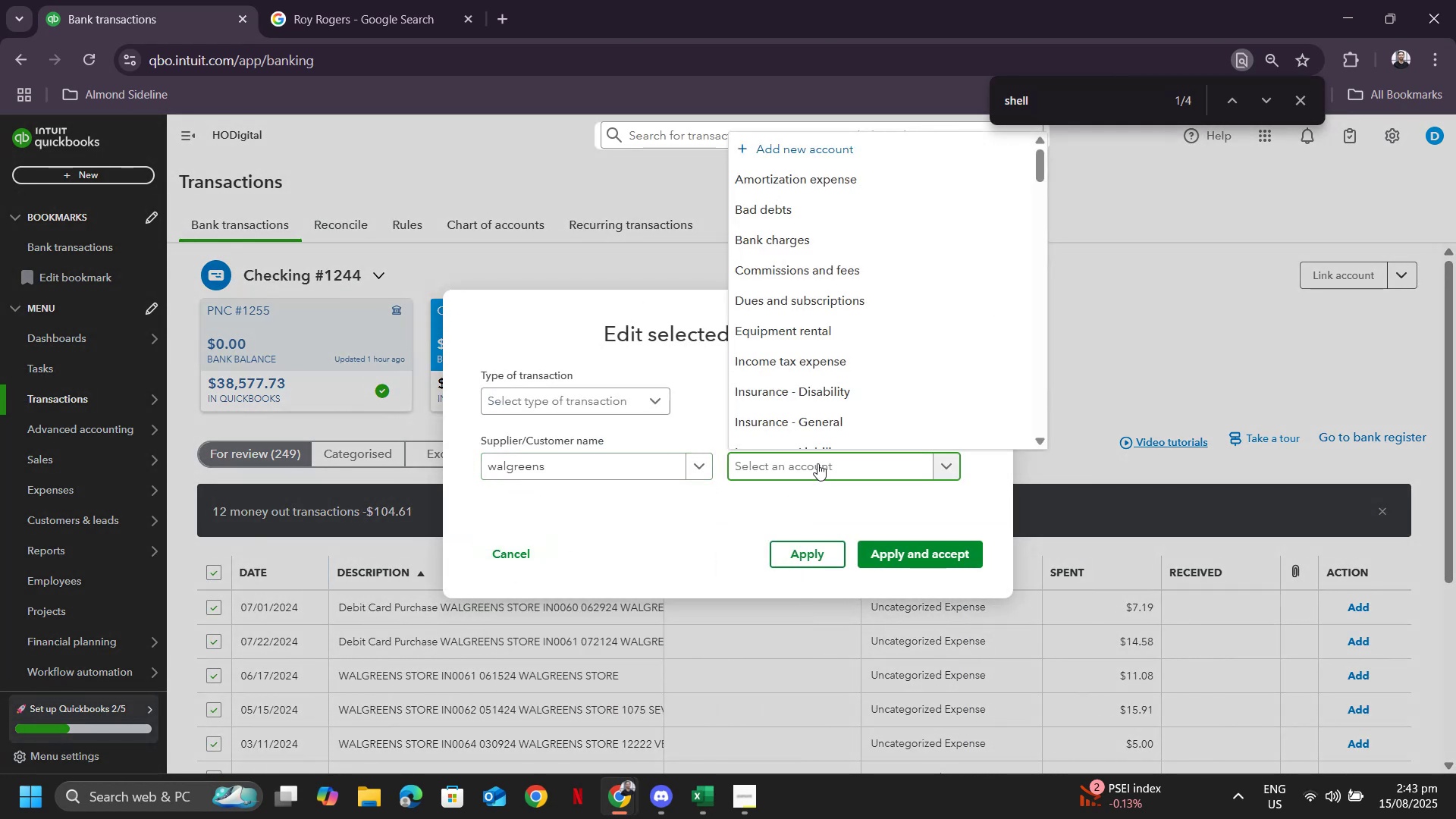 
type(ge)
 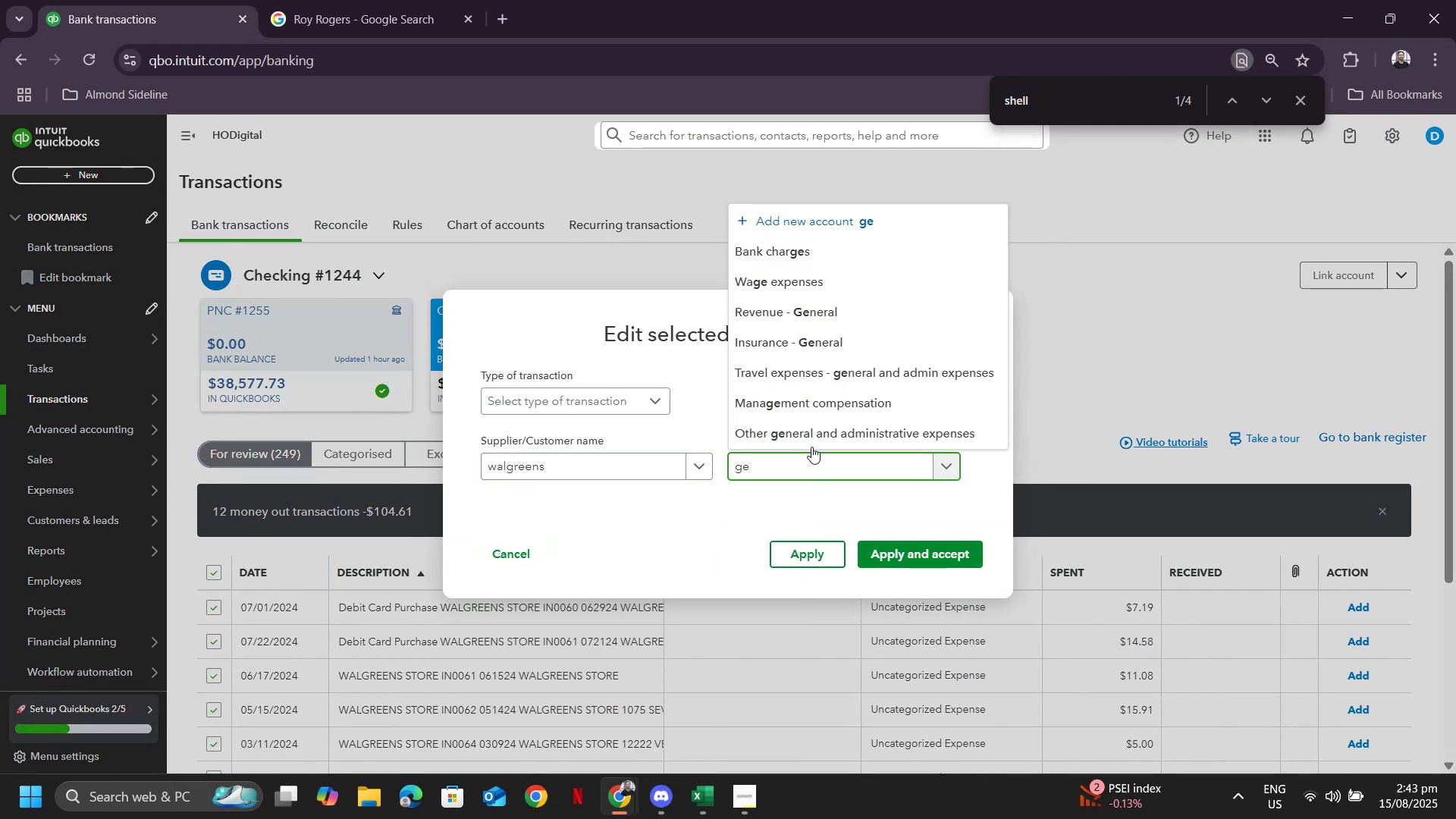 
left_click([811, 437])
 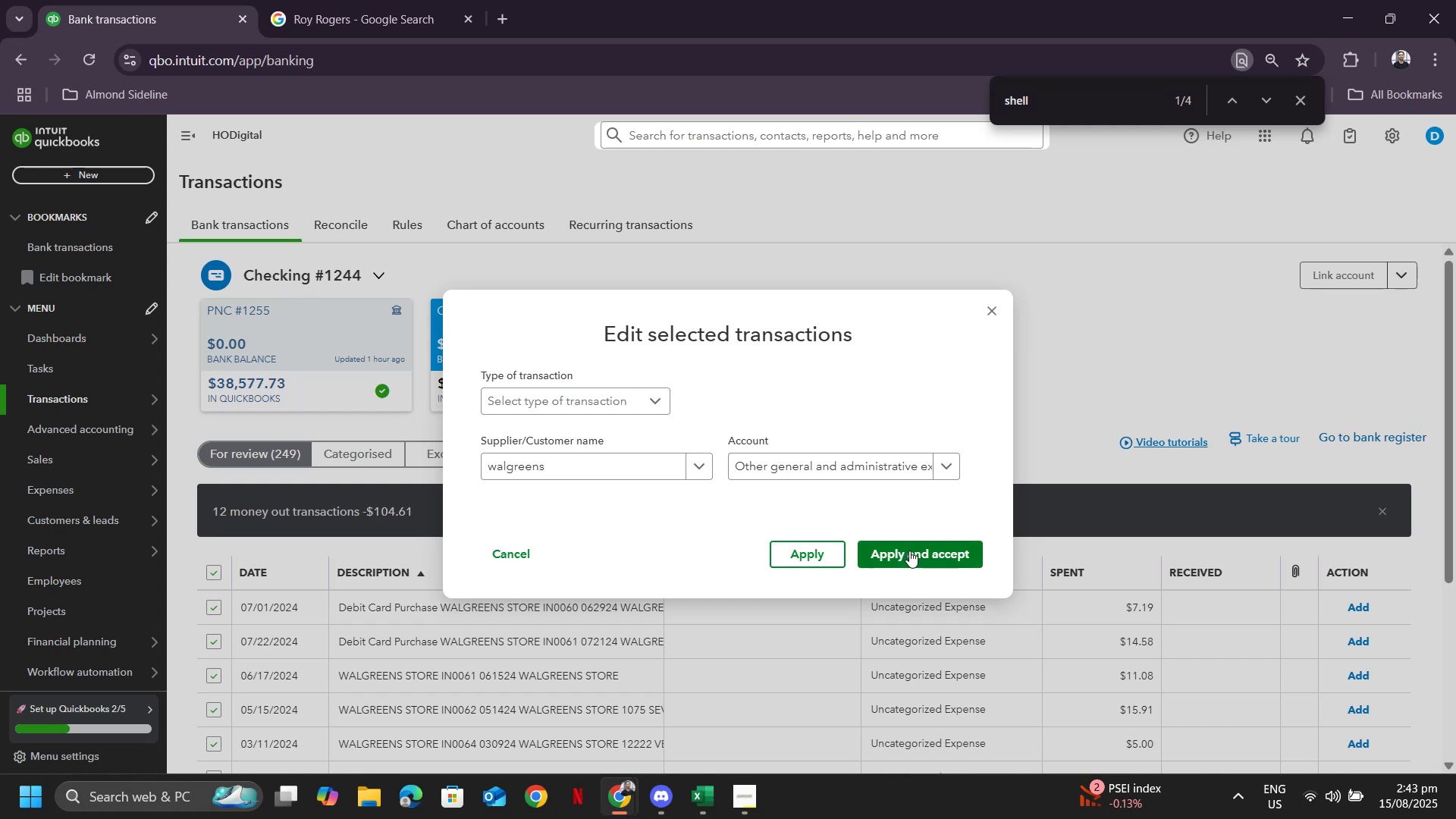 
left_click([909, 551])
 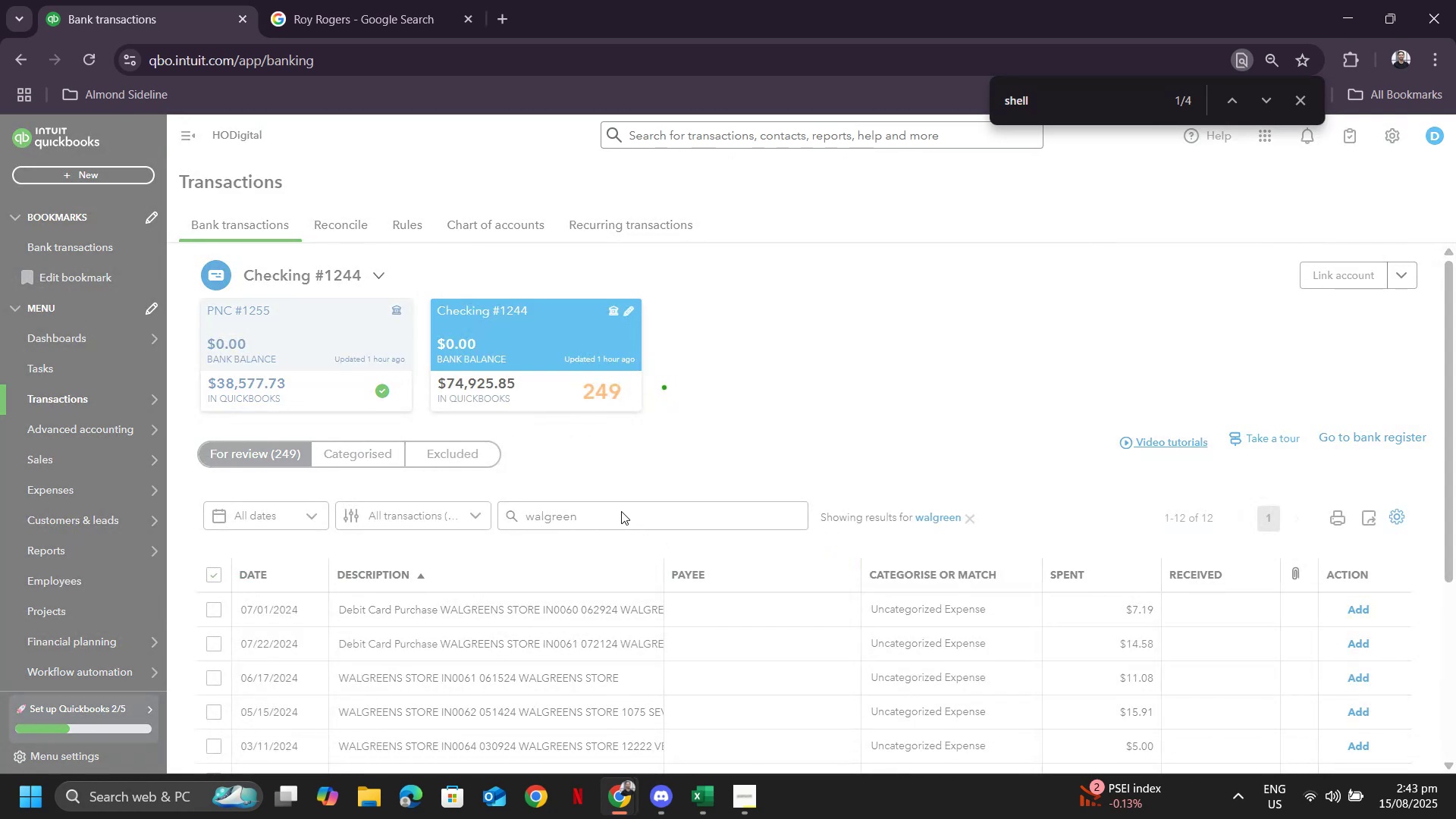 
left_click_drag(start_coordinate=[621, 510], to_coordinate=[398, 494])
 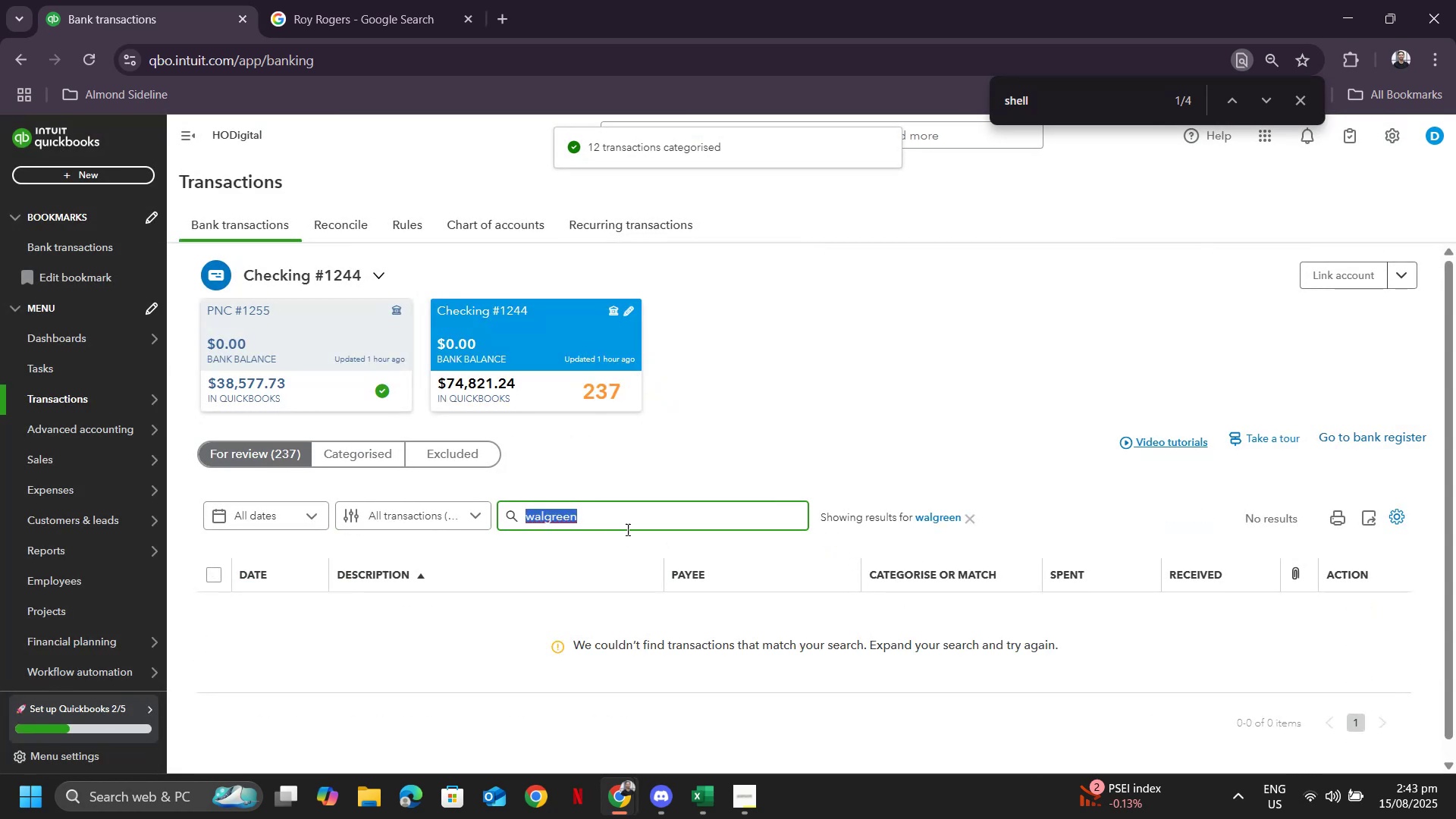 
type(mcdo)
 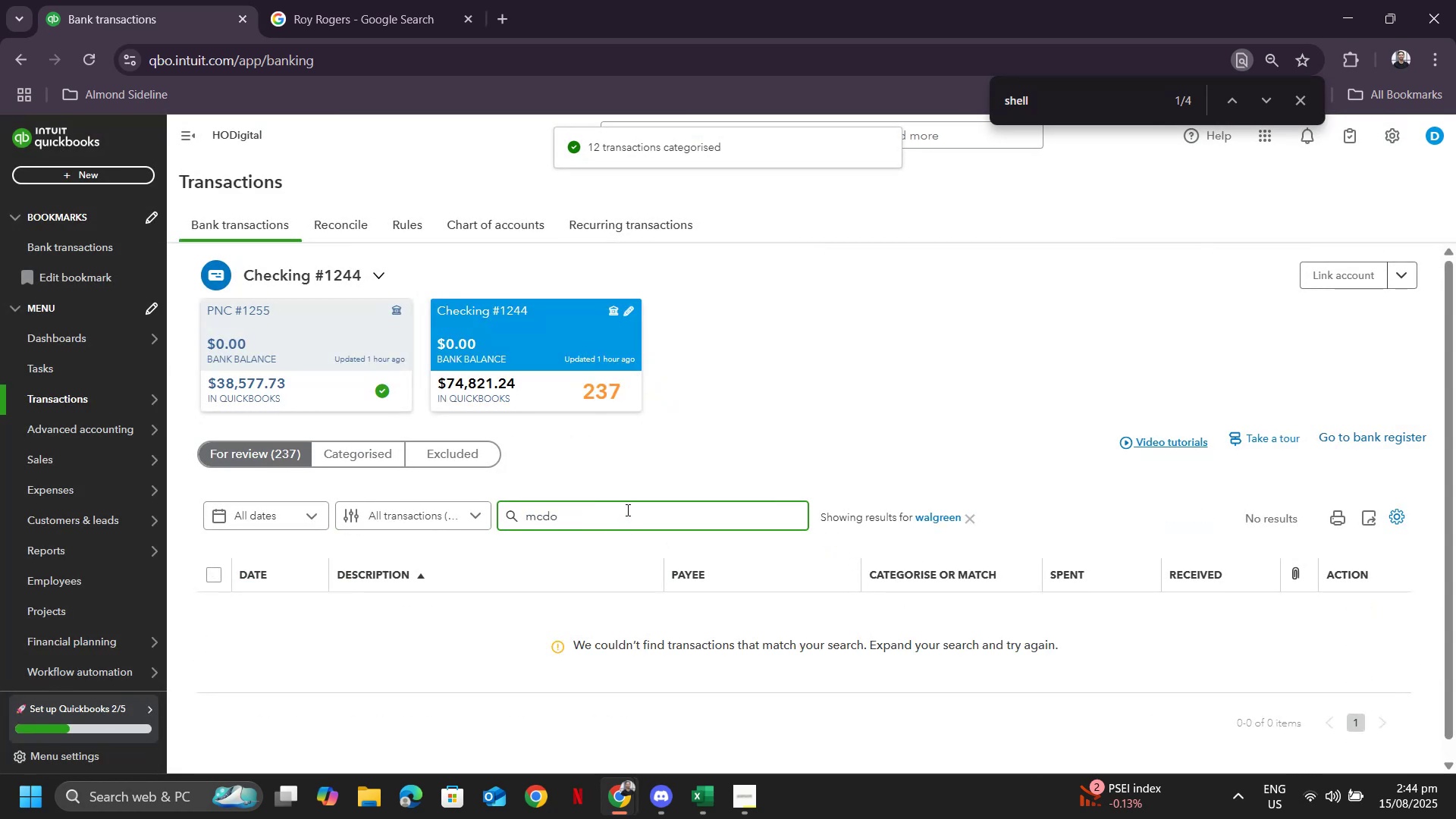 
key(Enter)
 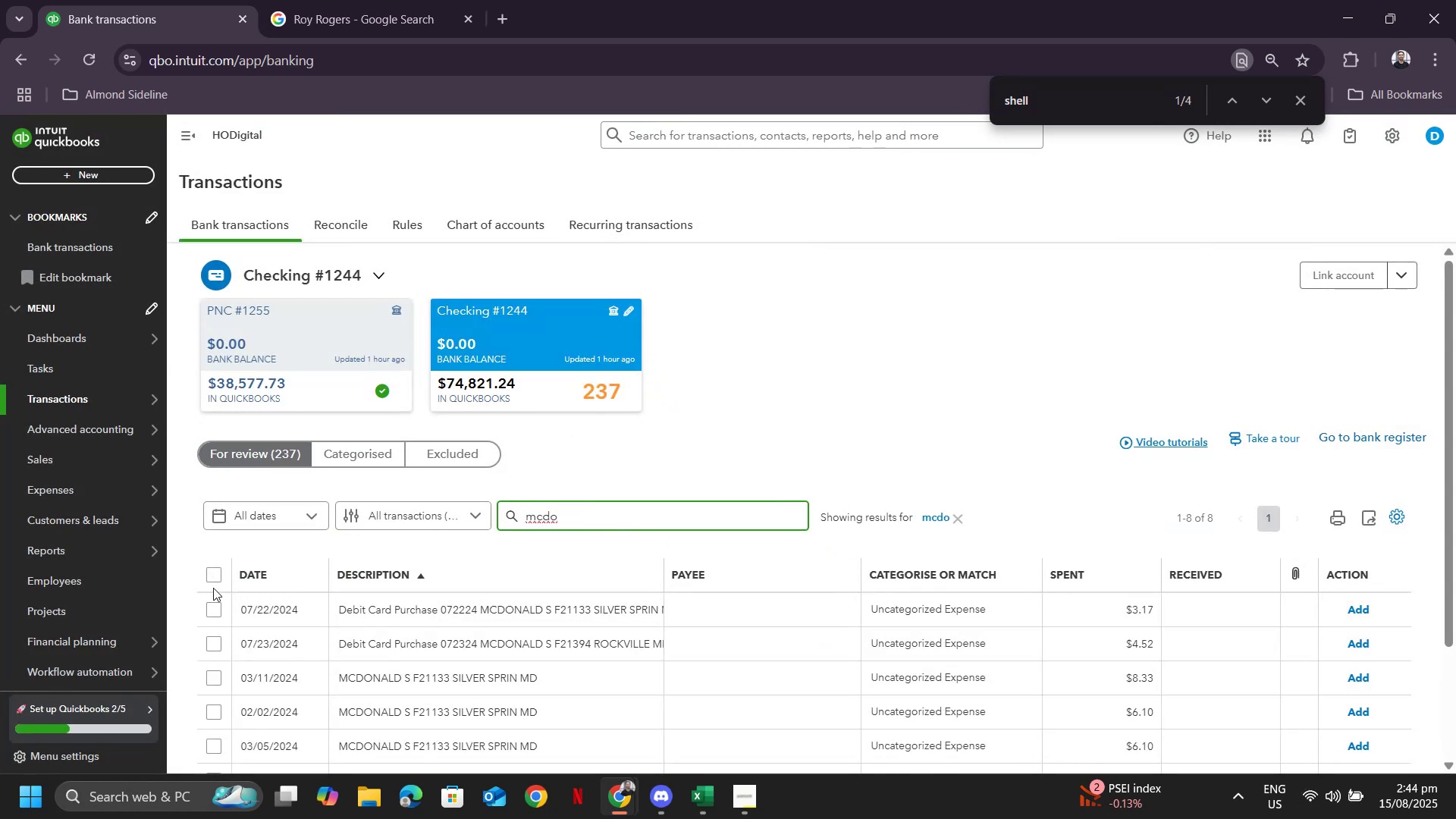 
left_click([224, 578])
 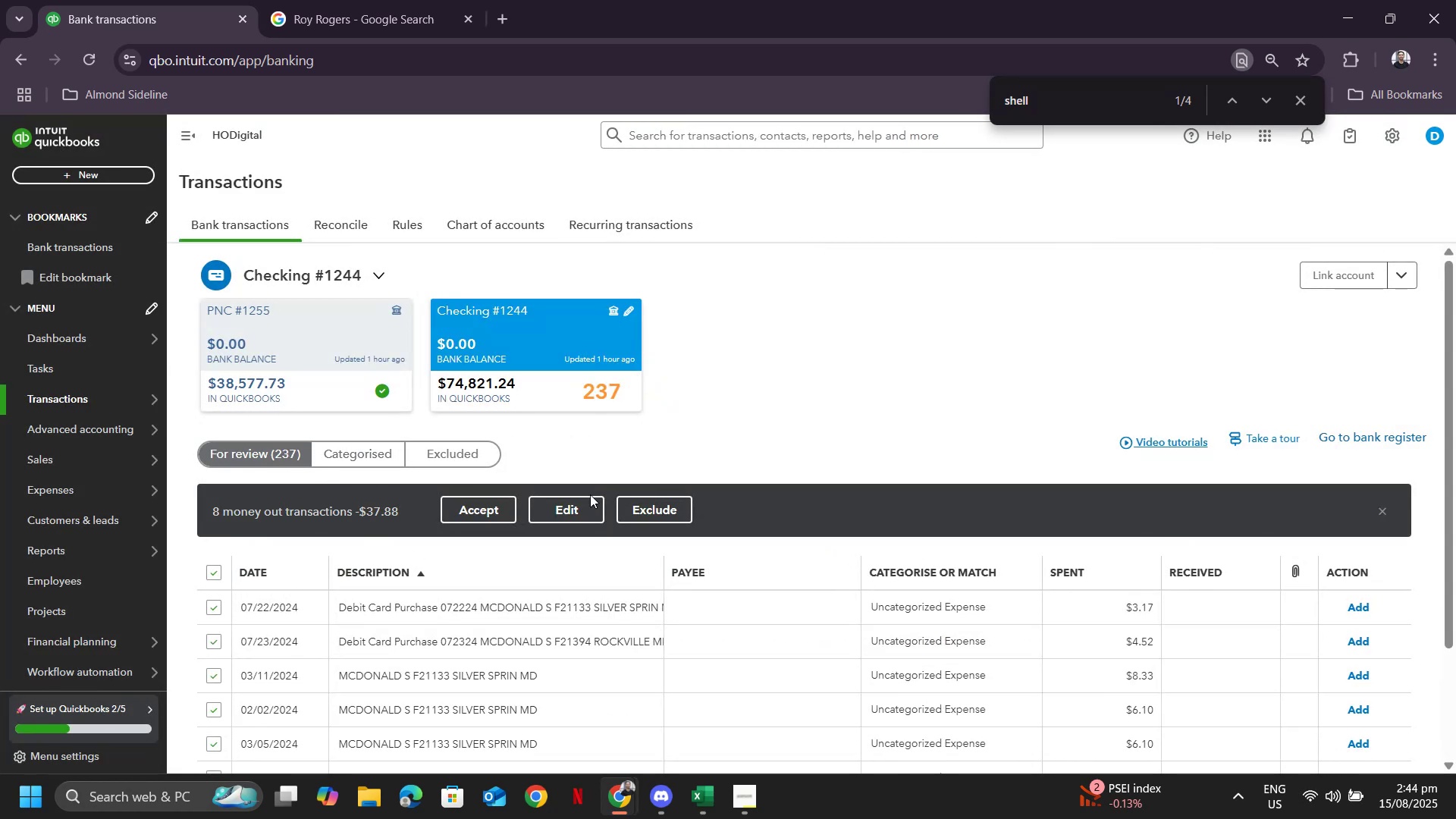 
left_click([580, 510])
 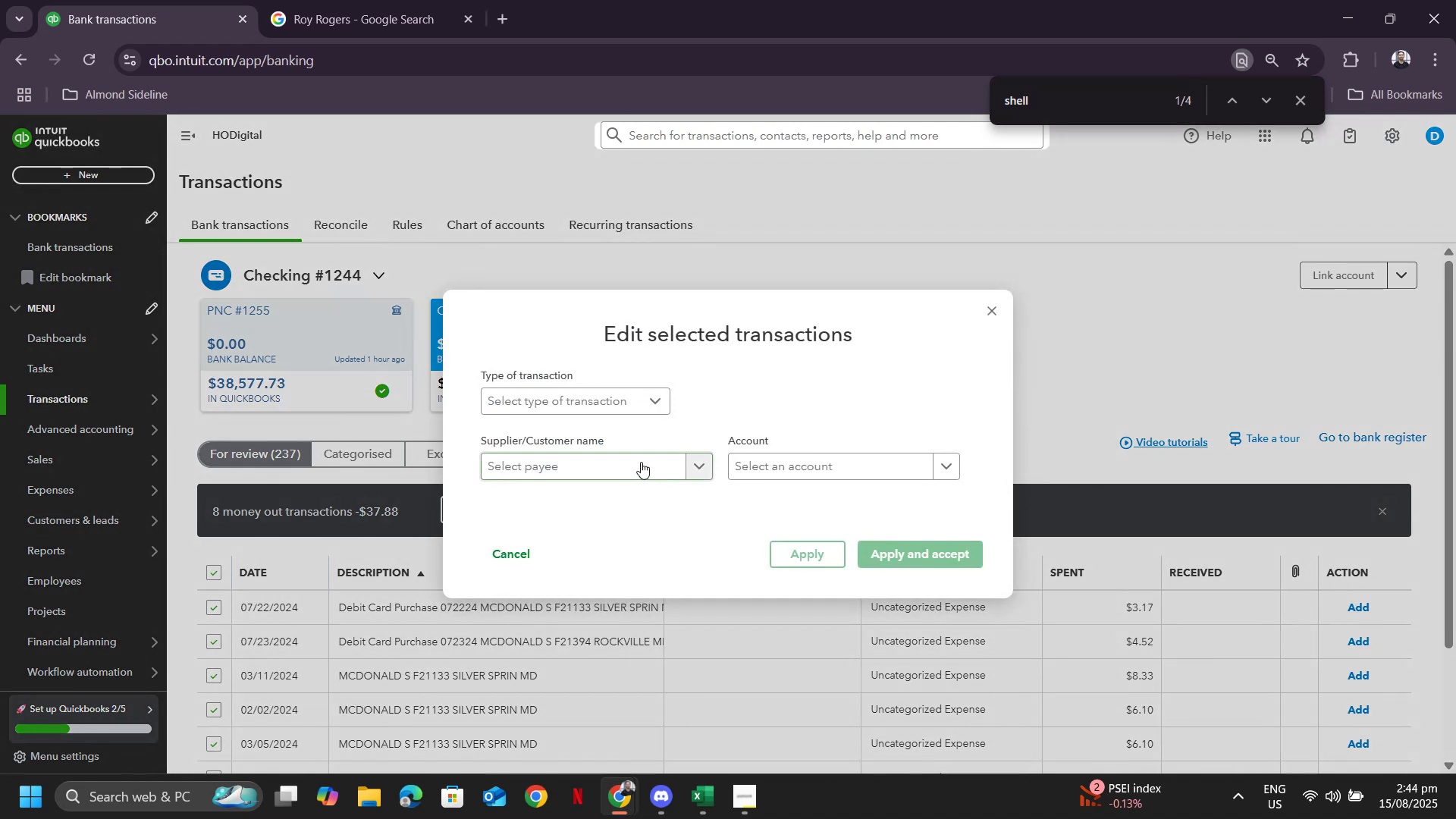 
left_click([635, 463])
 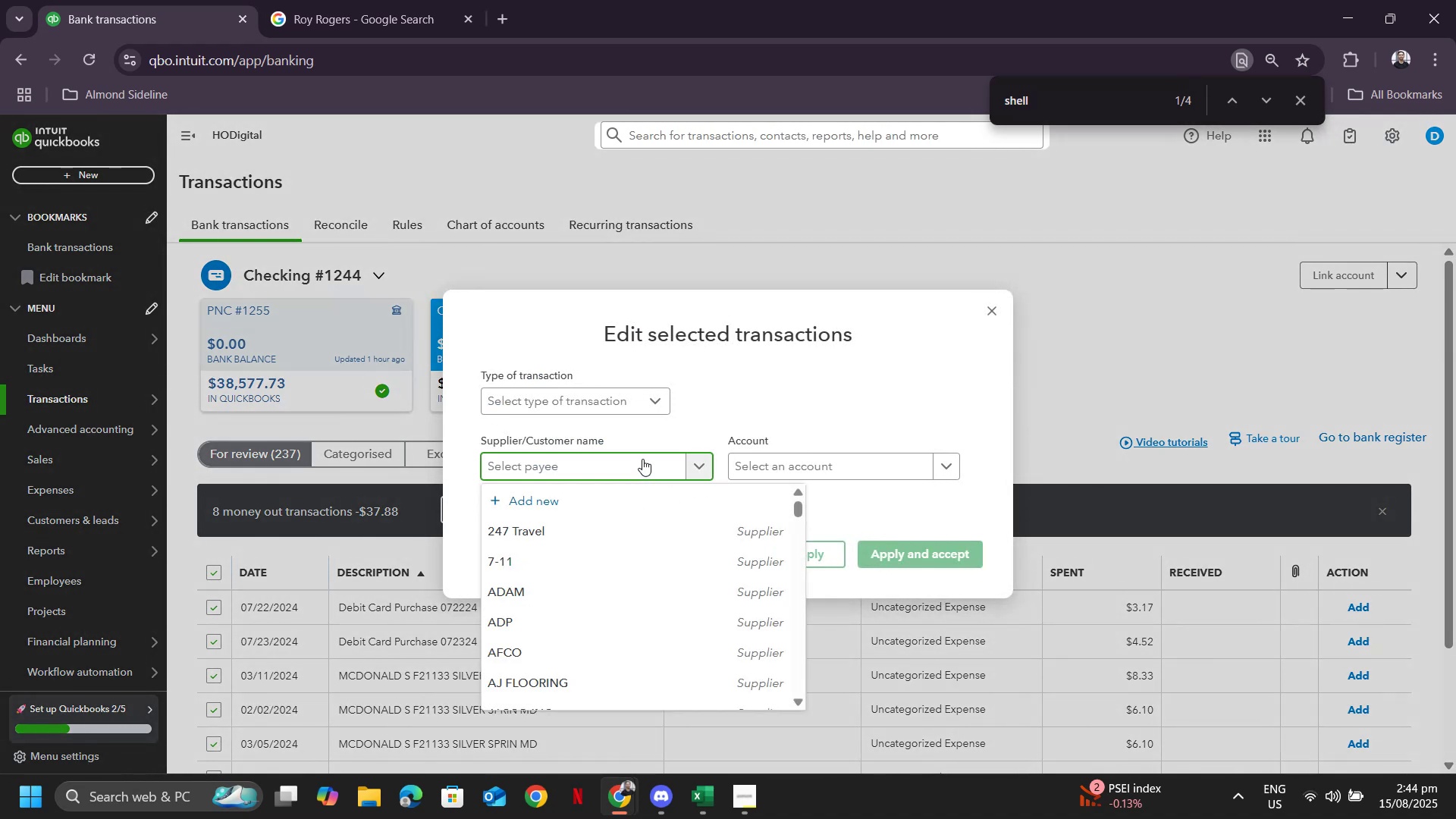 
type(mcdo)
 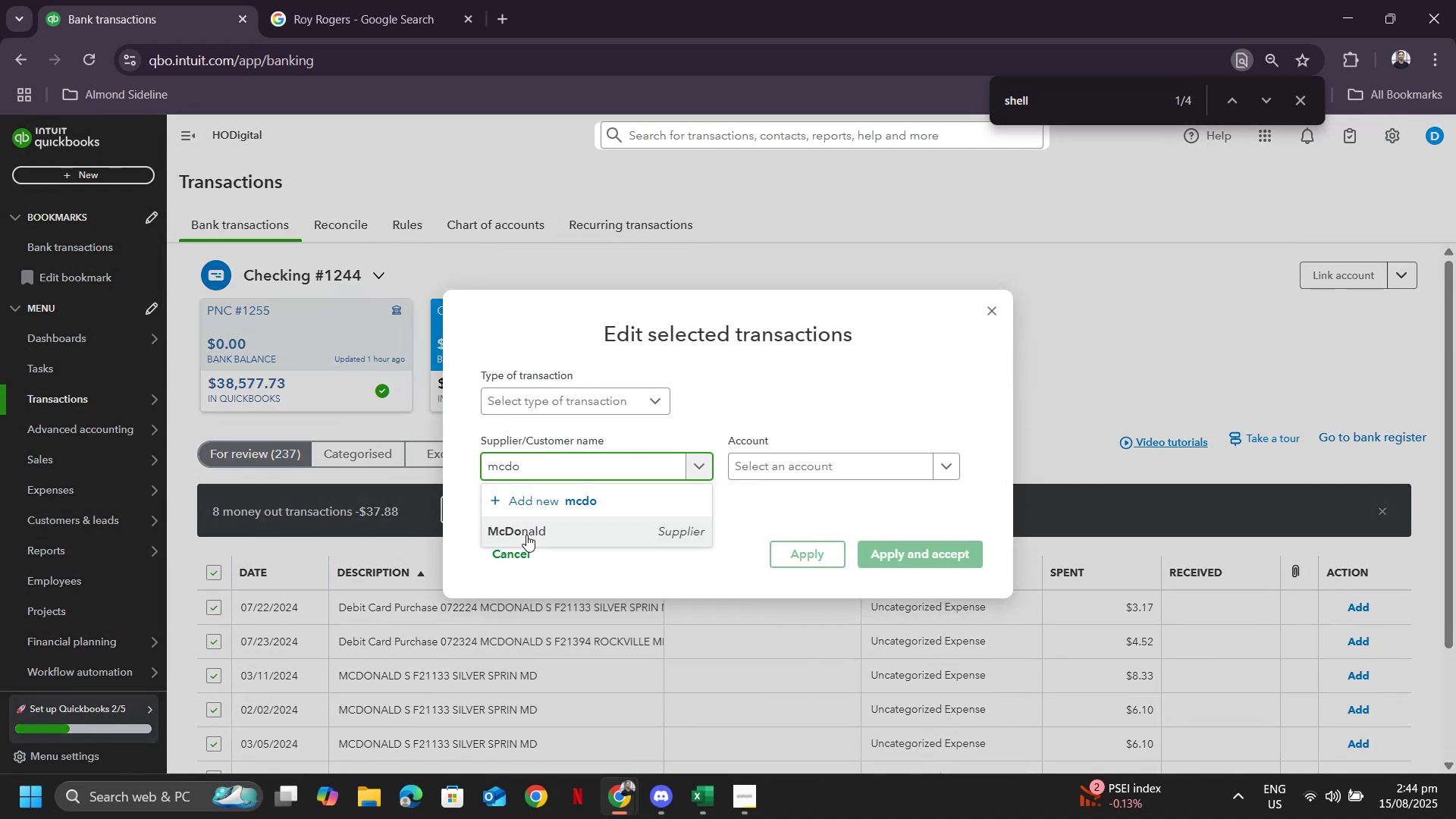 
left_click([526, 535])
 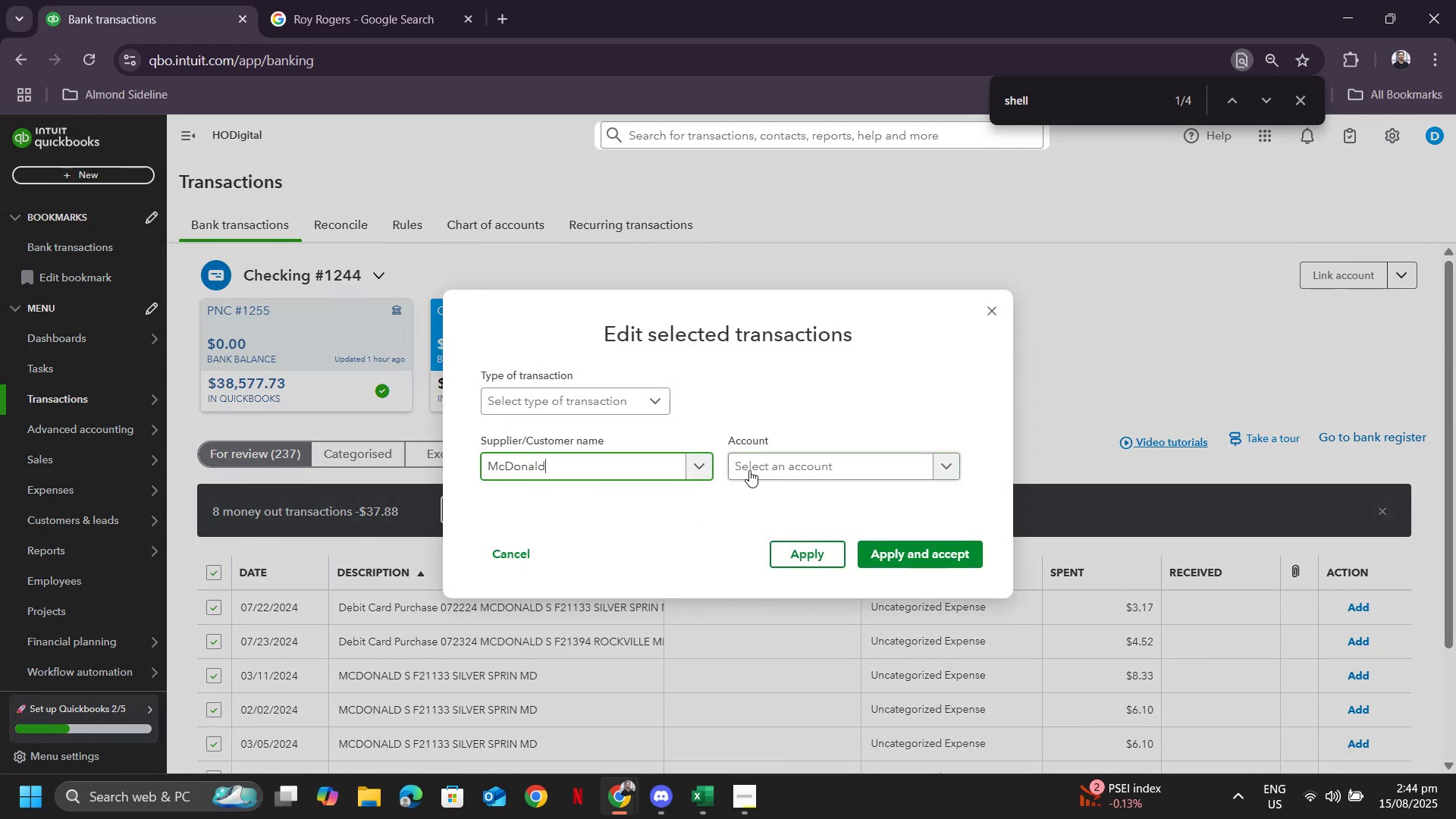 
left_click([749, 470])
 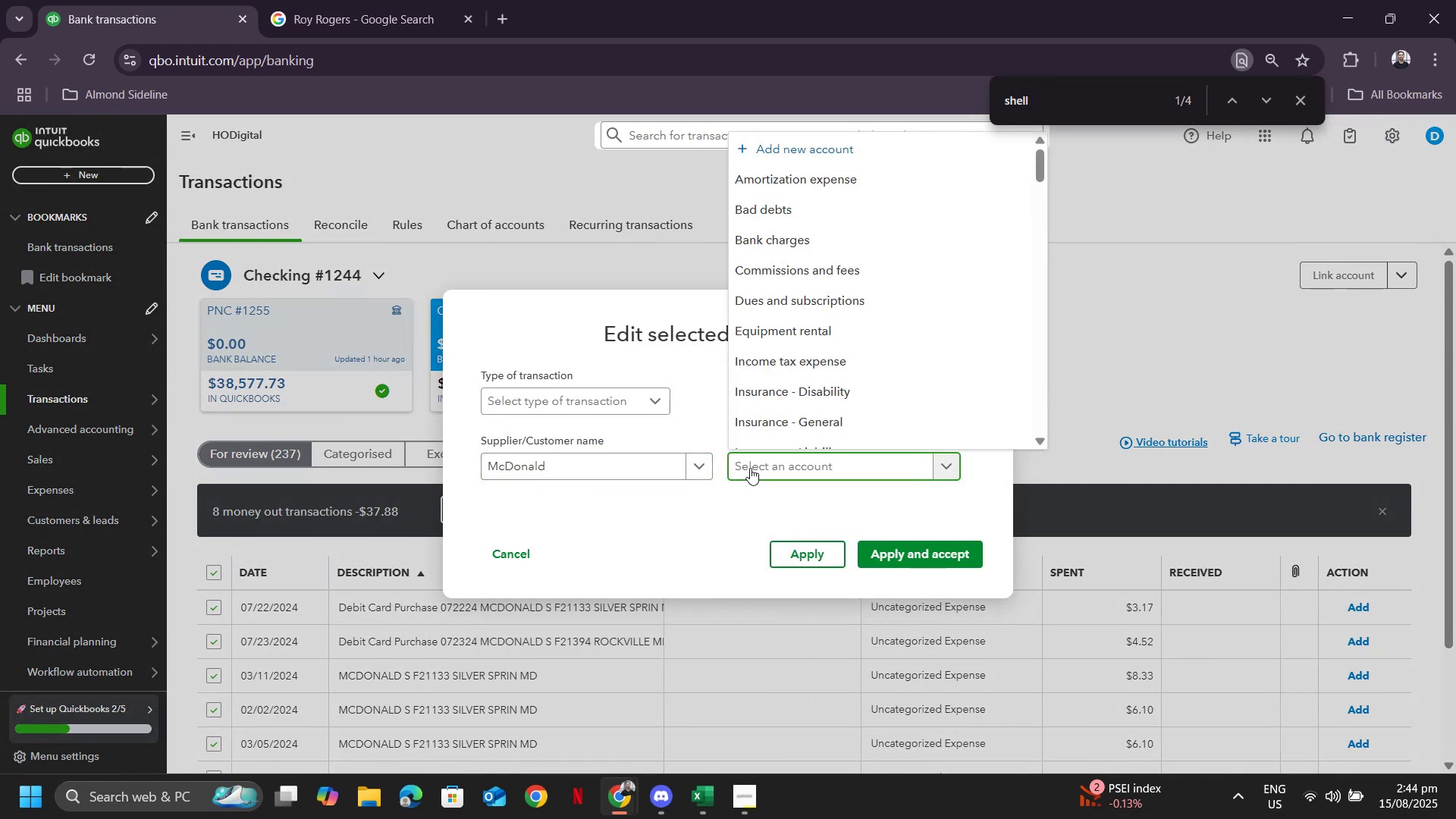 
type(meals)
 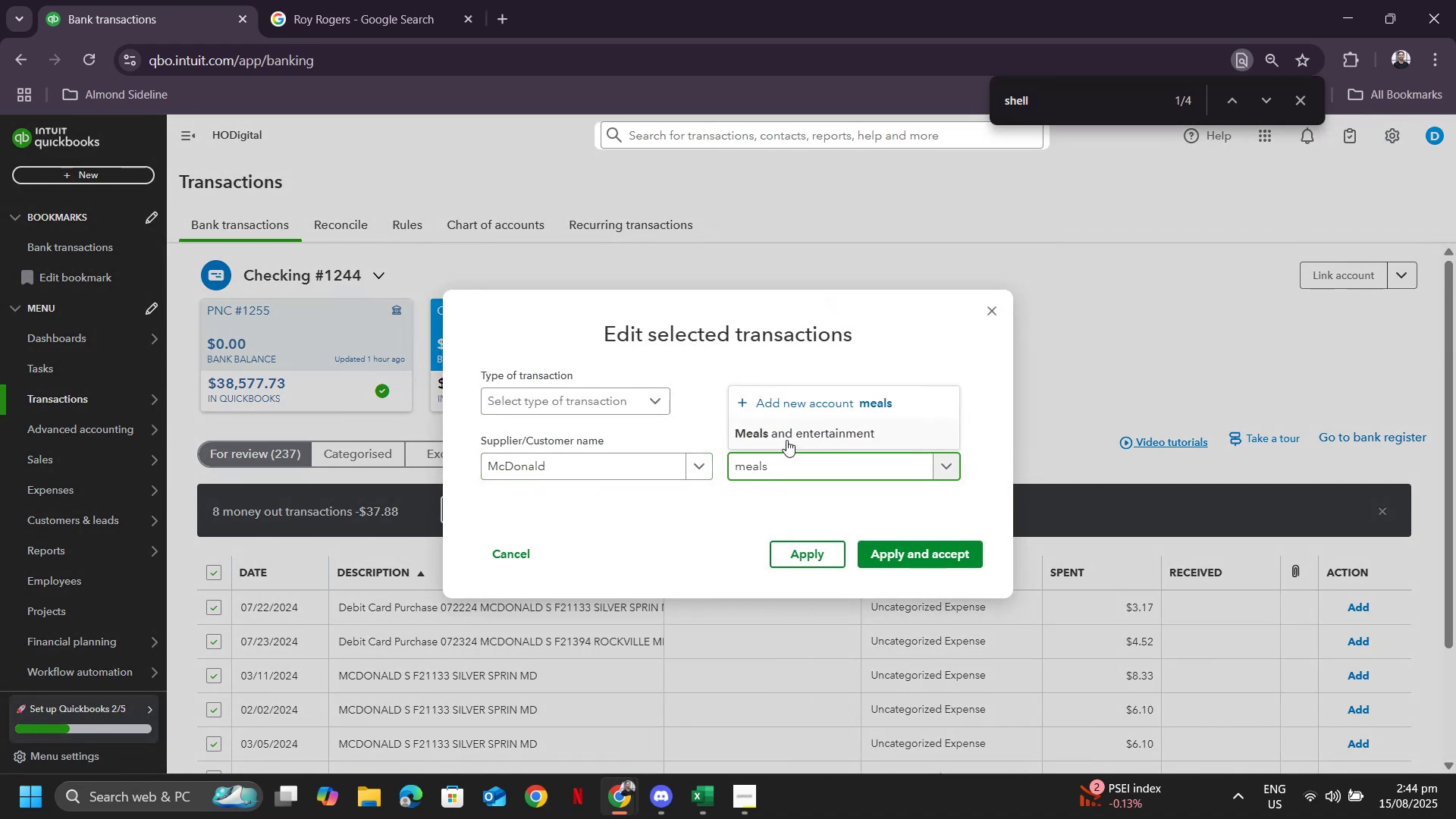 
left_click([786, 438])
 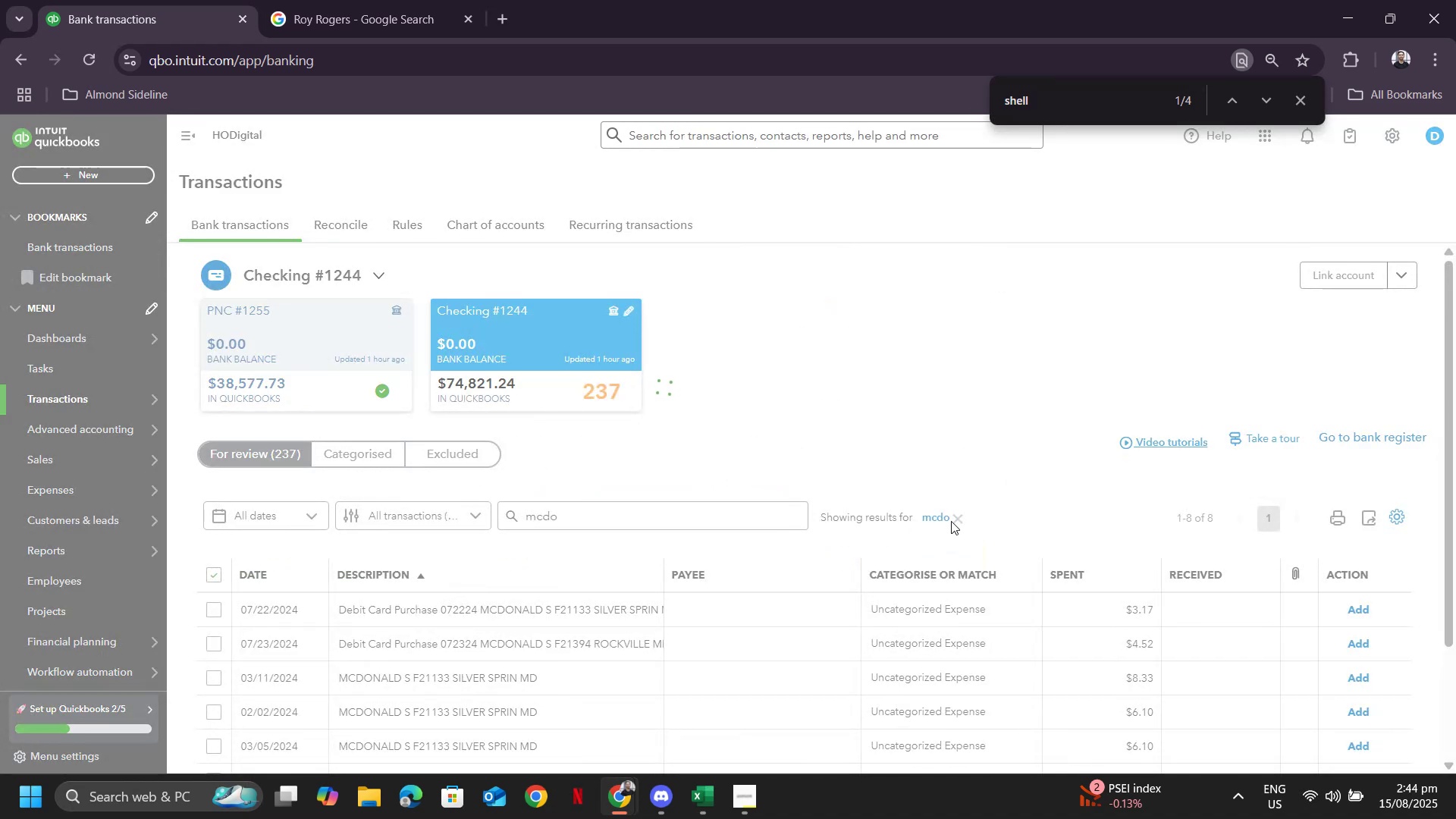 
left_click([951, 519])
 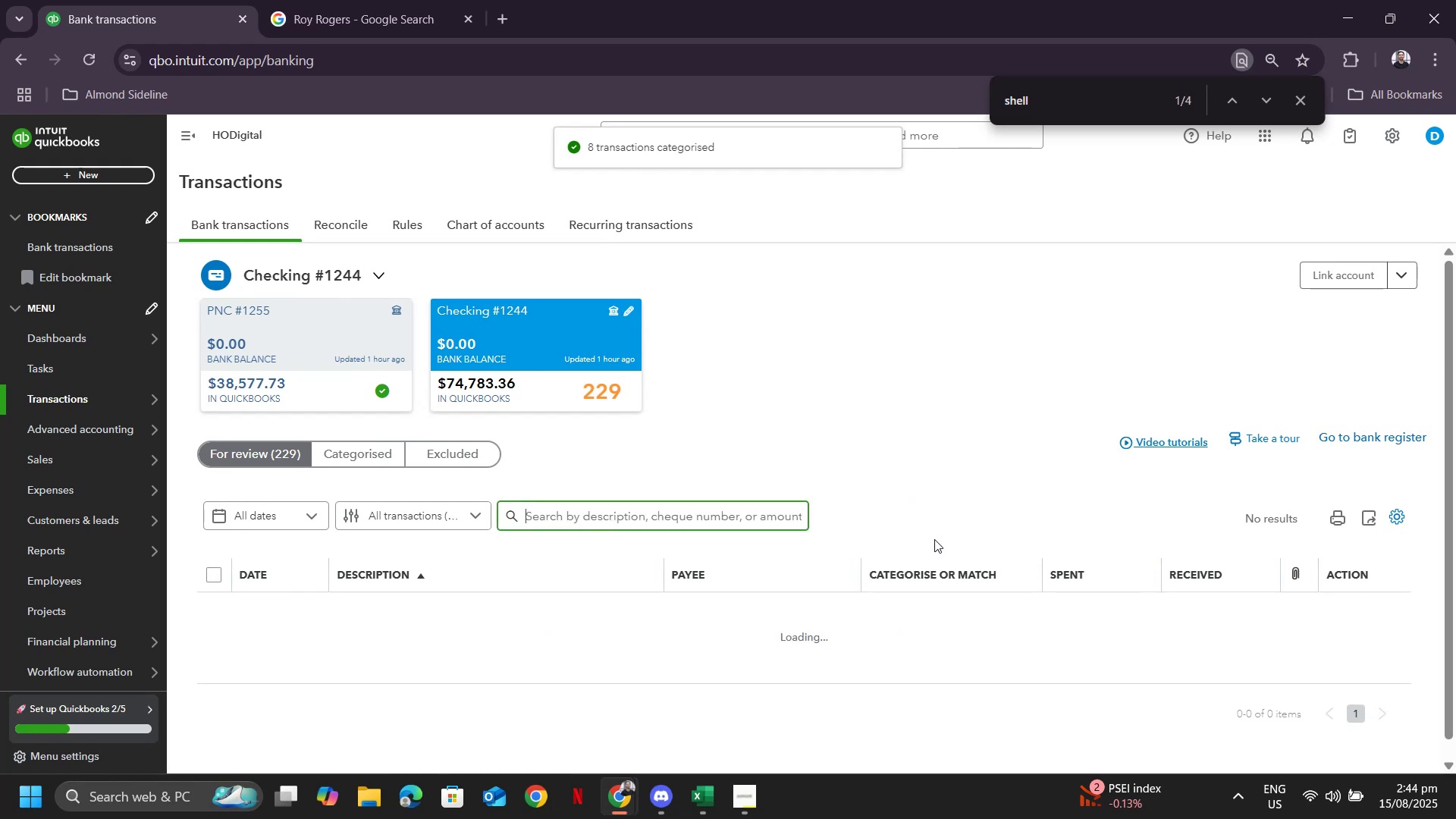 
scroll: coordinate [922, 570], scroll_direction: down, amount: 58.0
 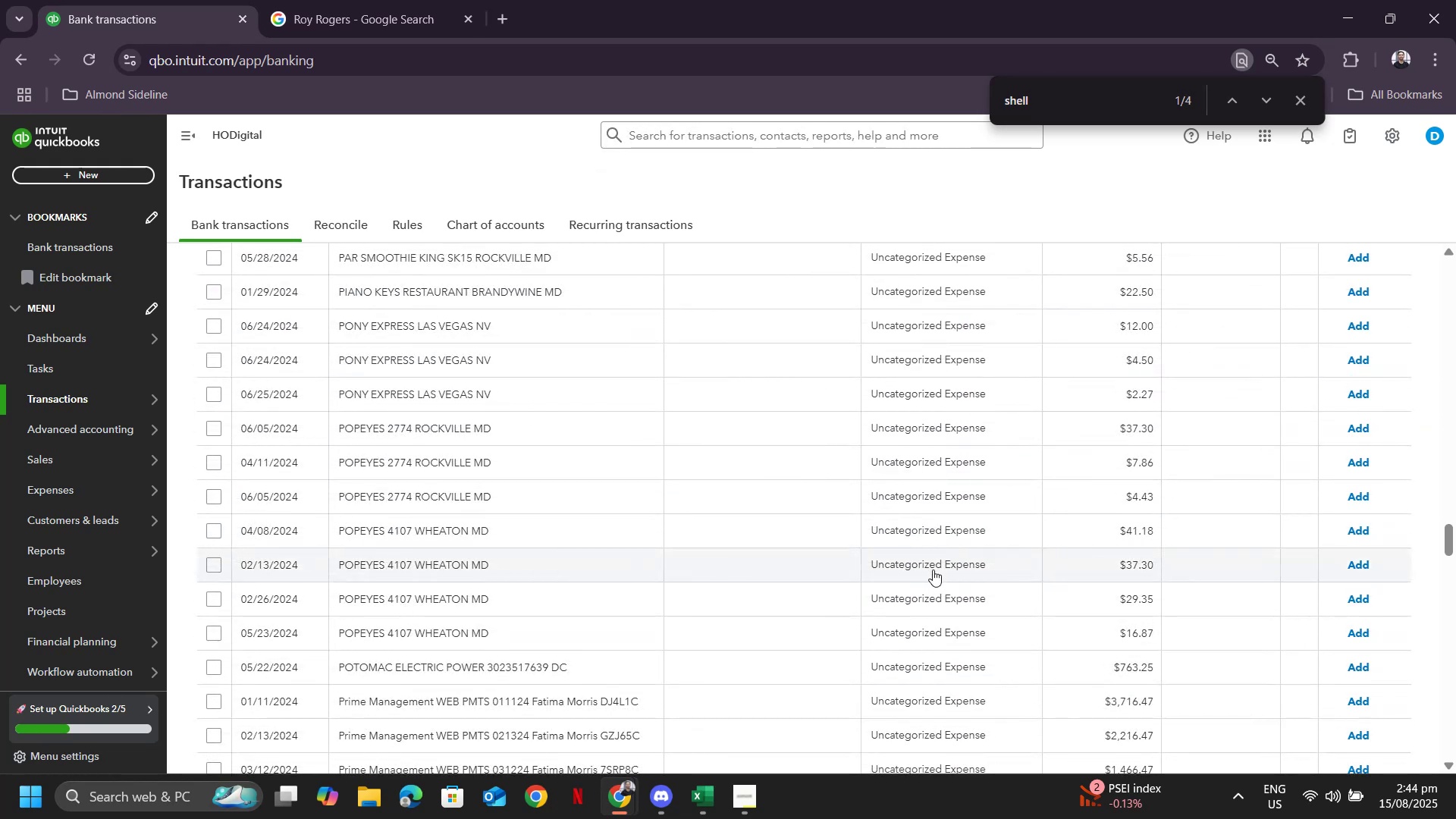 
scroll: coordinate [802, 588], scroll_direction: up, amount: 51.0
 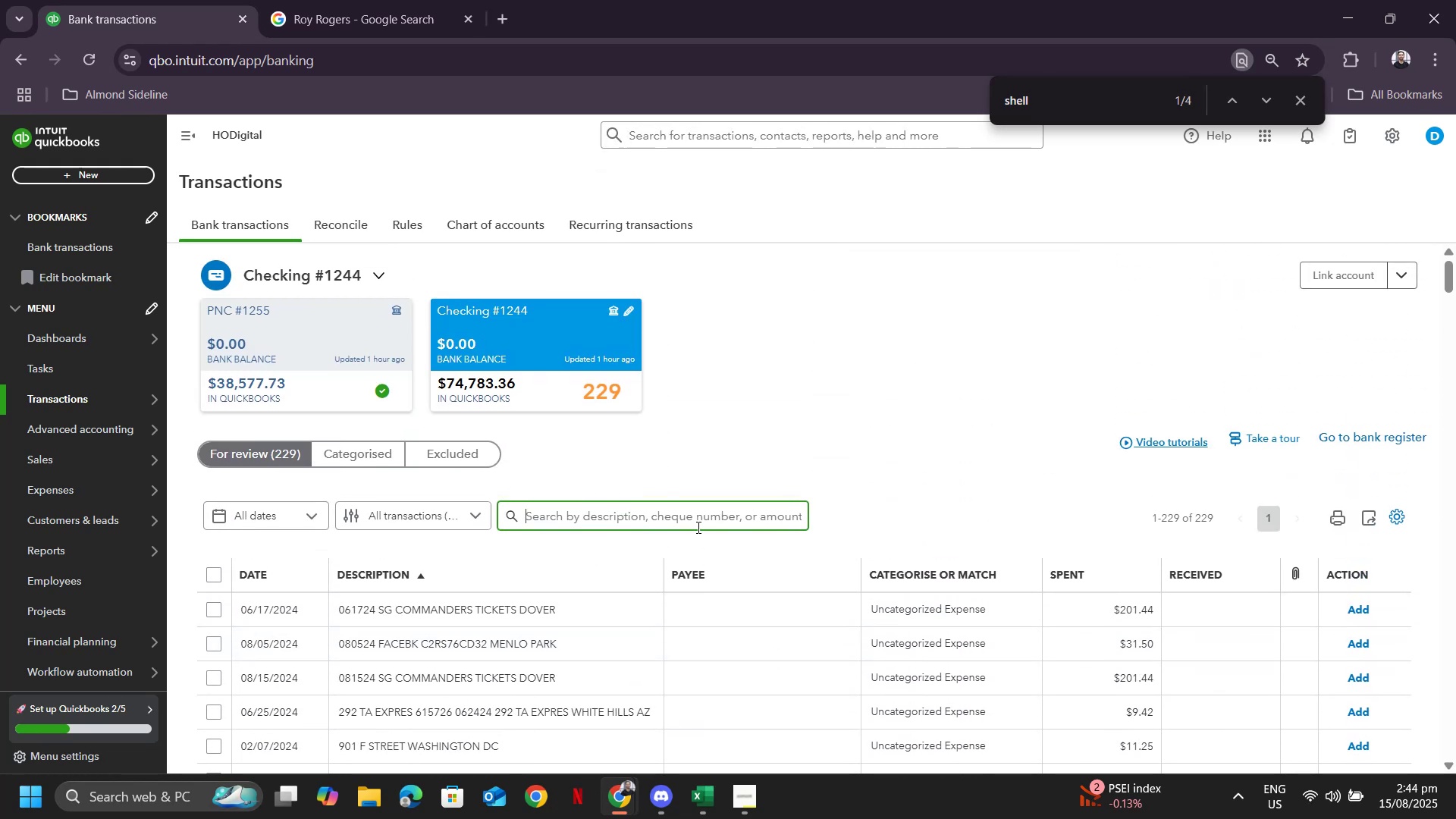 
left_click([697, 526])
 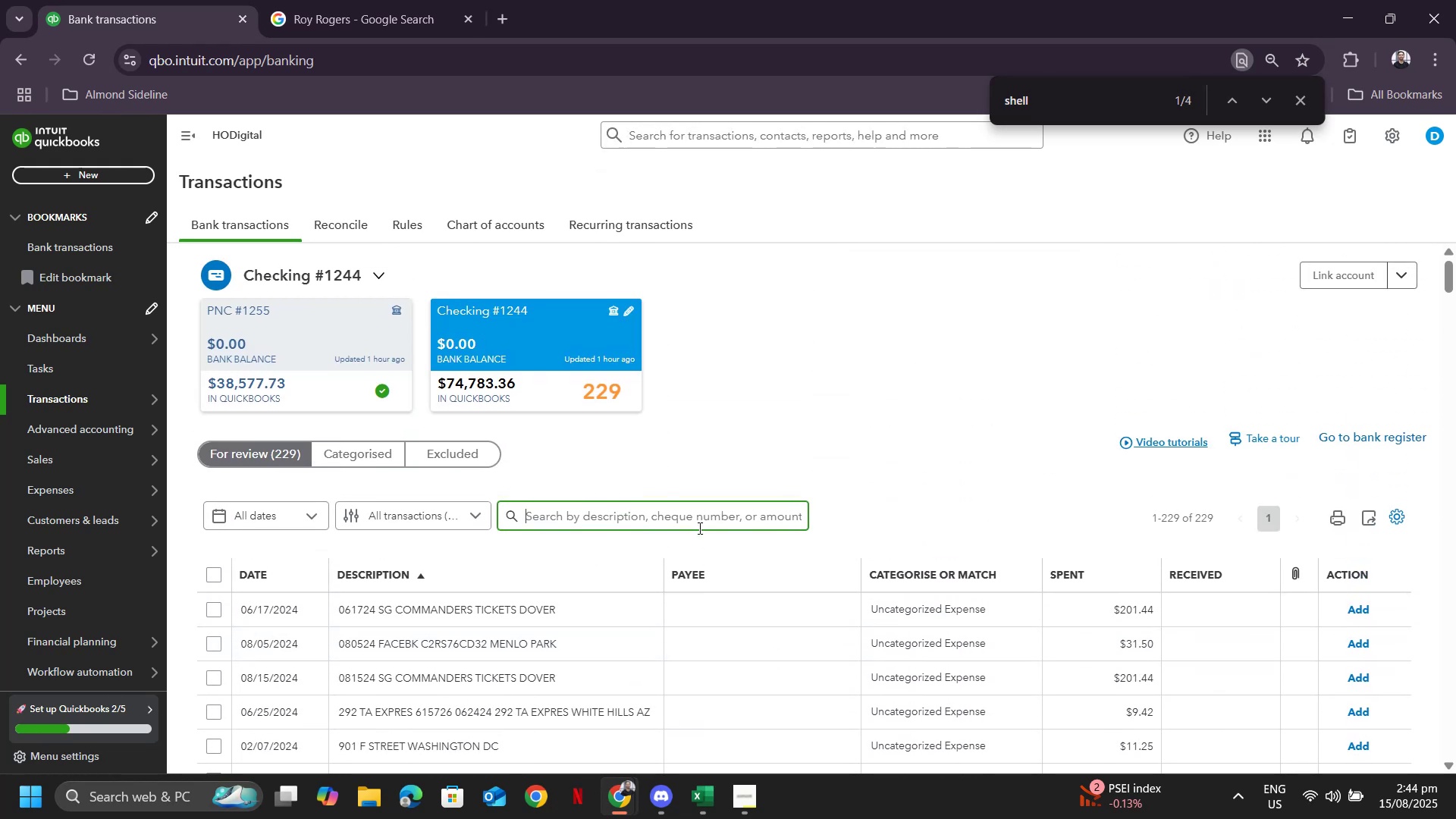 
type(popeyes)
 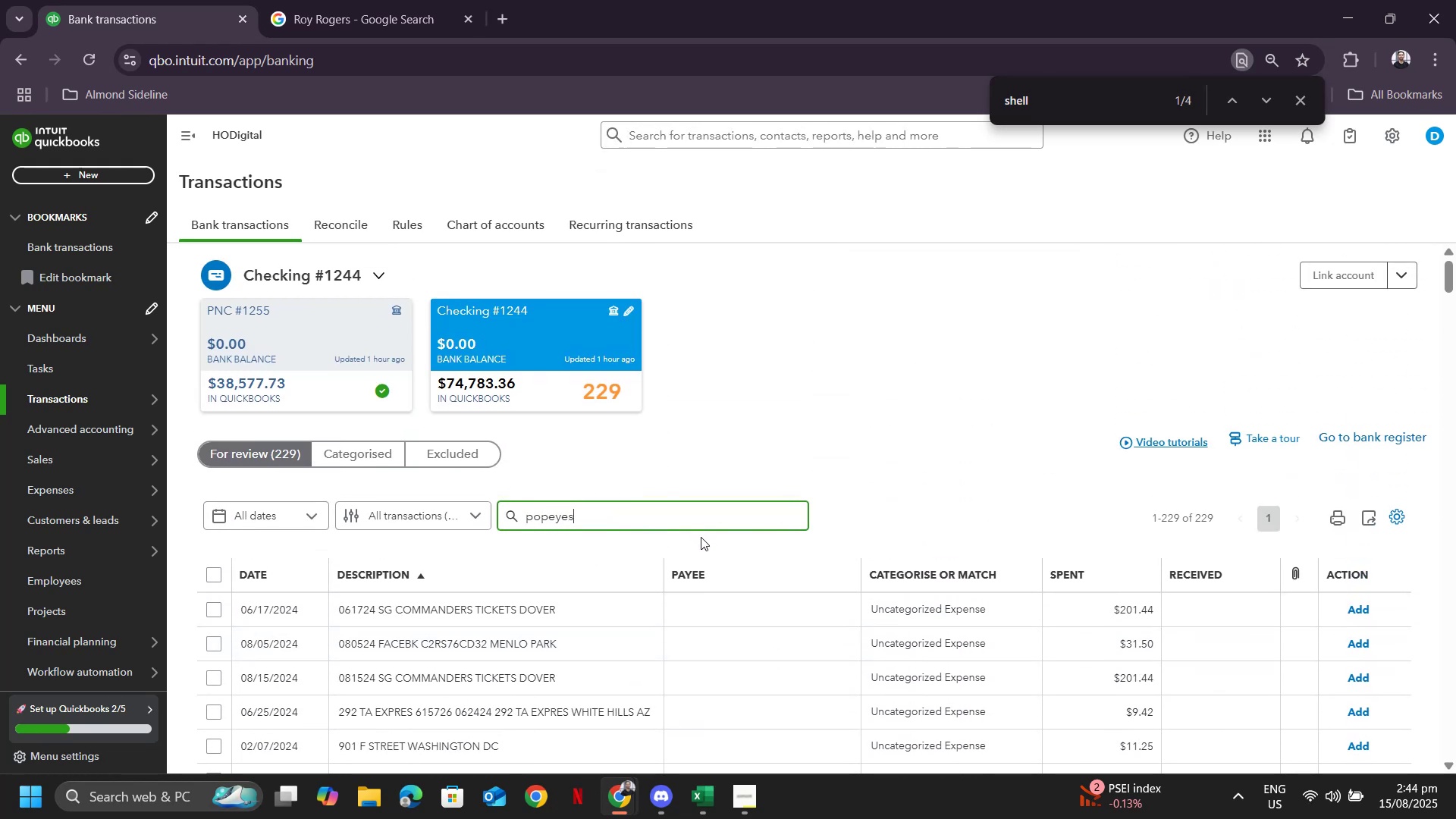 
key(Enter)
 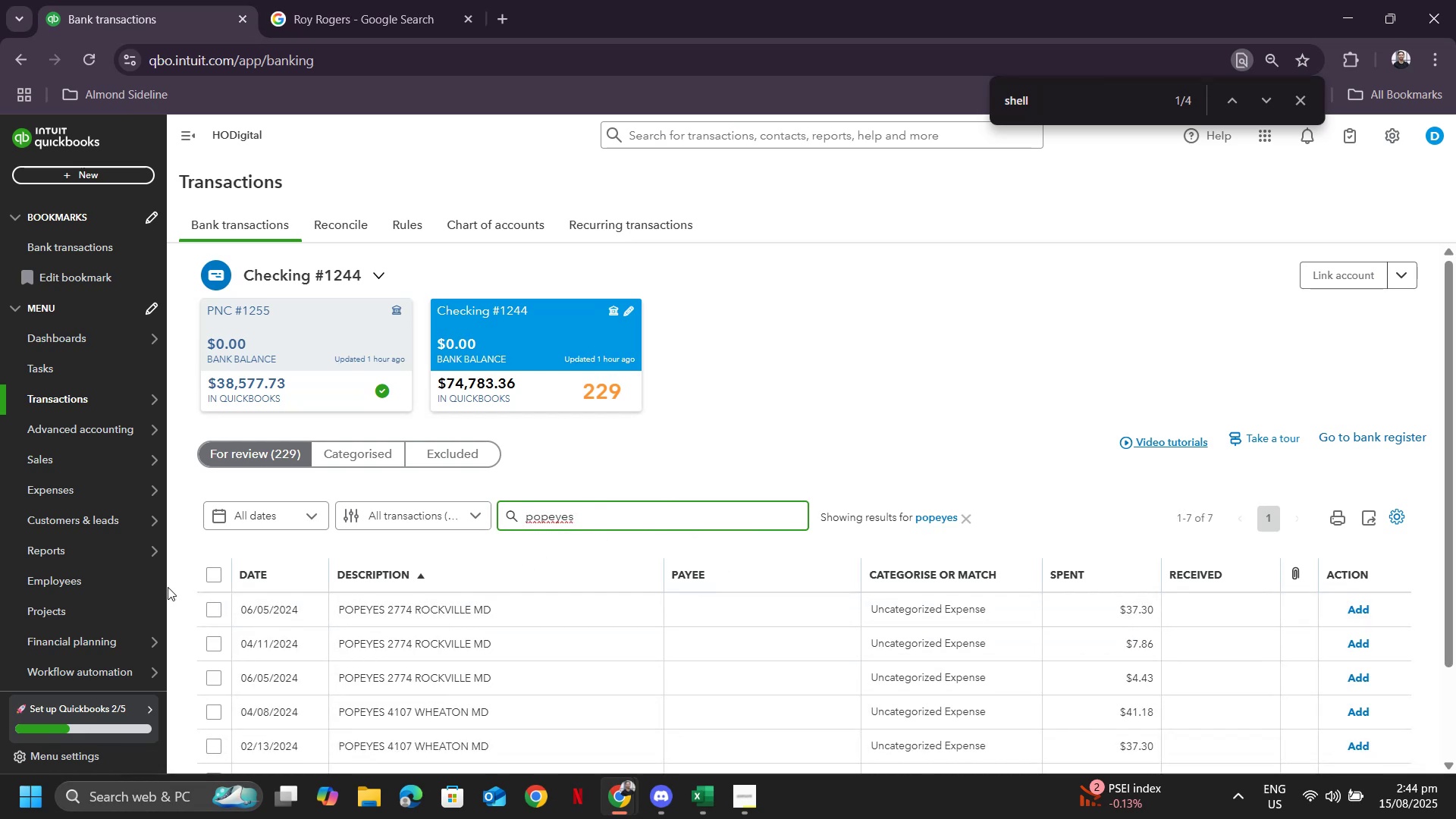 
left_click([214, 570])
 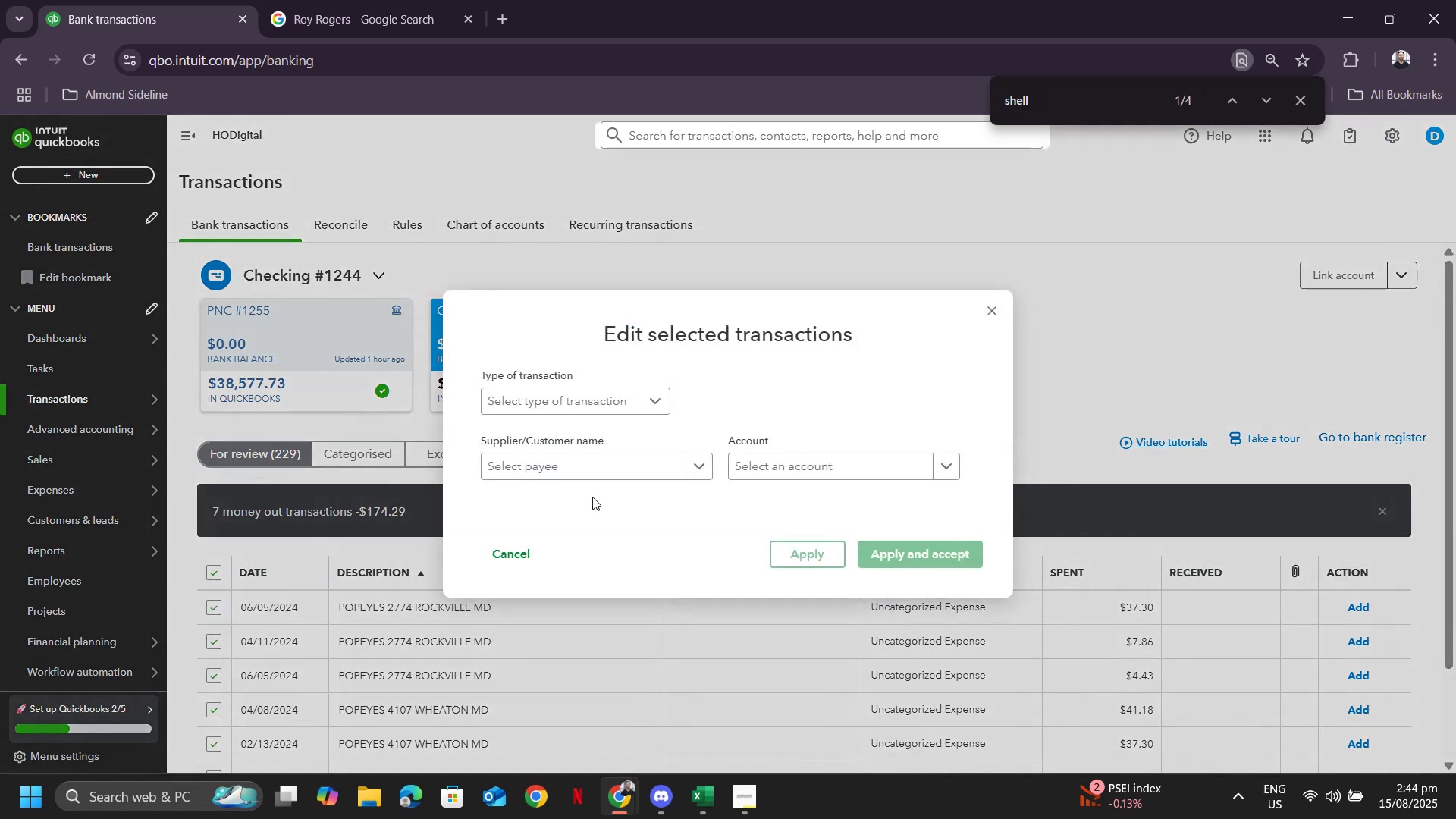 
left_click([592, 469])
 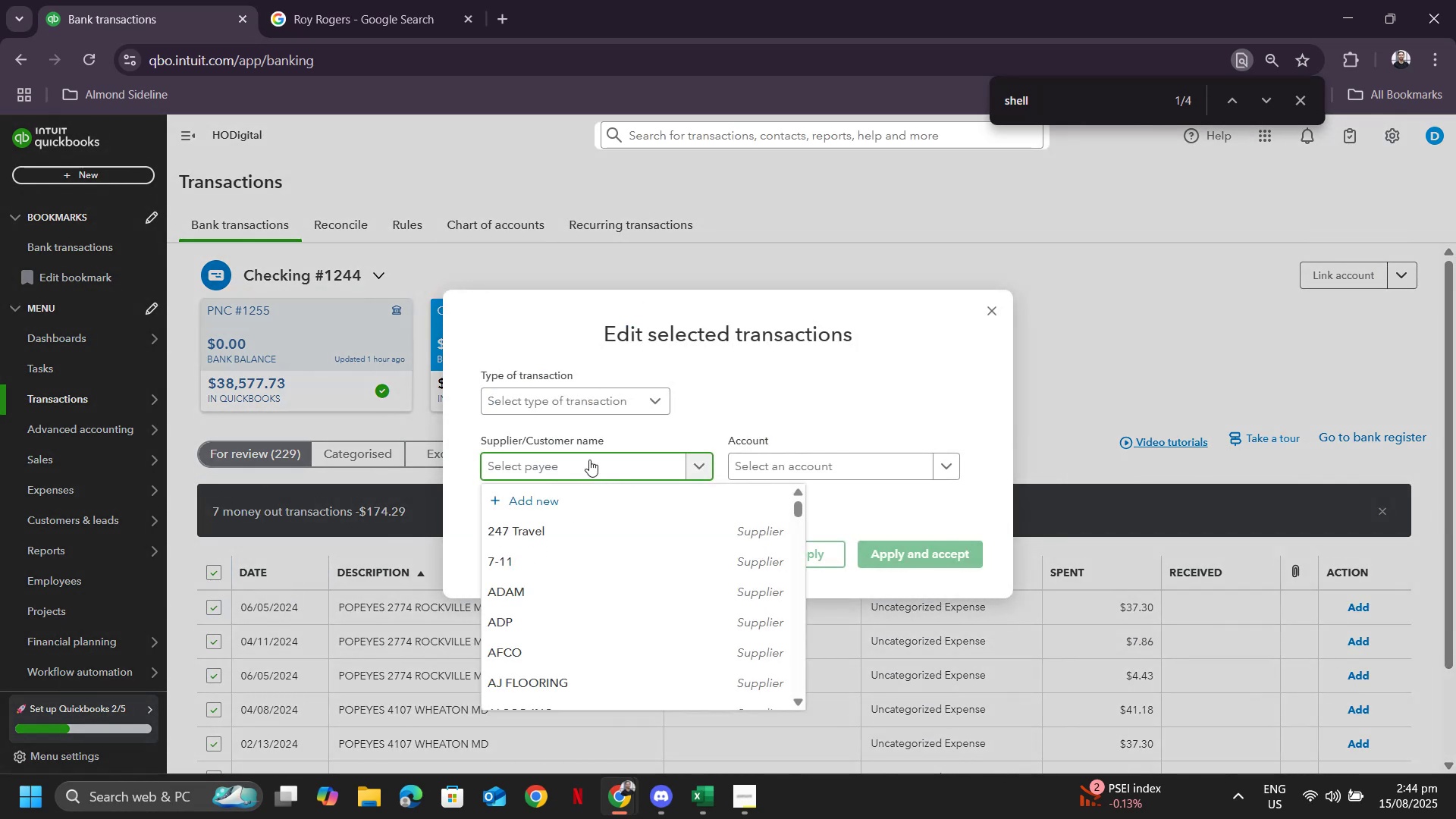 
type(pope)
 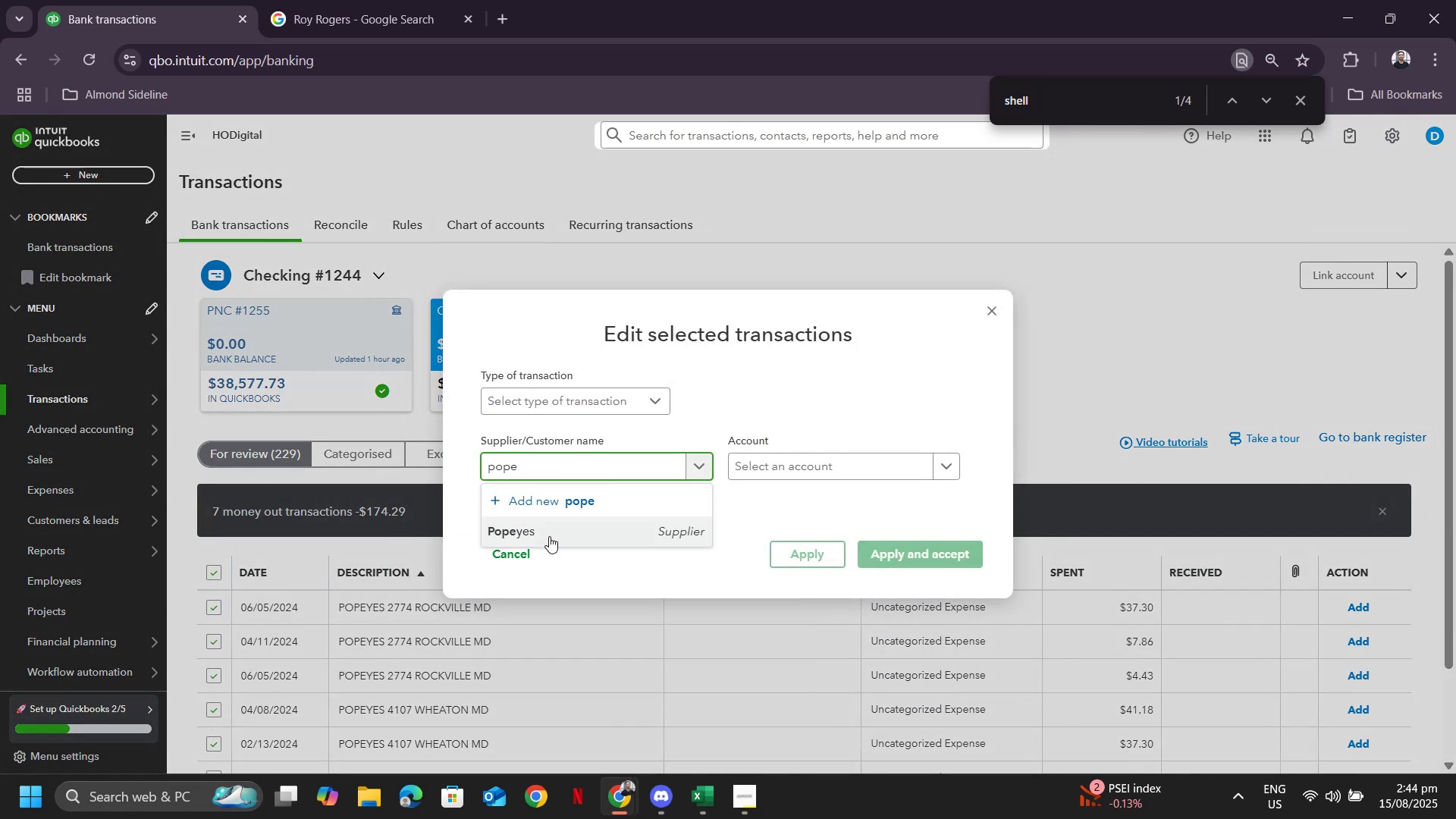 
left_click([549, 536])
 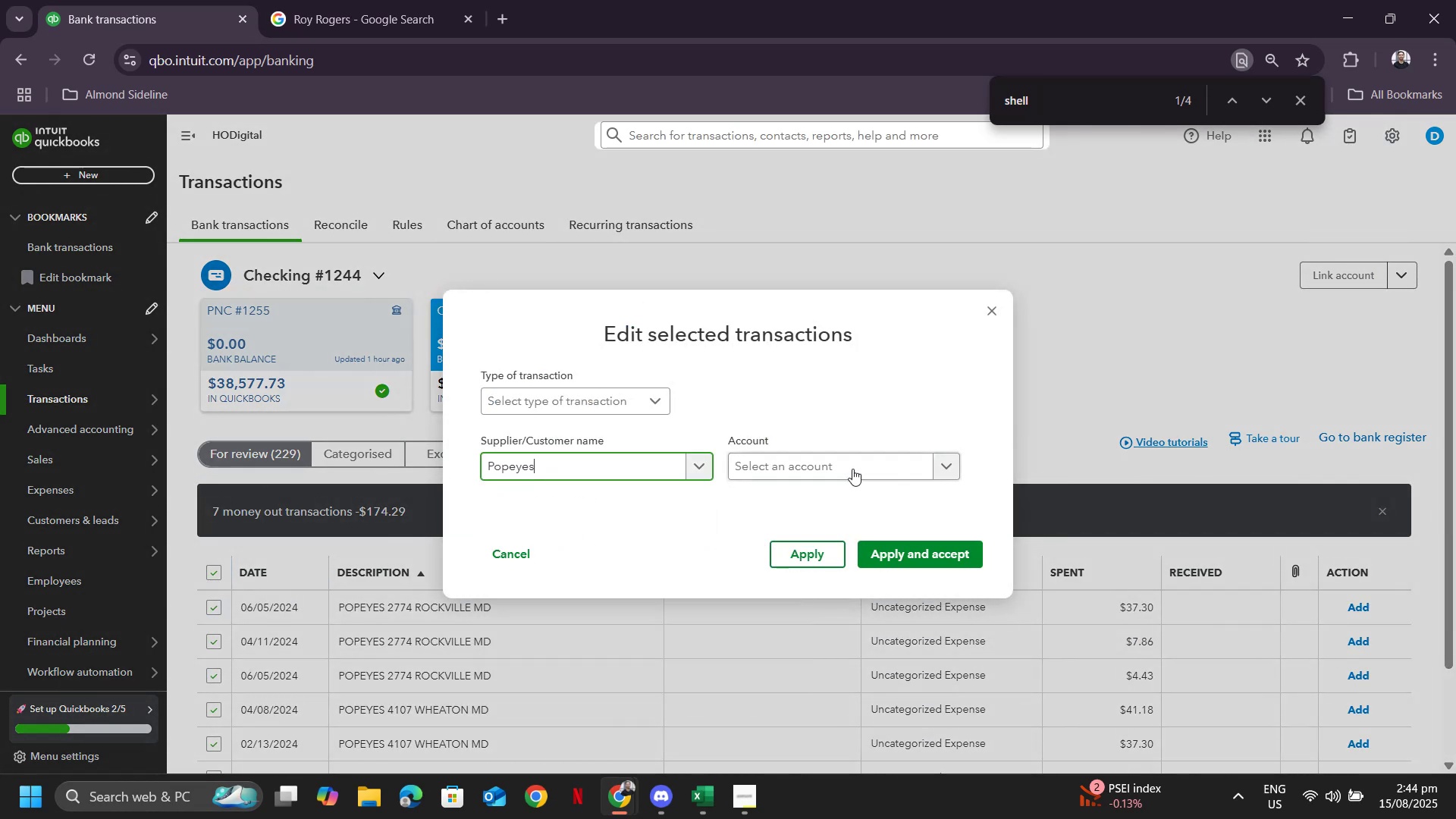 
left_click([852, 466])
 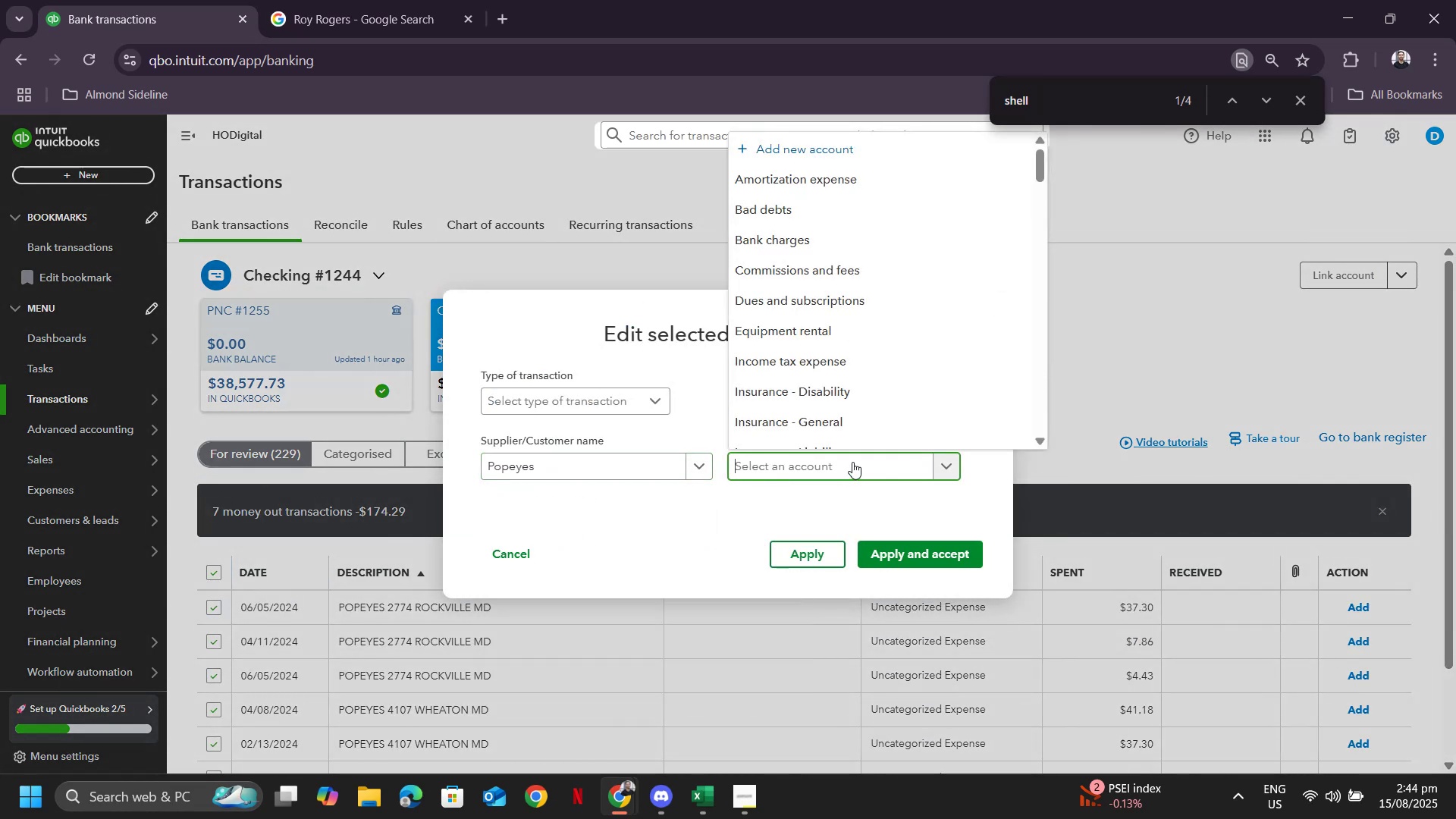 
type(meal)
 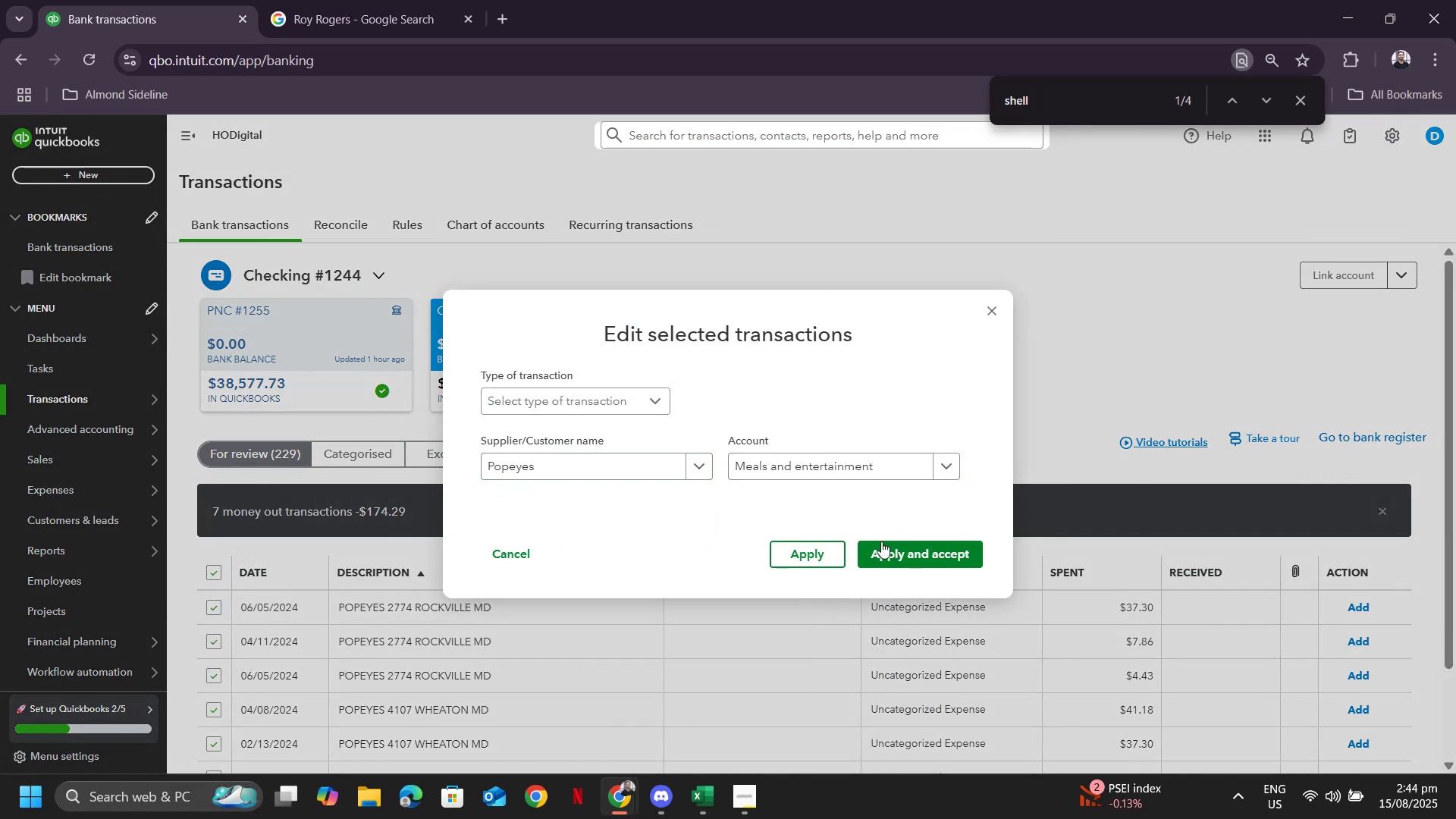 
left_click([893, 554])
 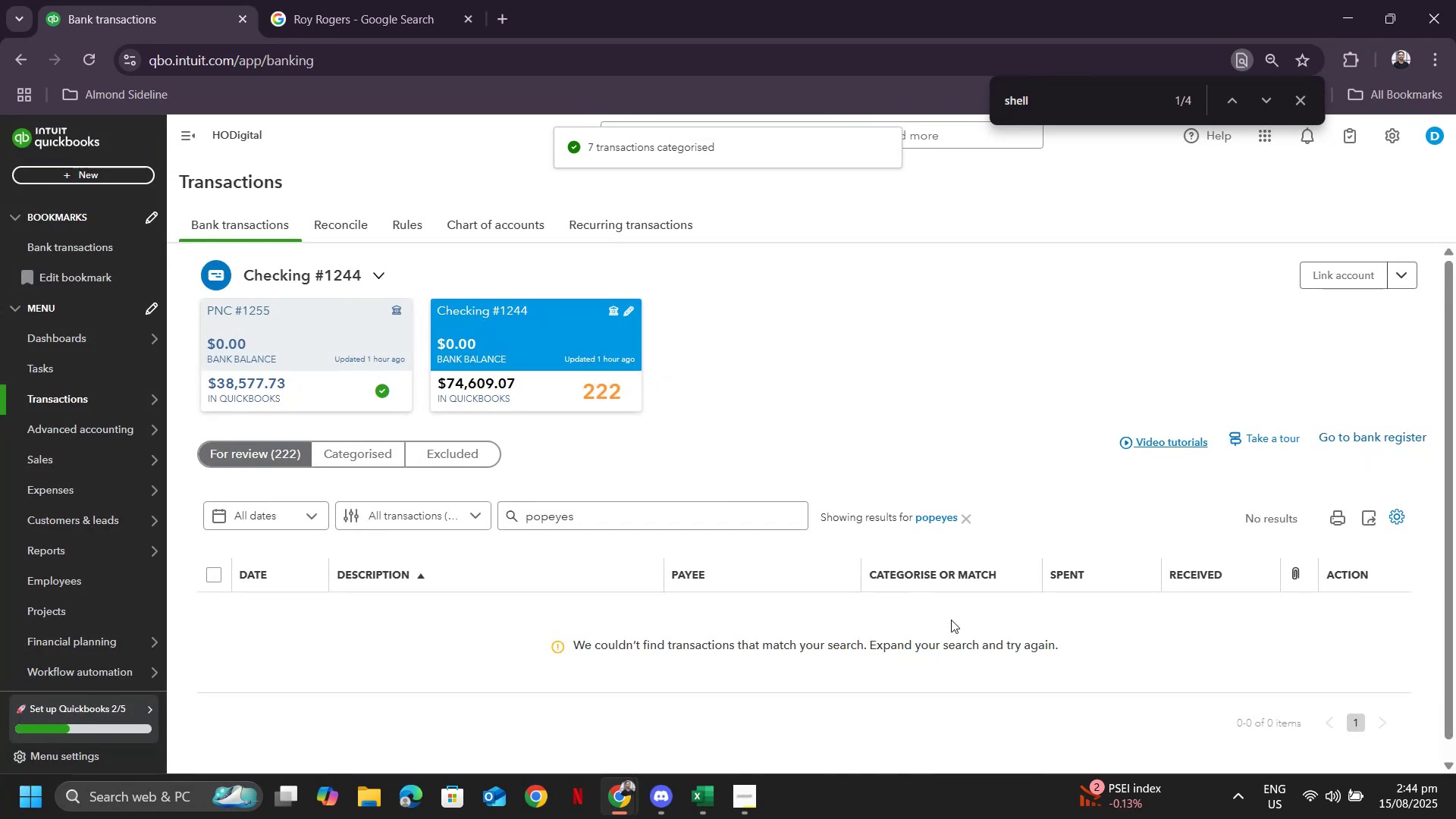 
left_click([967, 514])
 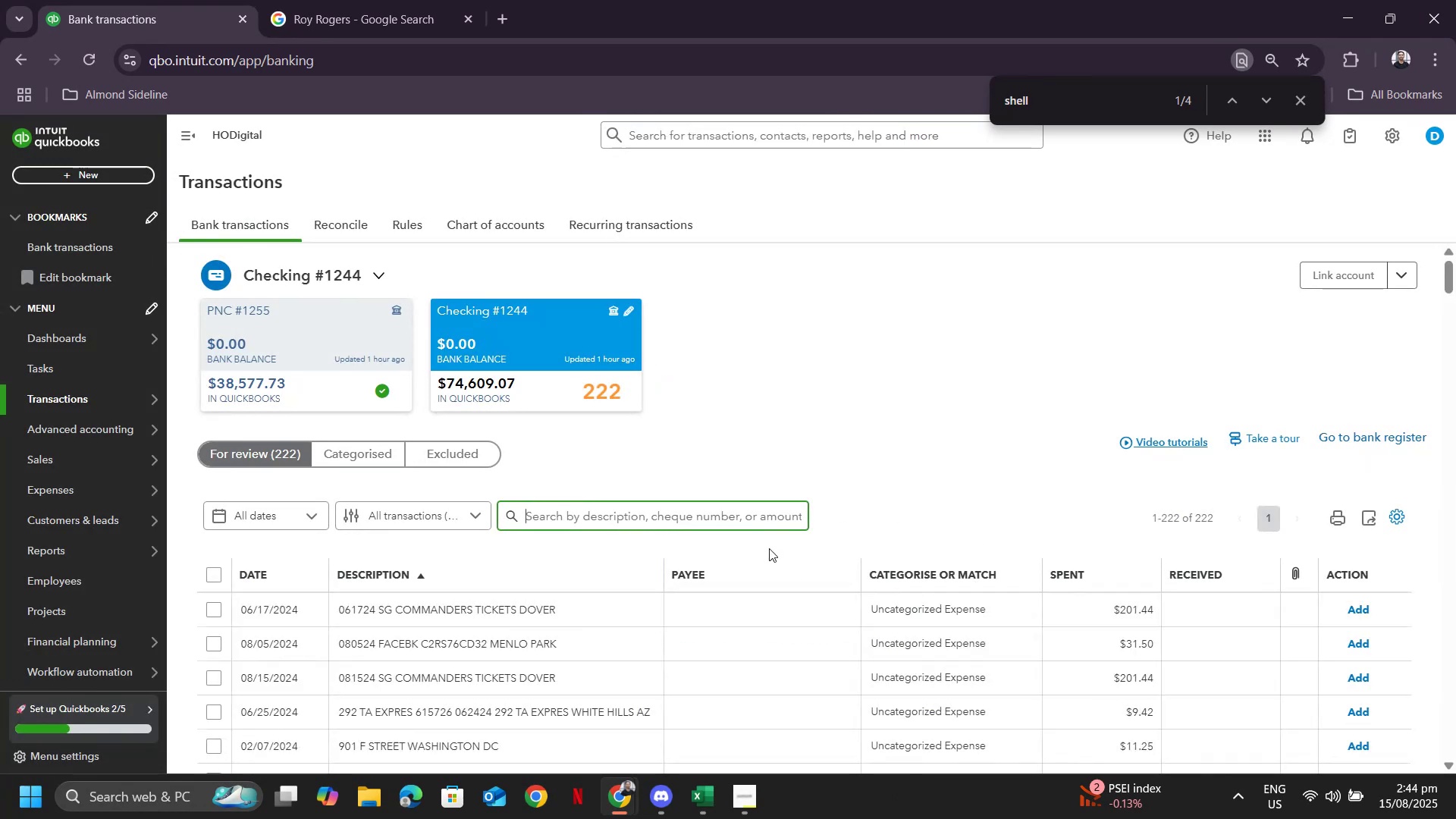 
scroll: coordinate [745, 503], scroll_direction: down, amount: 56.0
 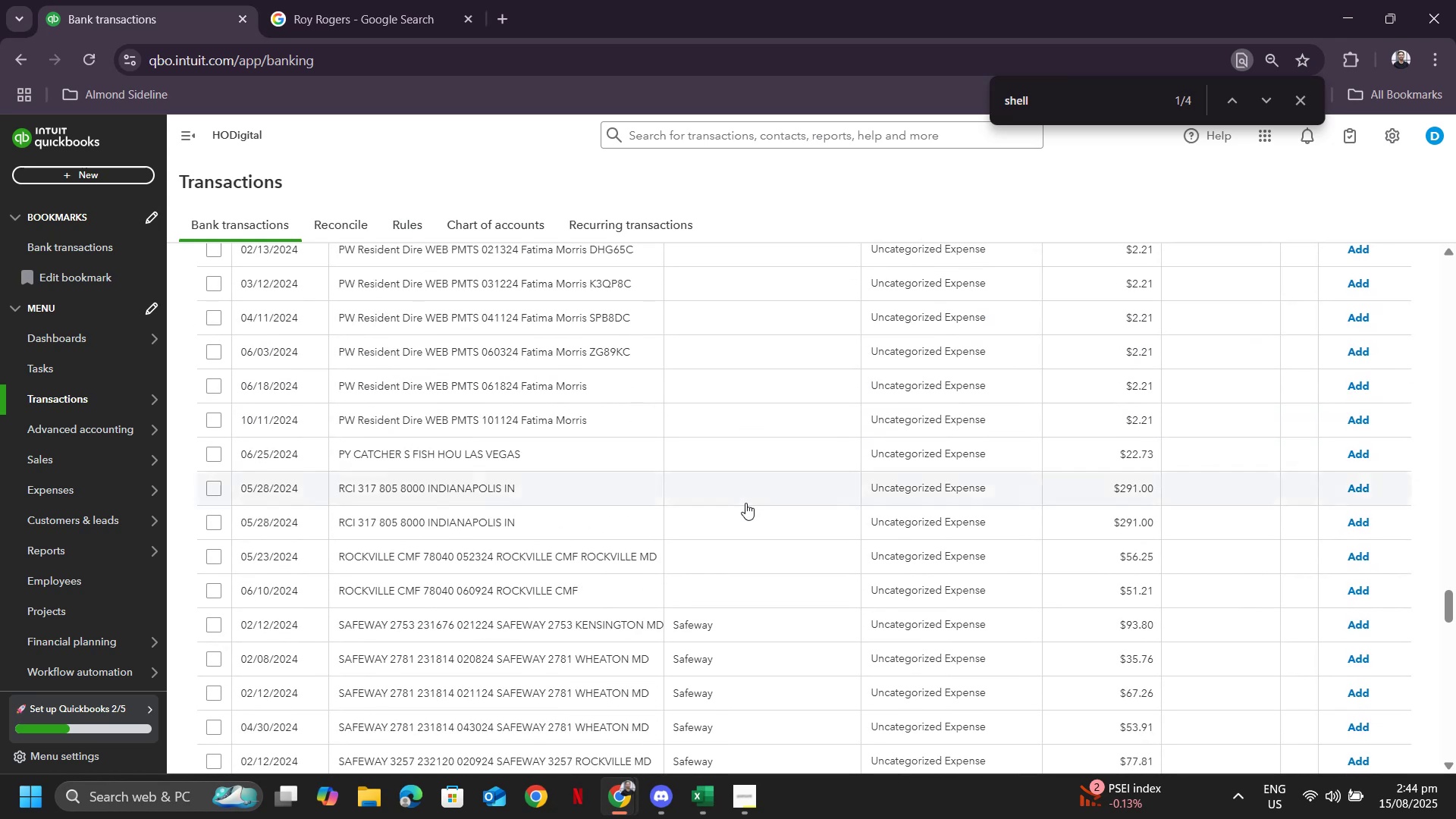 
scroll: coordinate [745, 503], scroll_direction: up, amount: 6.0
 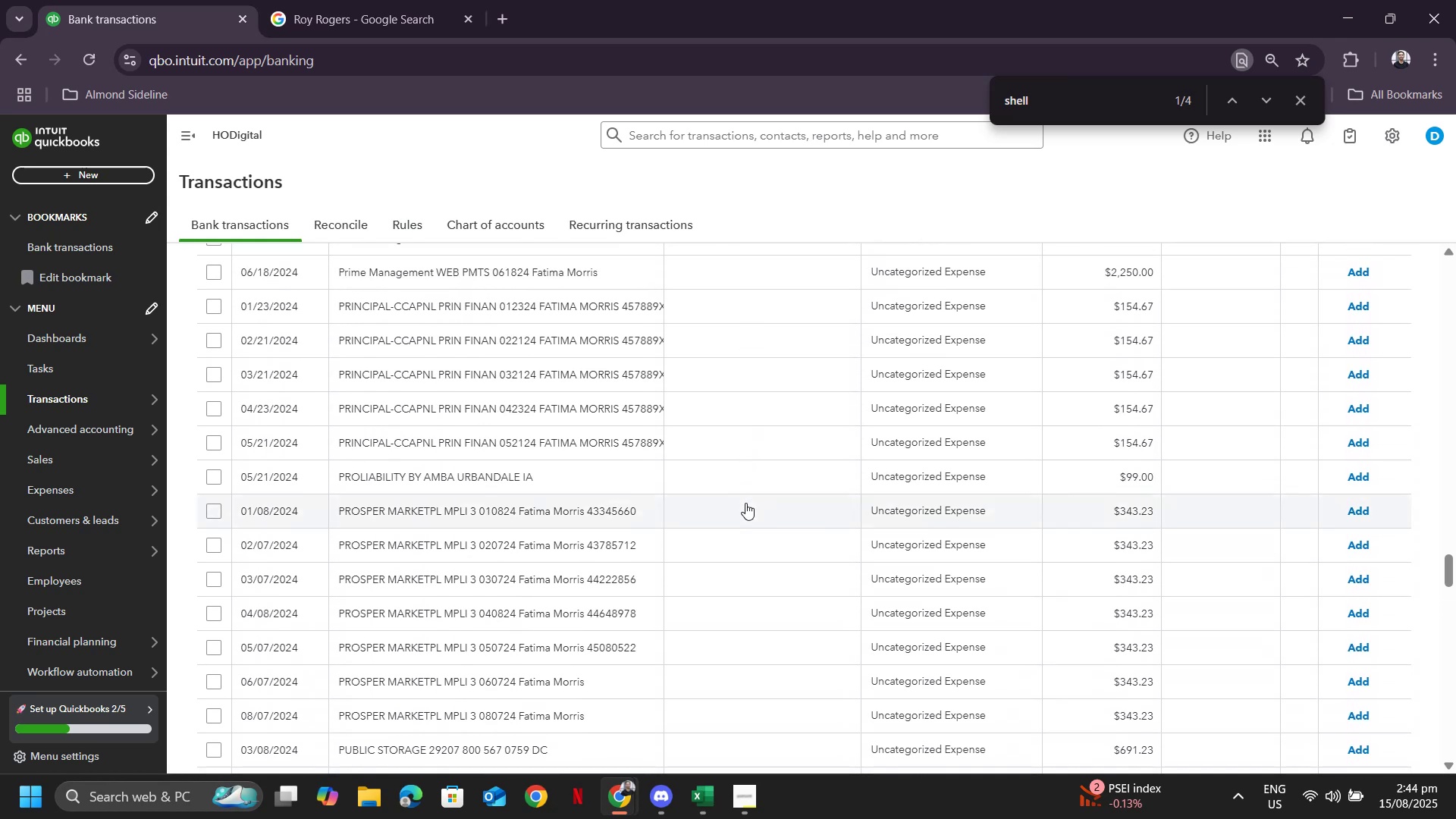 
scroll: coordinate [788, 524], scroll_direction: down, amount: 31.0
 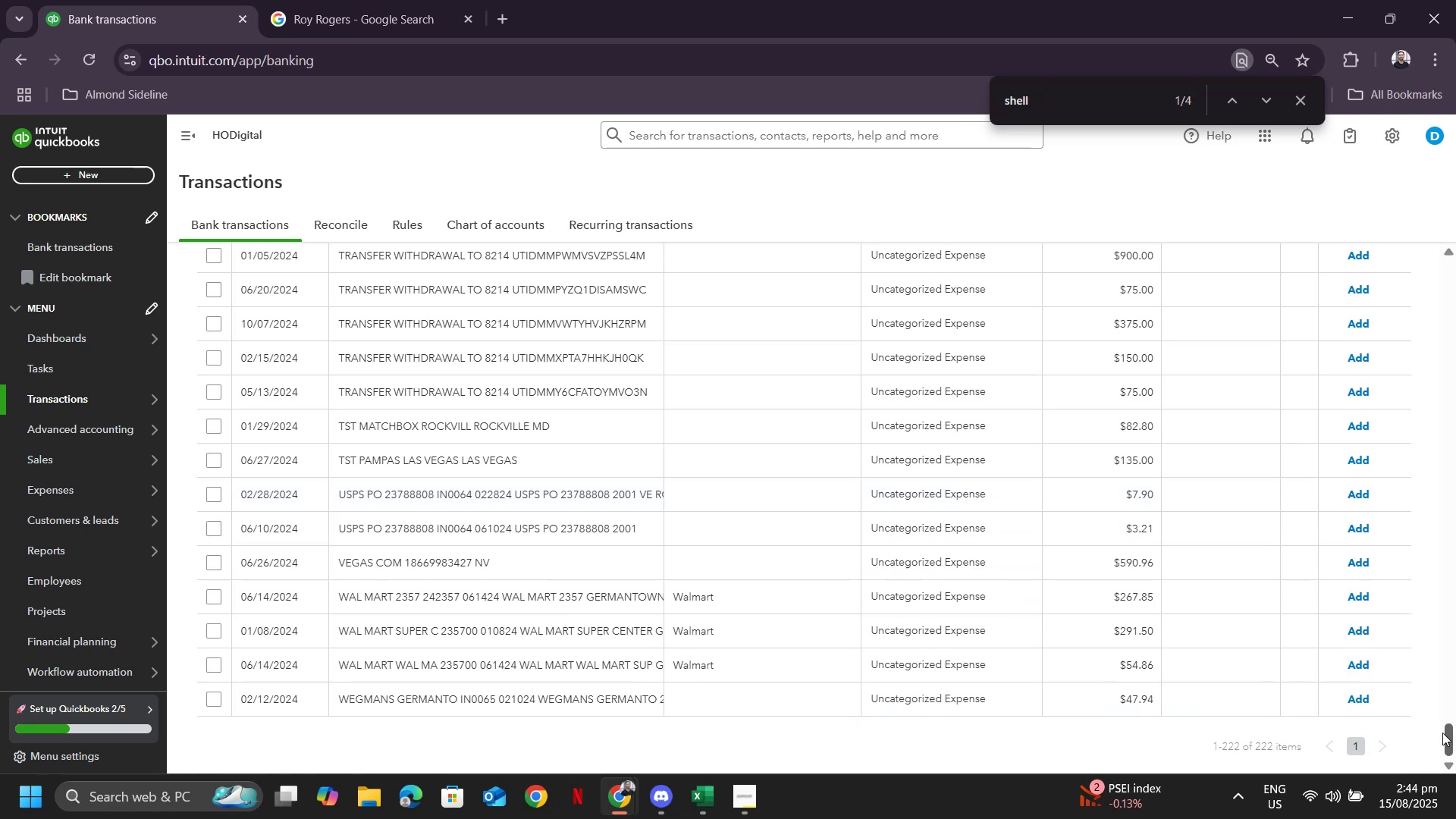 
left_click_drag(start_coordinate=[1448, 731], to_coordinate=[1455, 162])
 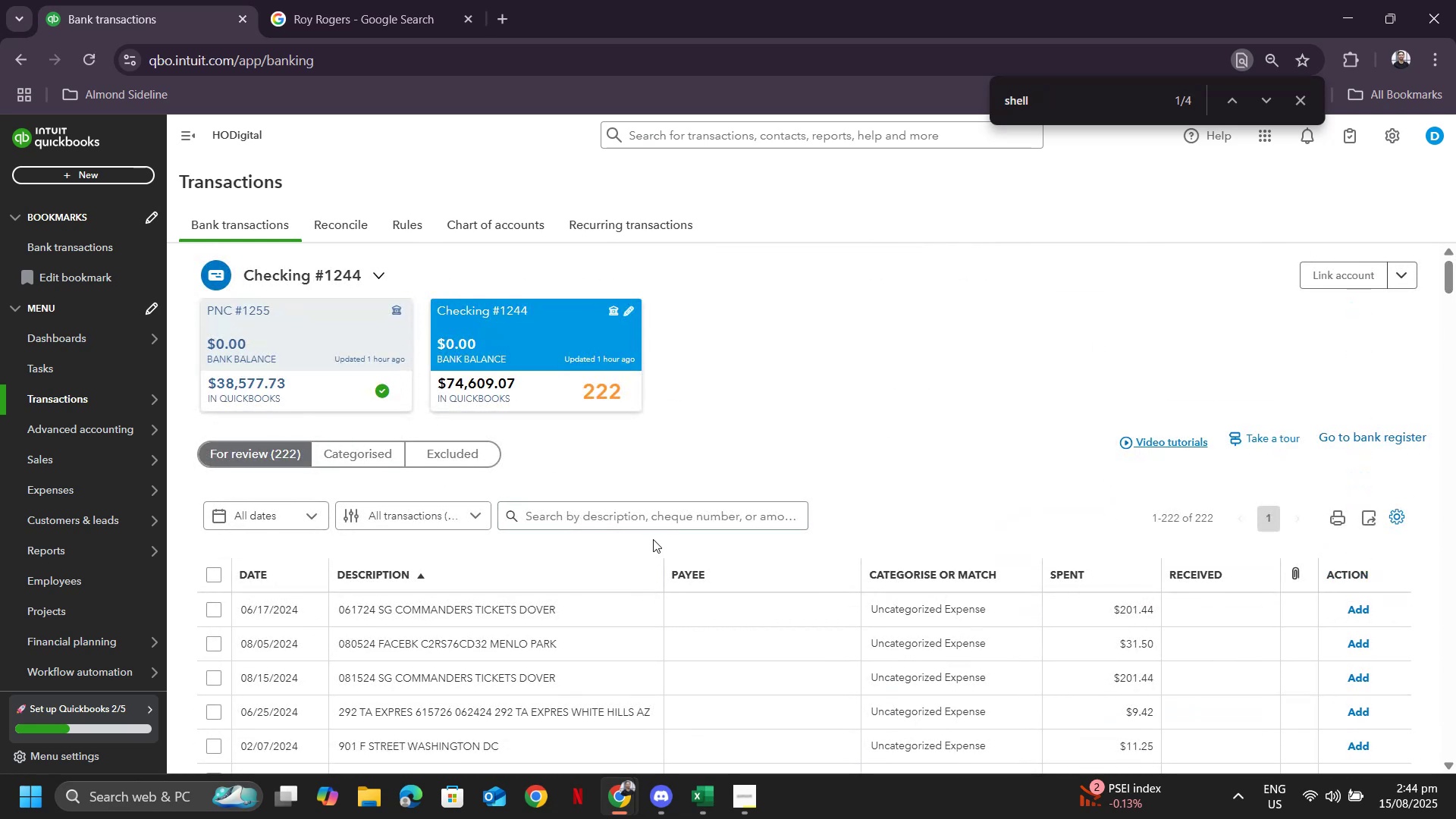 
left_click_drag(start_coordinate=[657, 519], to_coordinate=[659, 515])
 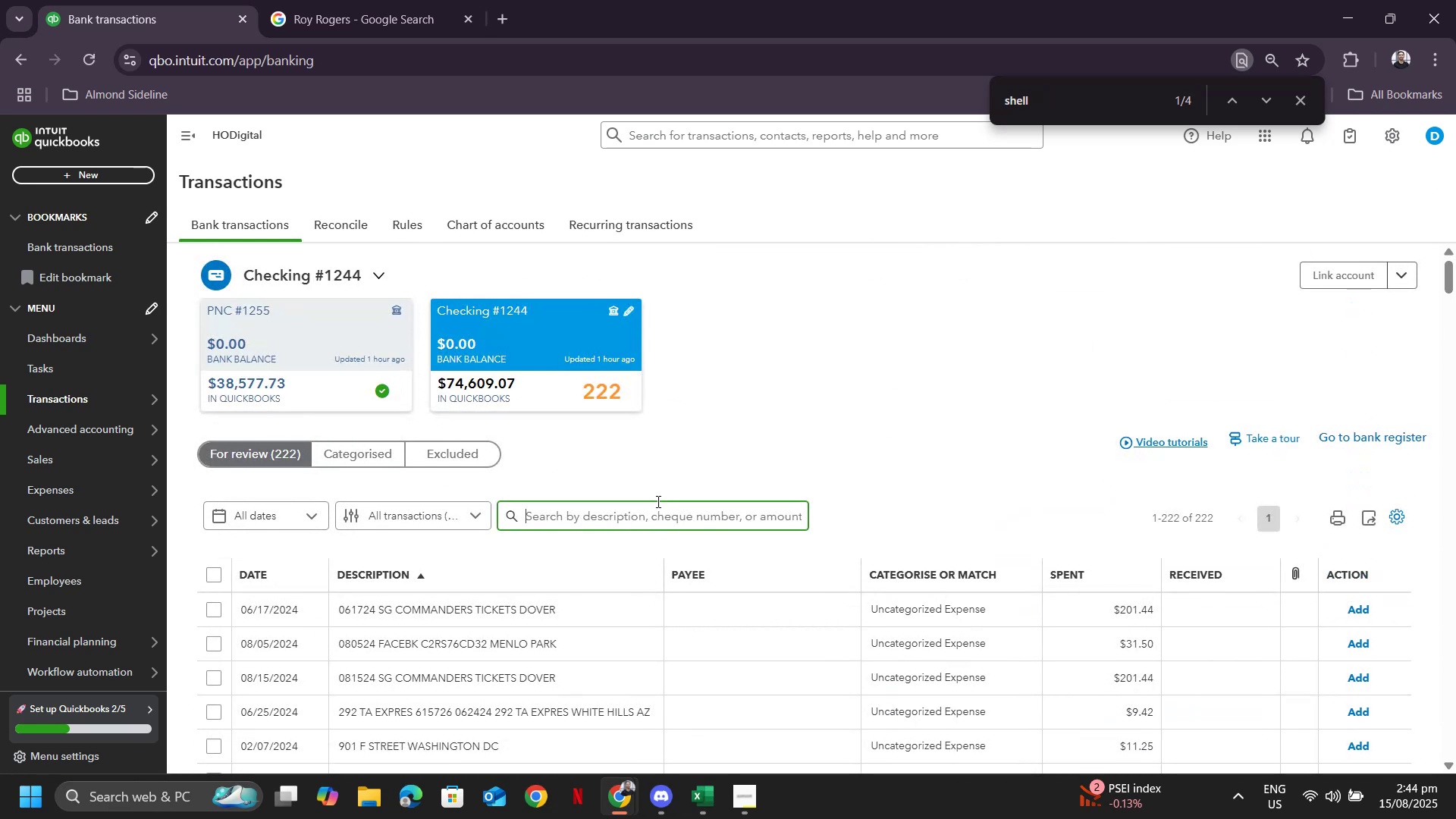 
type(transfer wi)
 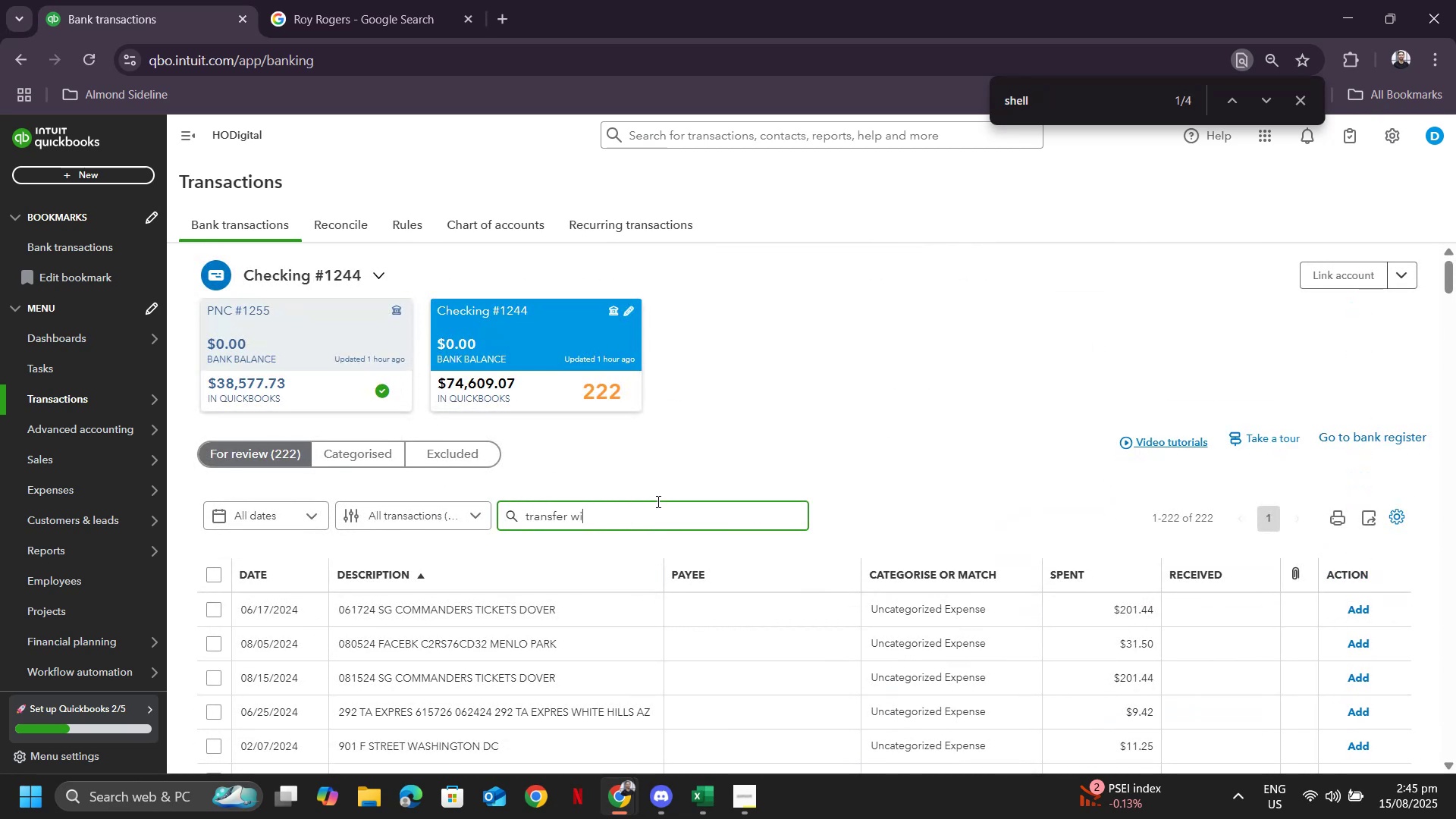 
key(Enter)
 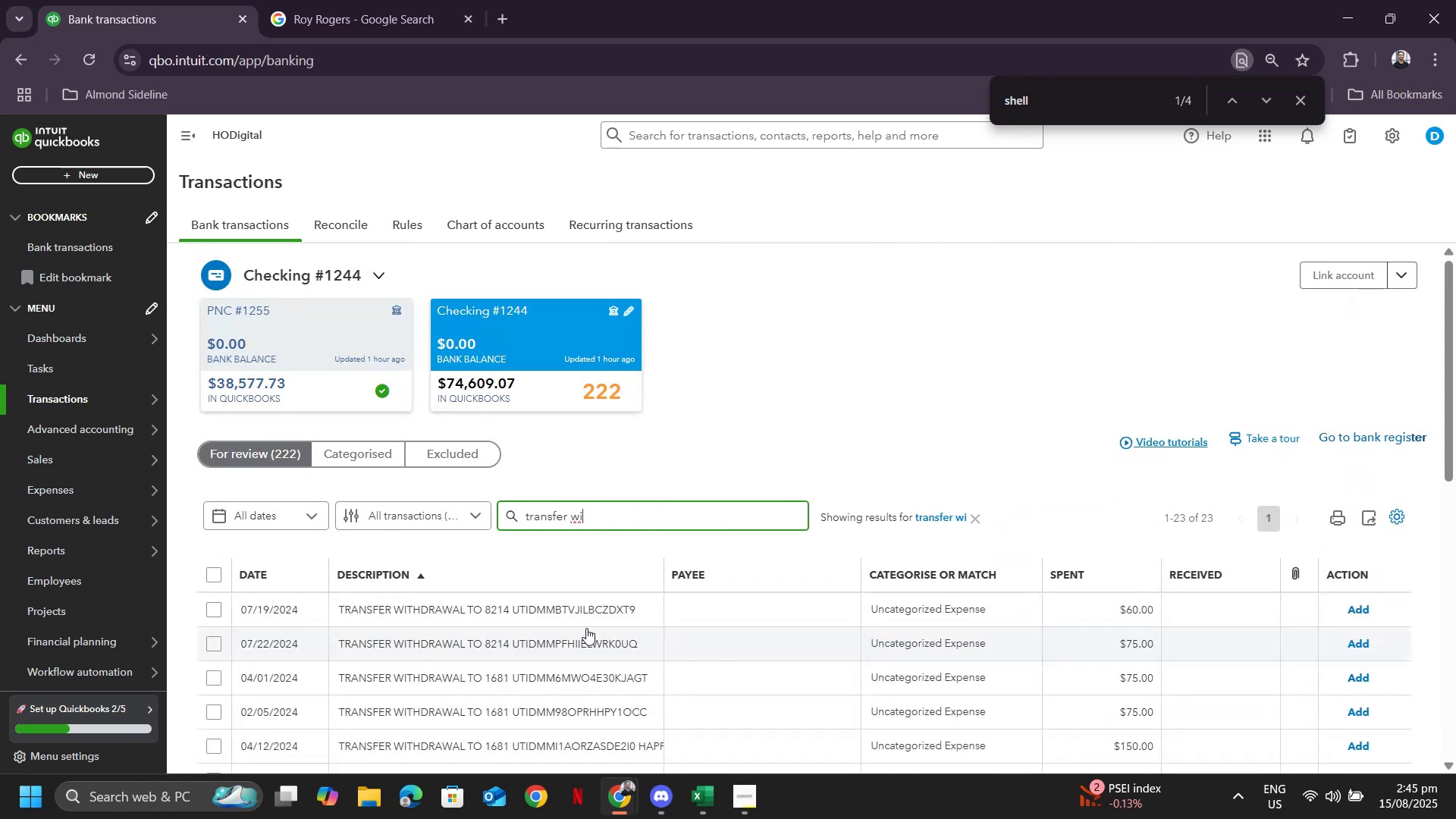 
scroll: coordinate [504, 531], scroll_direction: down, amount: 9.0
 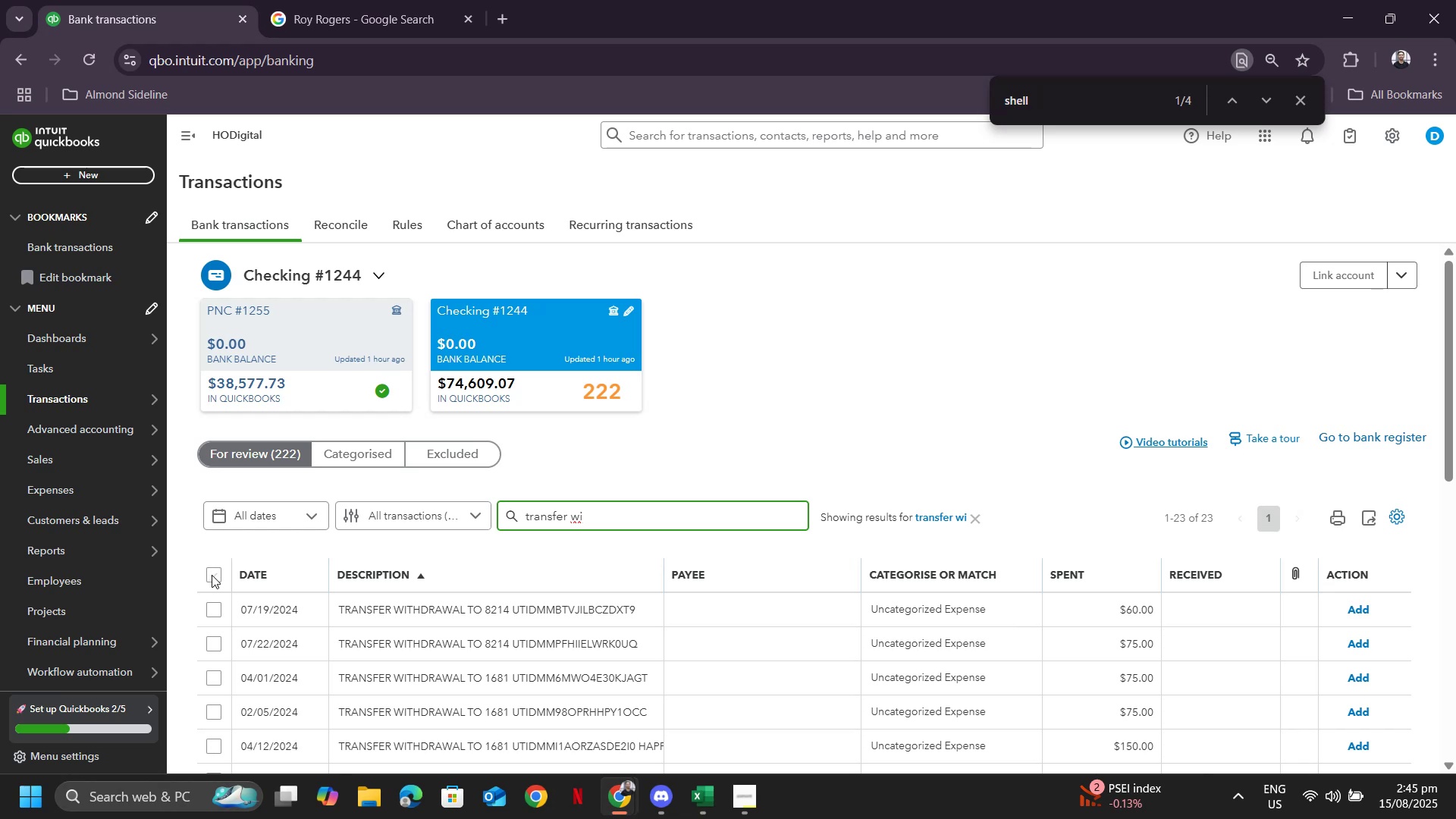 
left_click([212, 575])
 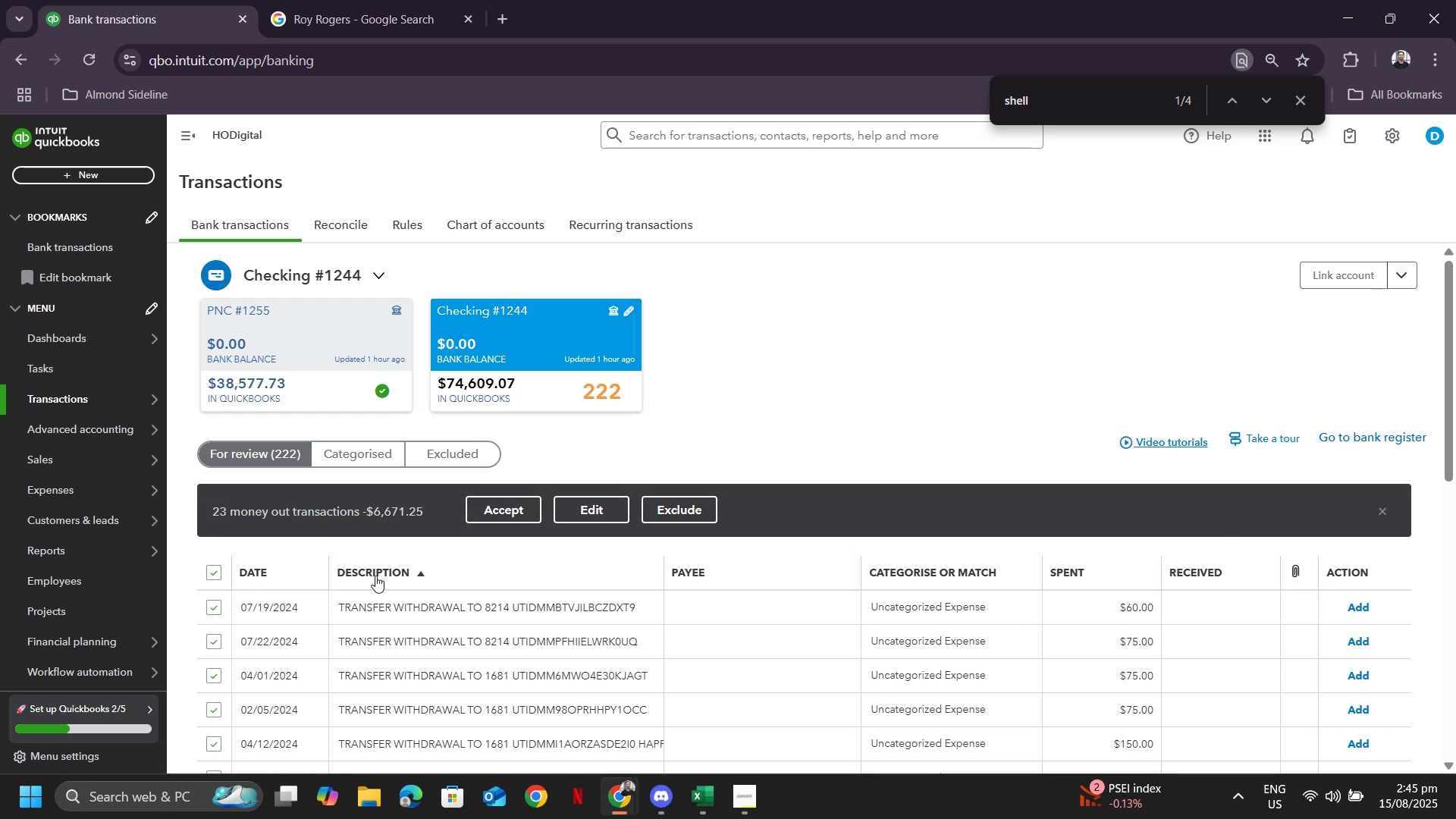 
scroll: coordinate [431, 623], scroll_direction: down, amount: 18.0
 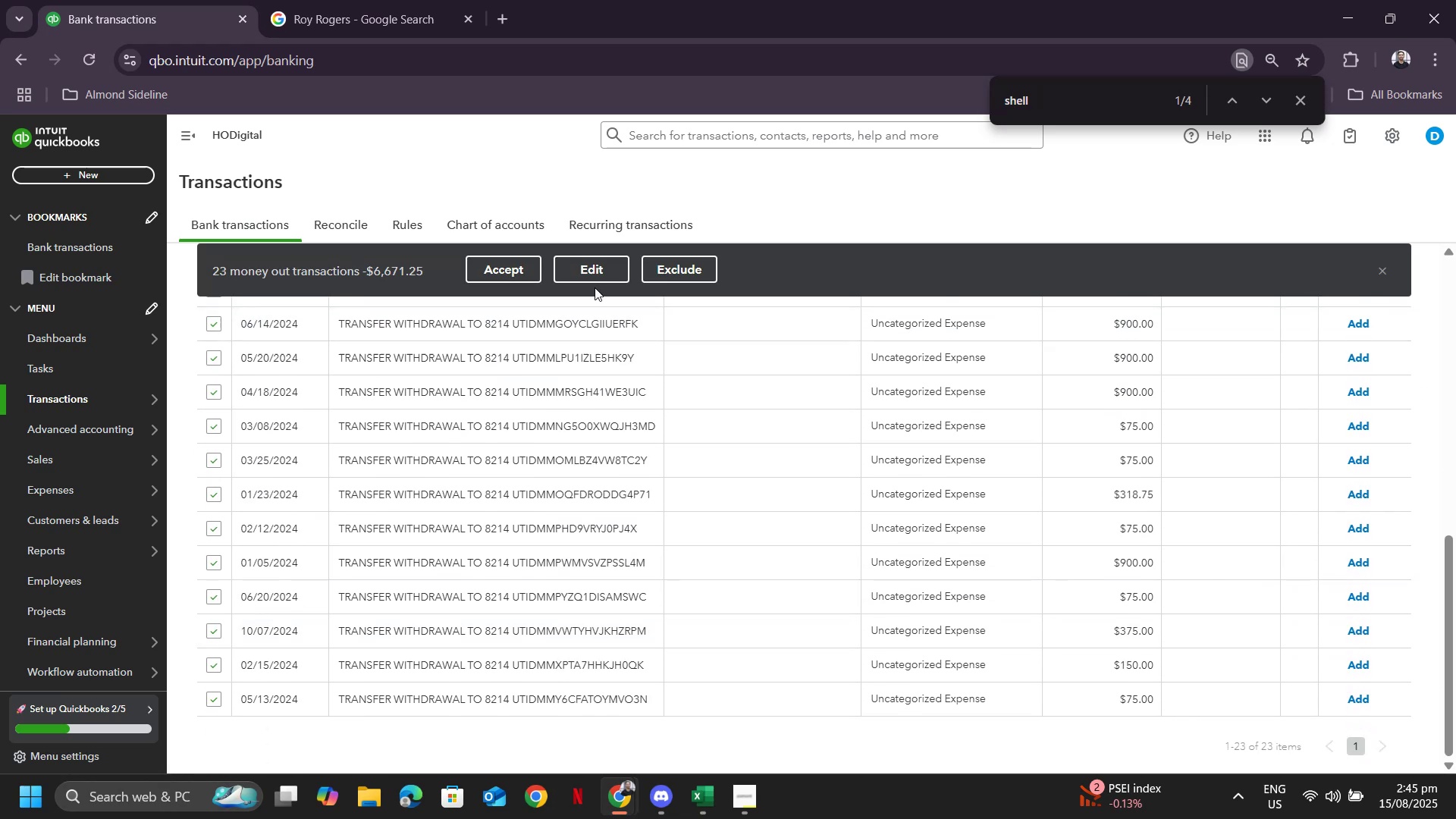 
left_click([596, 273])
 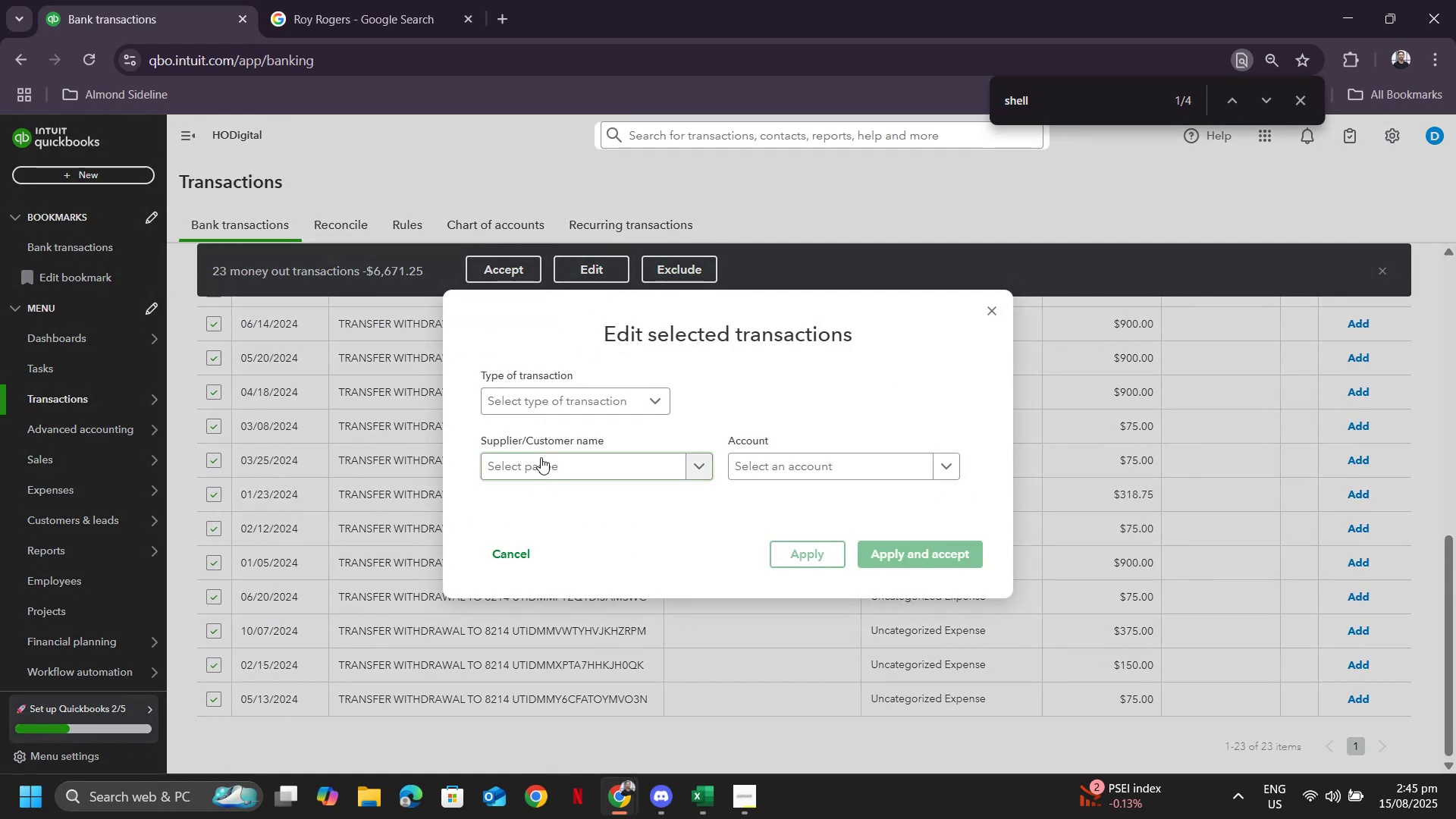 
left_click([542, 460])
 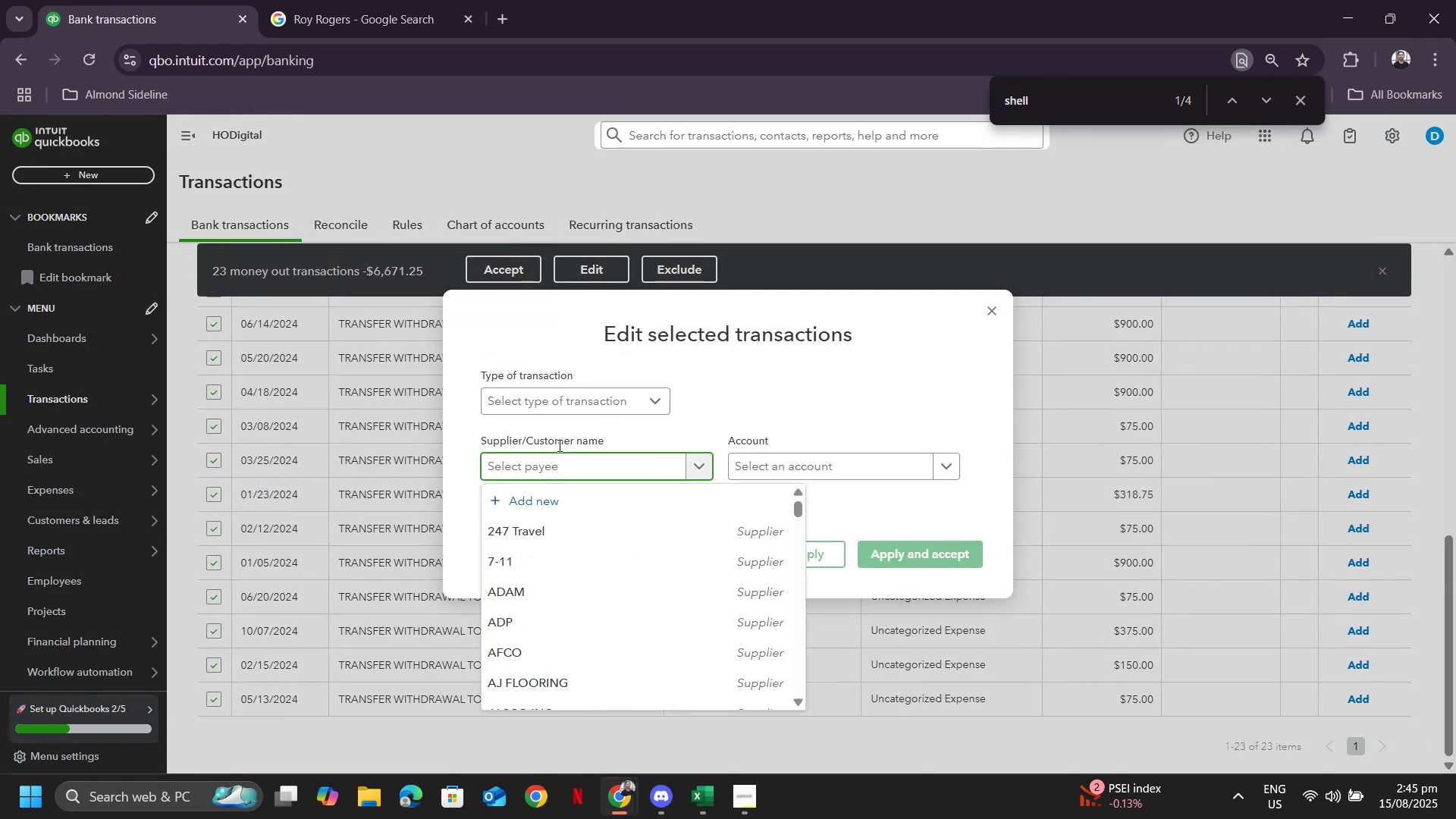 
type(Other Bank)
 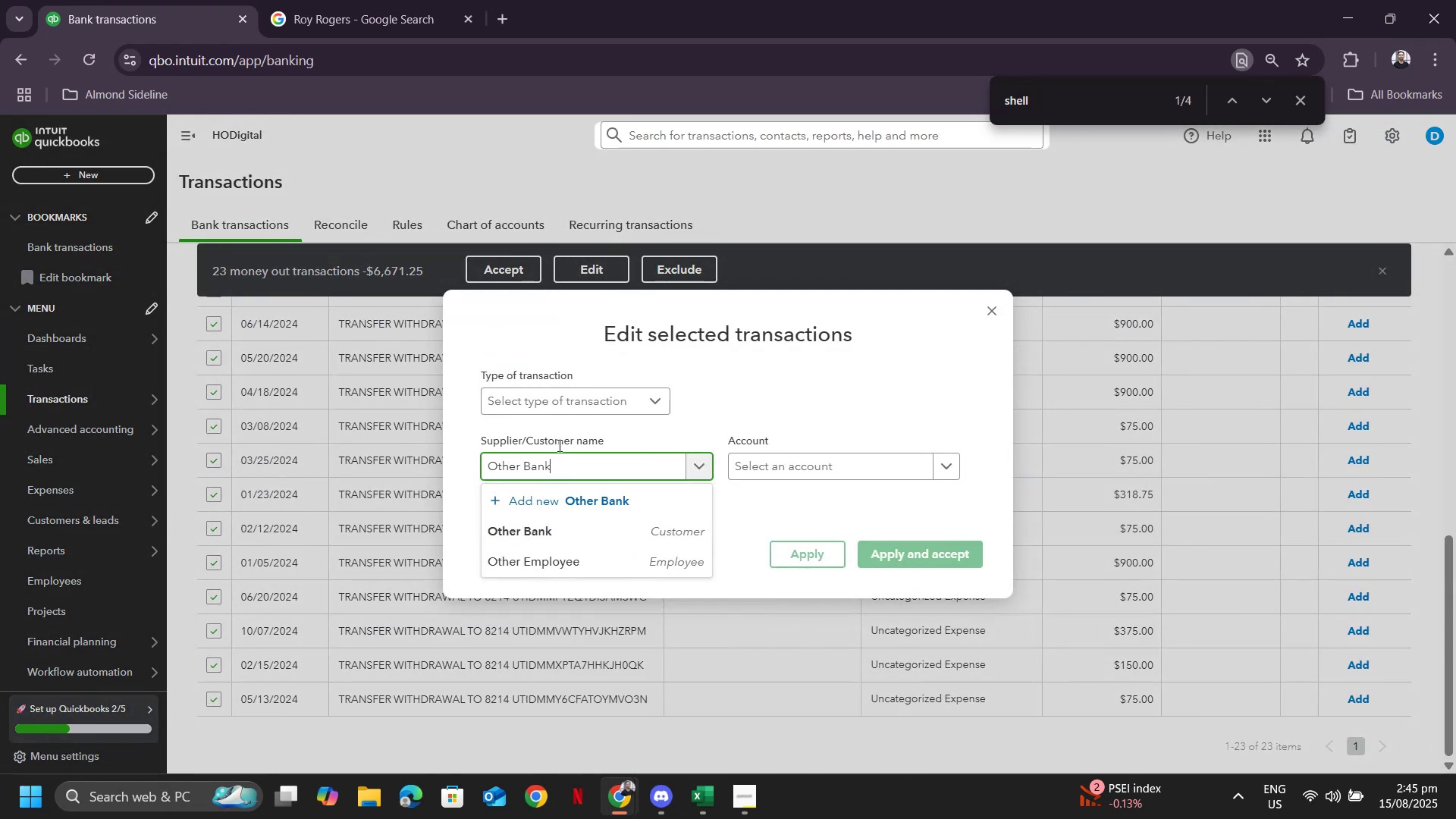 
left_click_drag(start_coordinate=[576, 500], to_coordinate=[556, 536])
 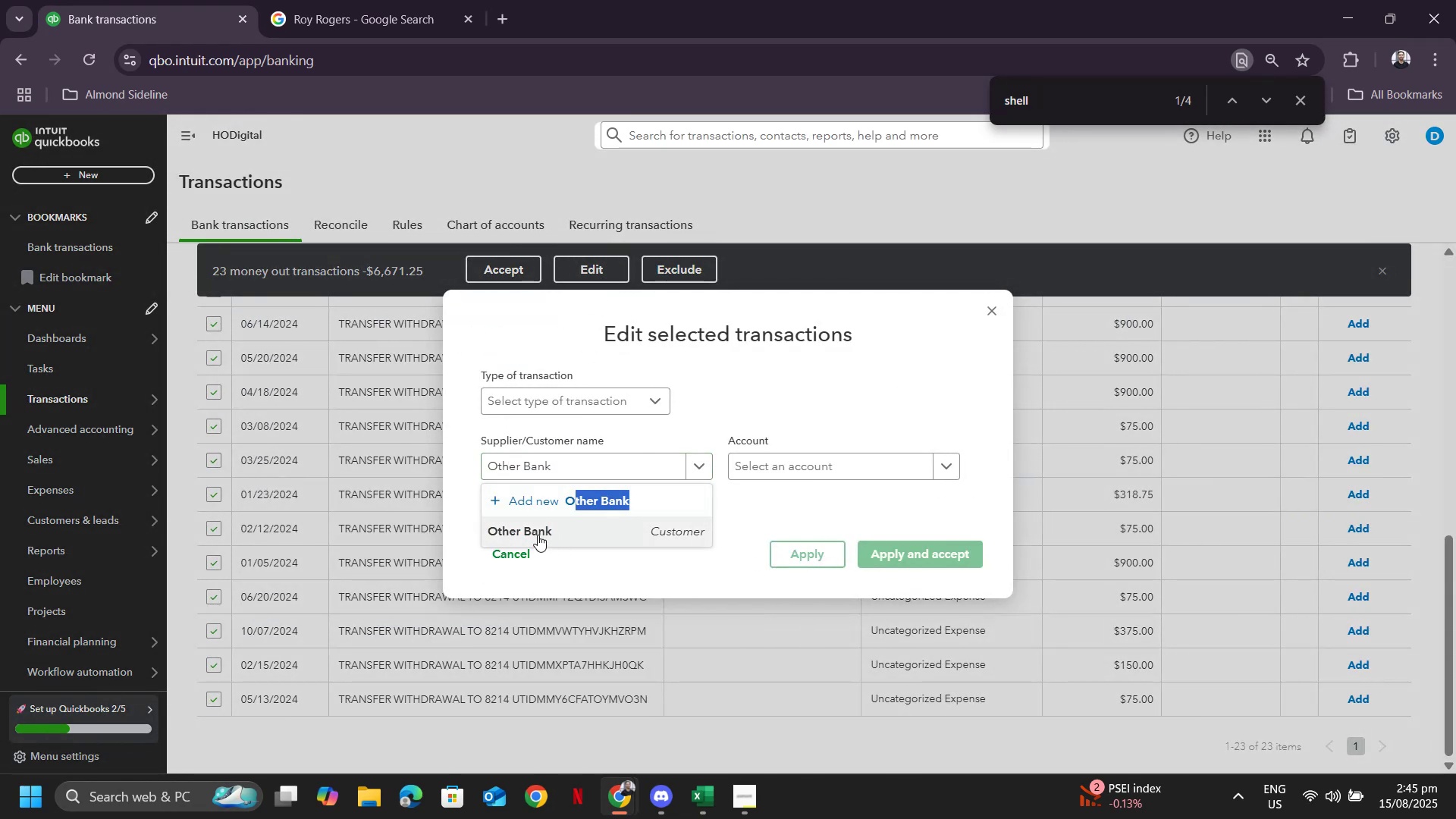 
left_click([538, 535])
 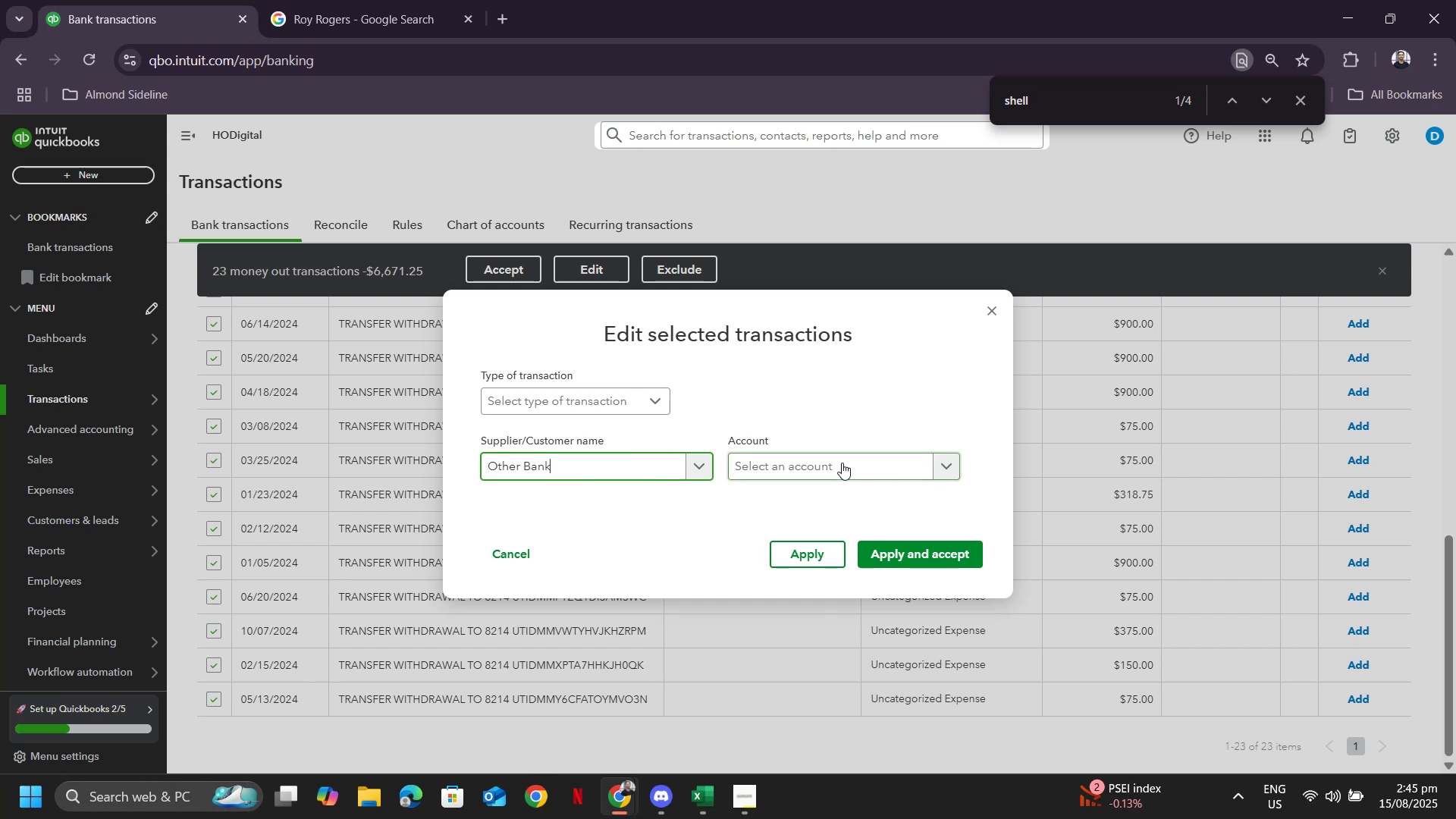 
left_click([842, 463])
 